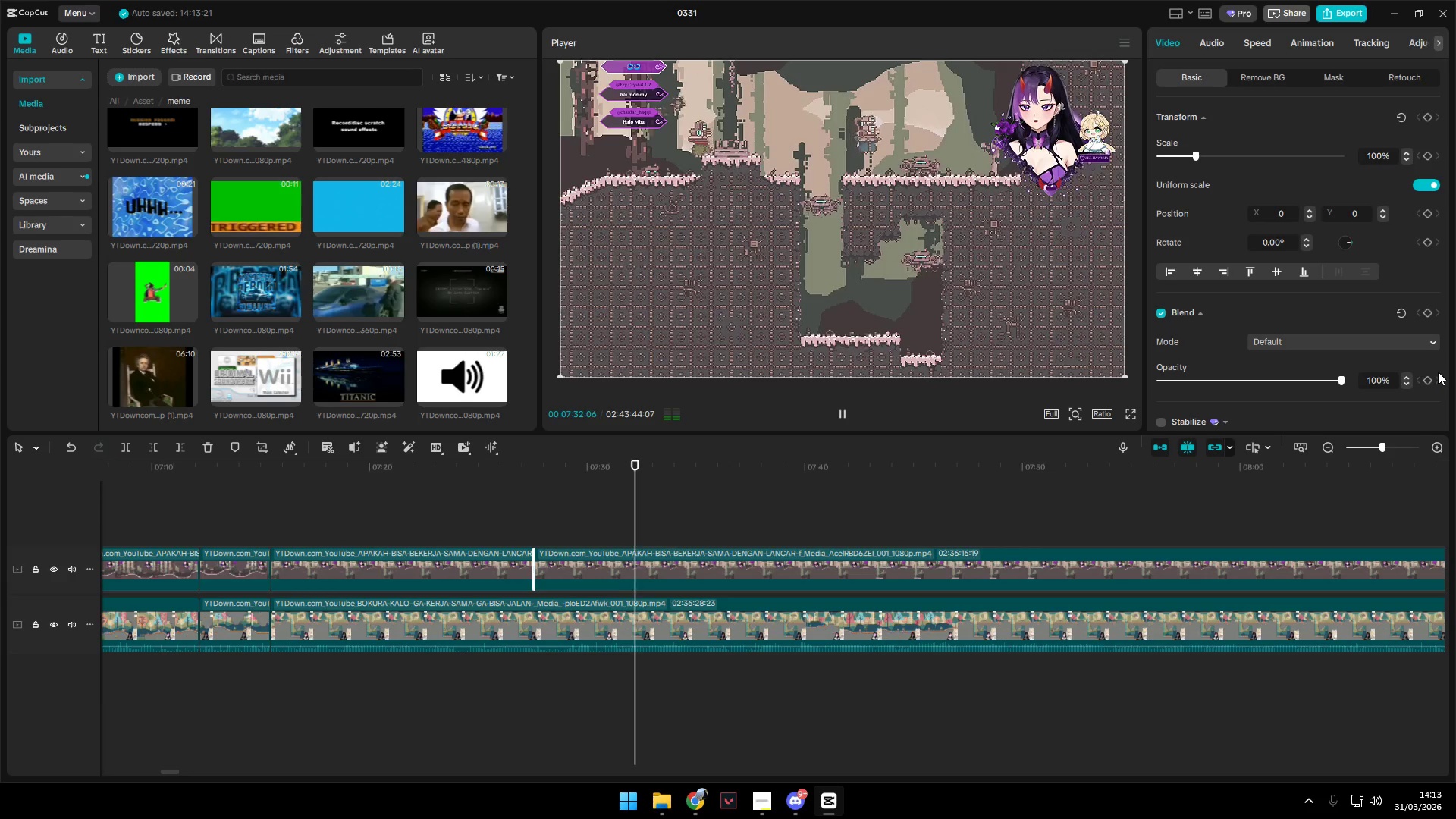 
wait(6.2)
 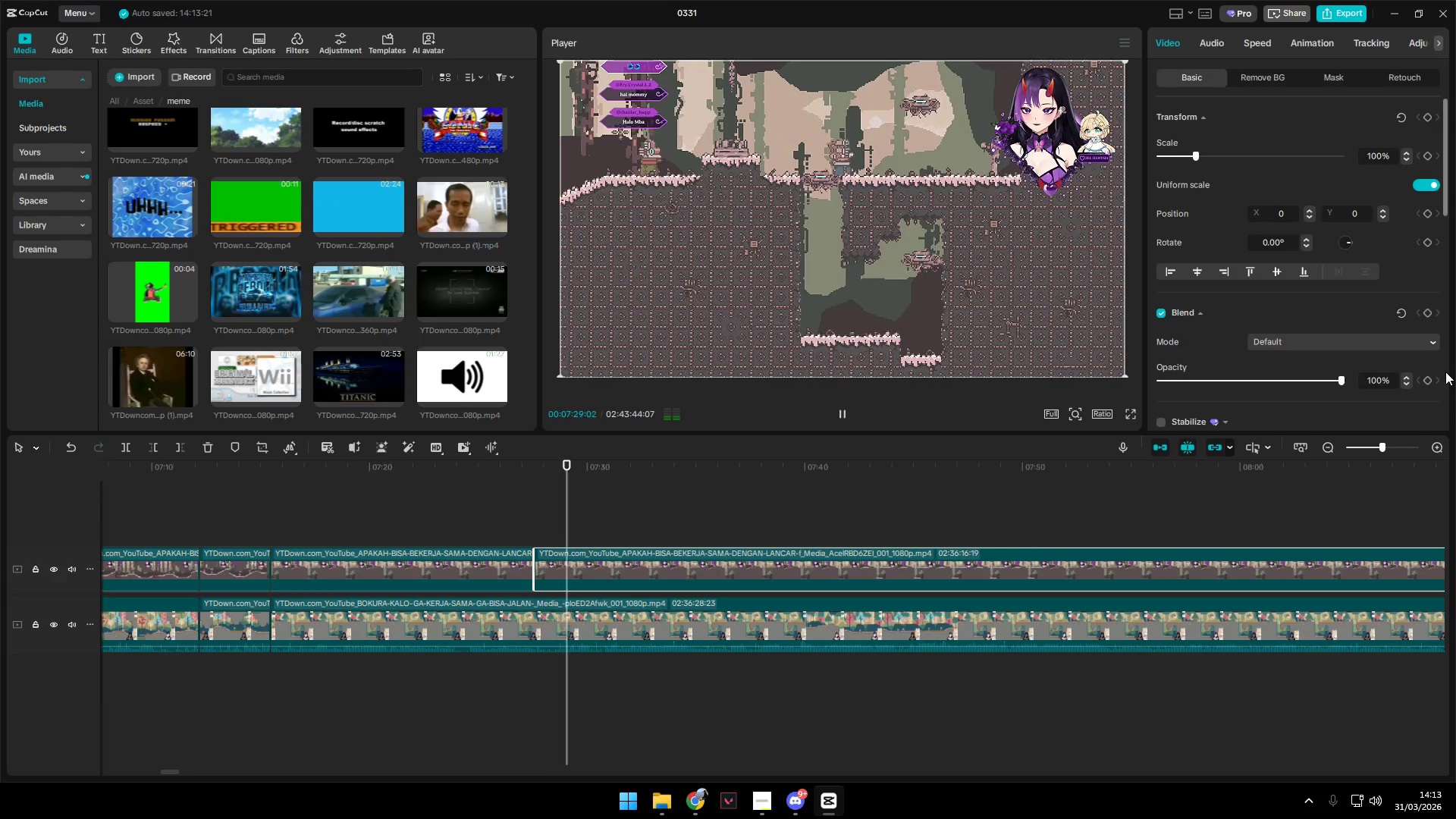 
key(Space)
 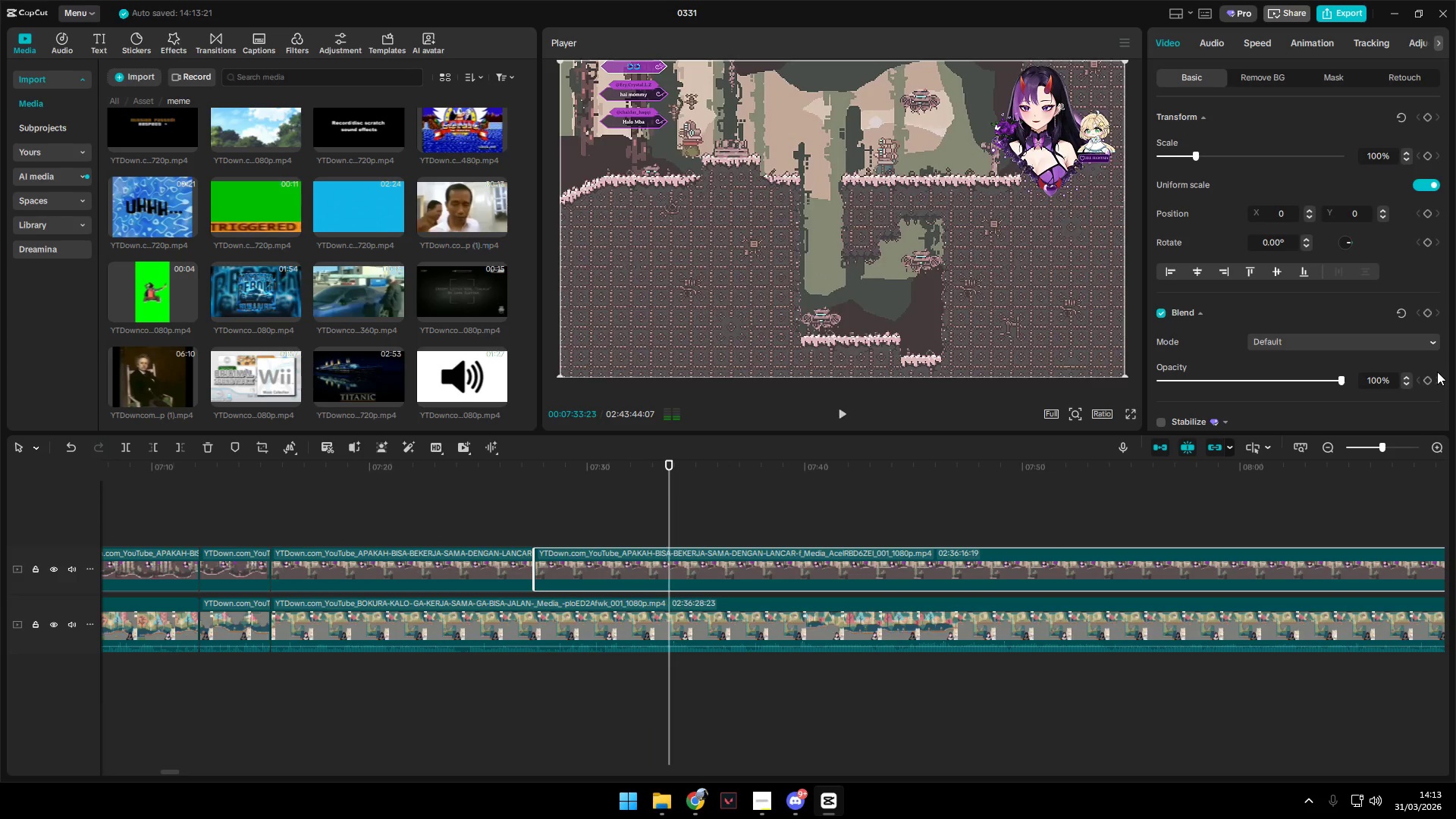 
key(Shift+E)
 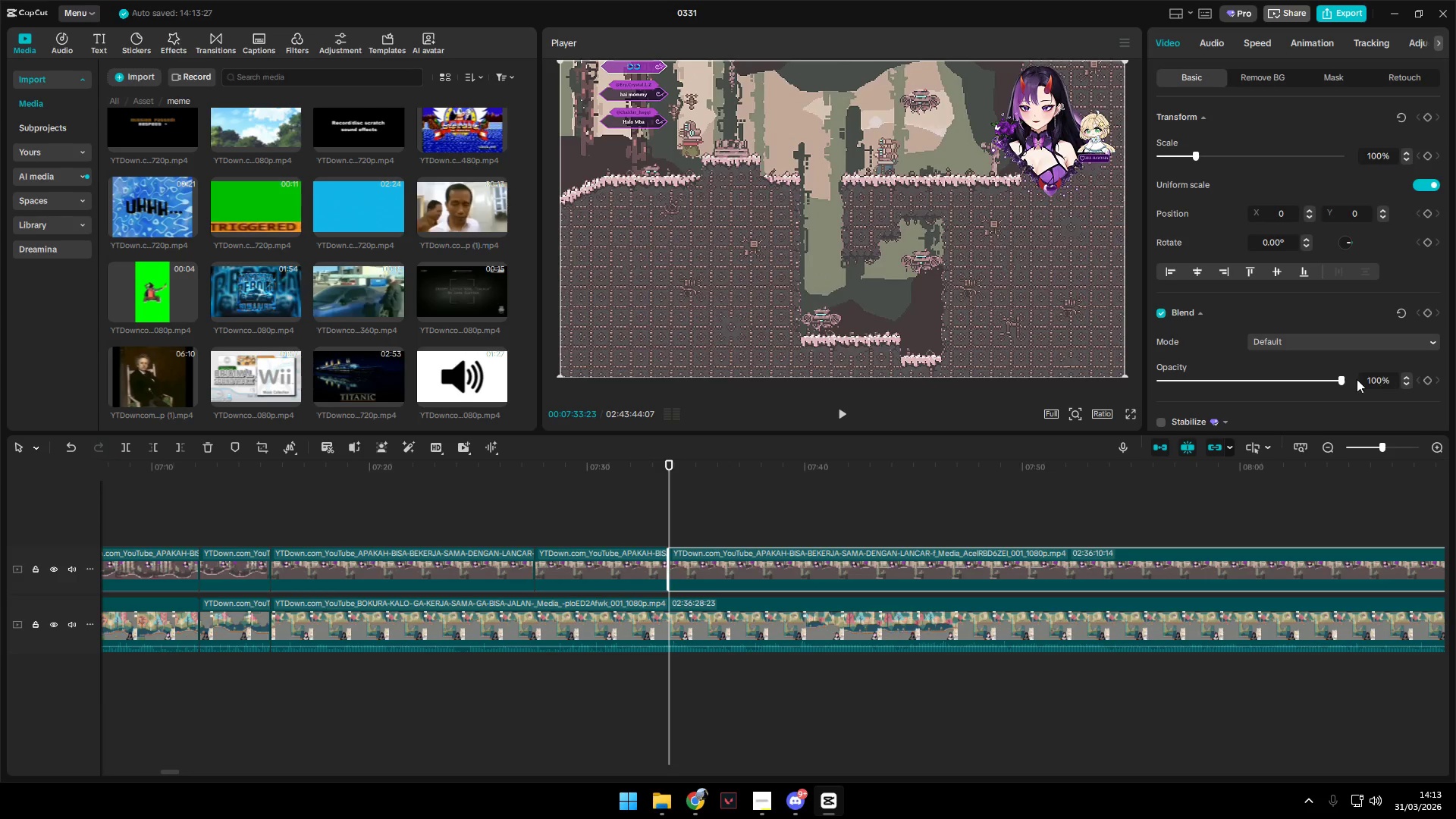 
left_click_drag(start_coordinate=[1338, 378], to_coordinate=[1106, 379])
 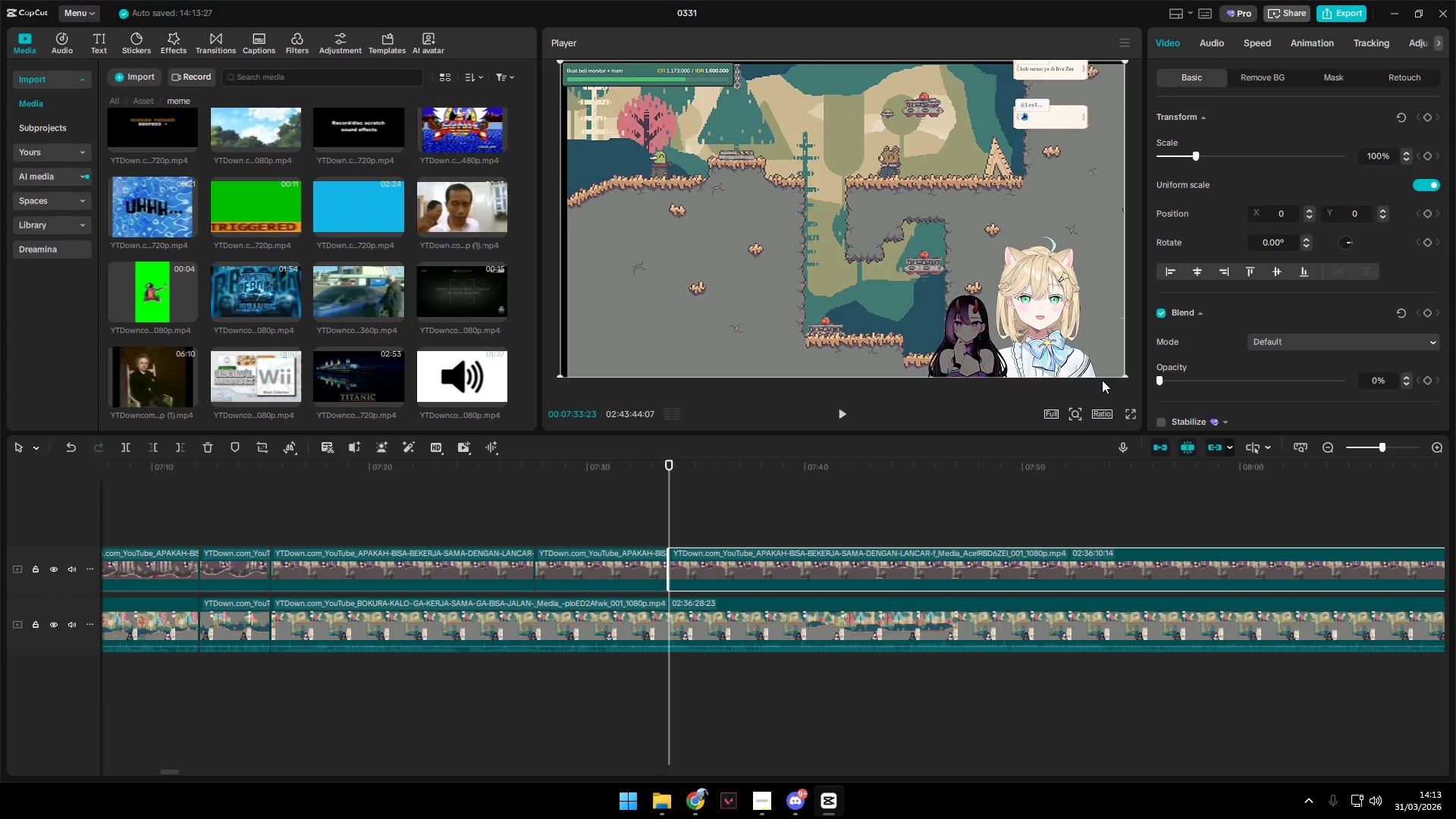 
key(Space)
 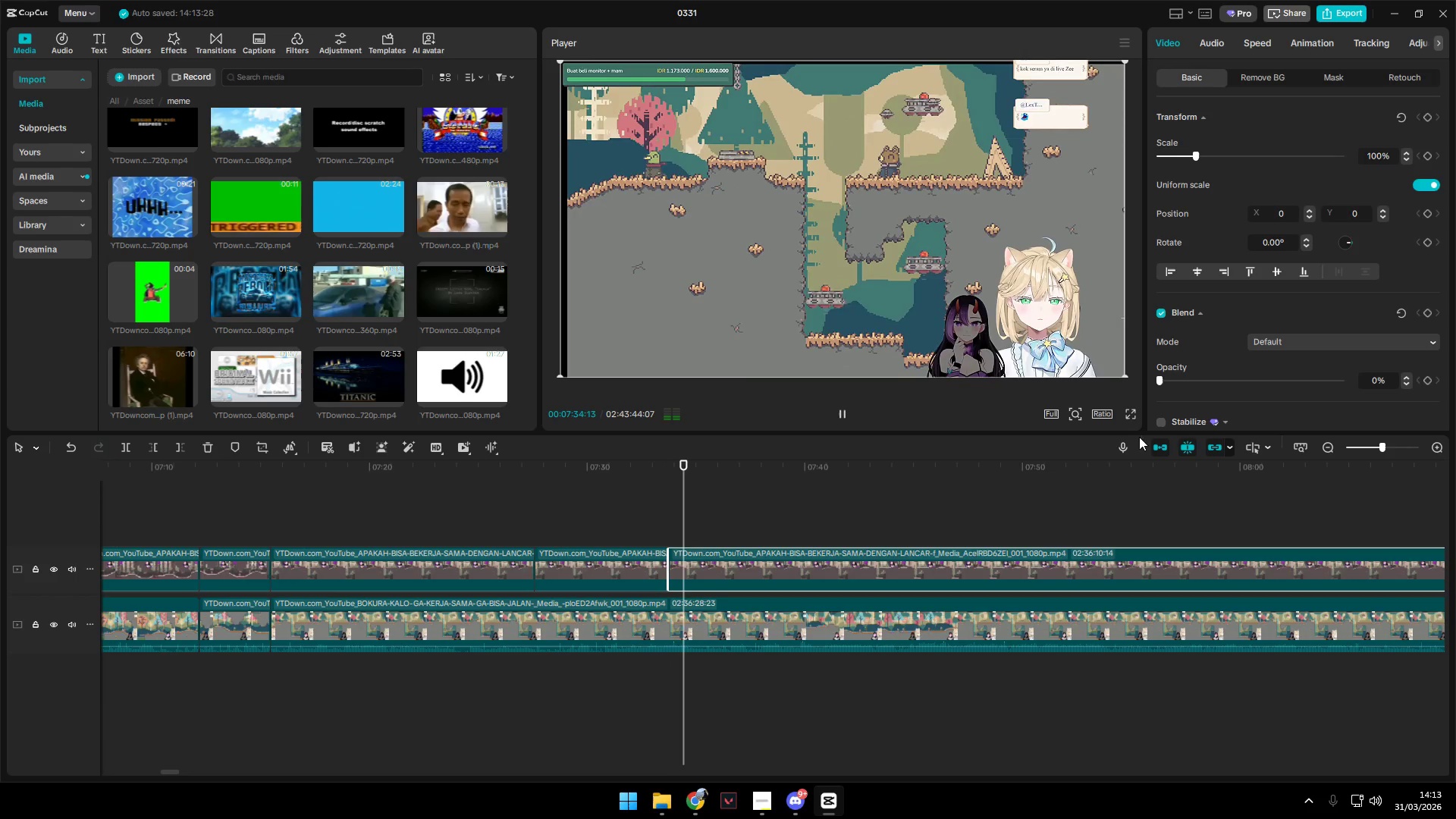 
scroll: coordinate [1141, 456], scroll_direction: up, amount: 1.0
 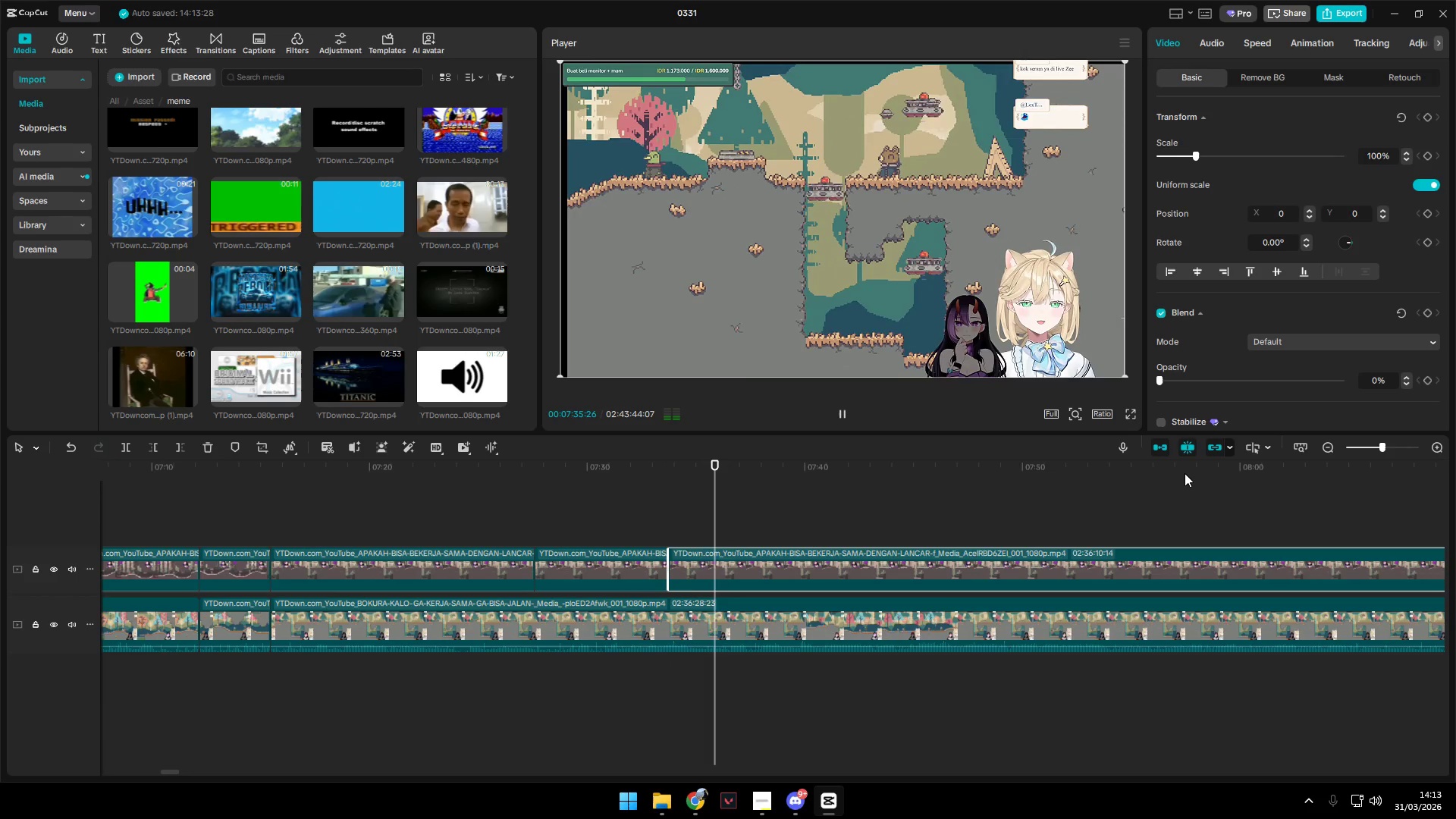 
key(Space)
 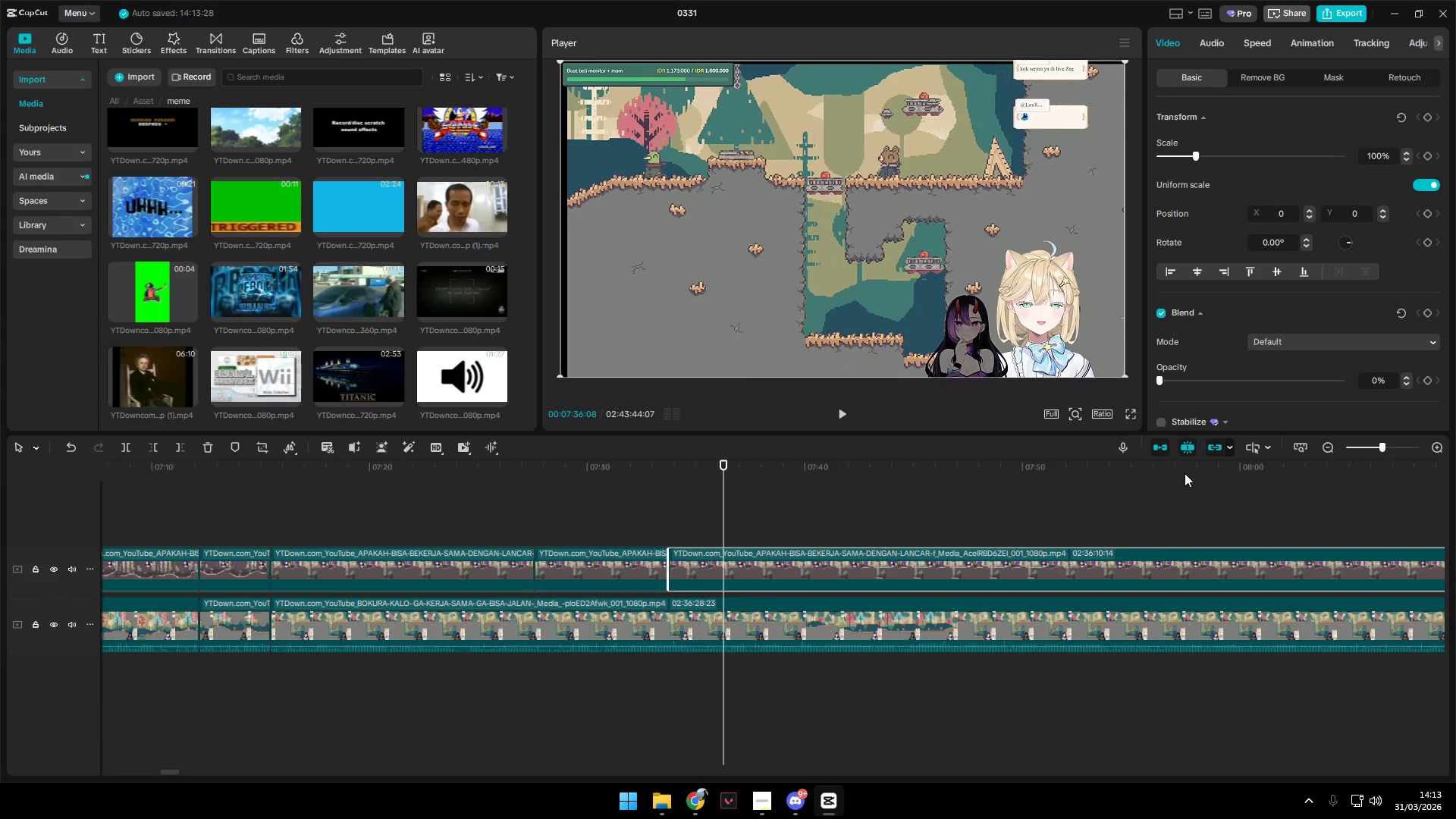 
key(Space)
 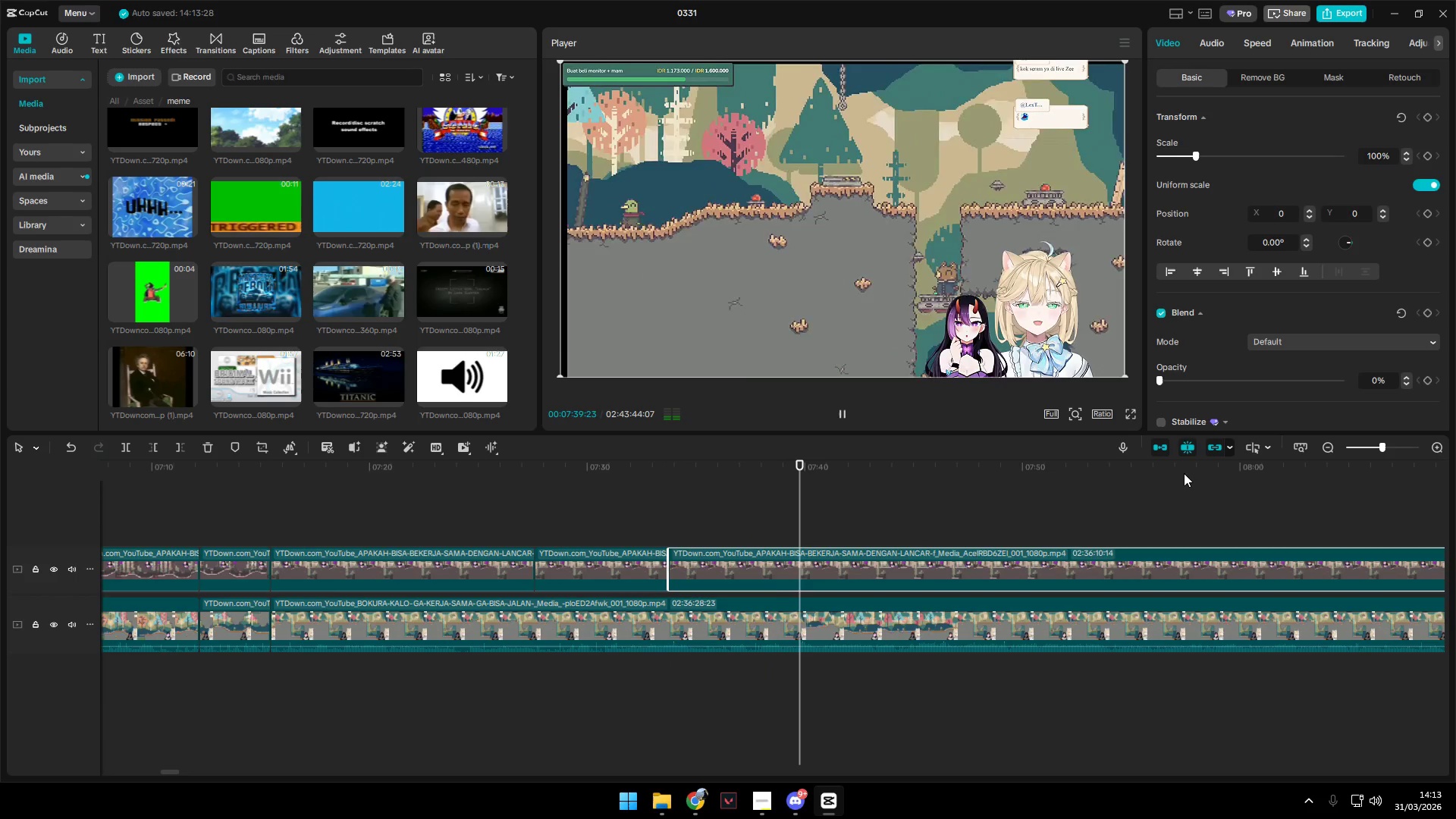 
key(Space)
 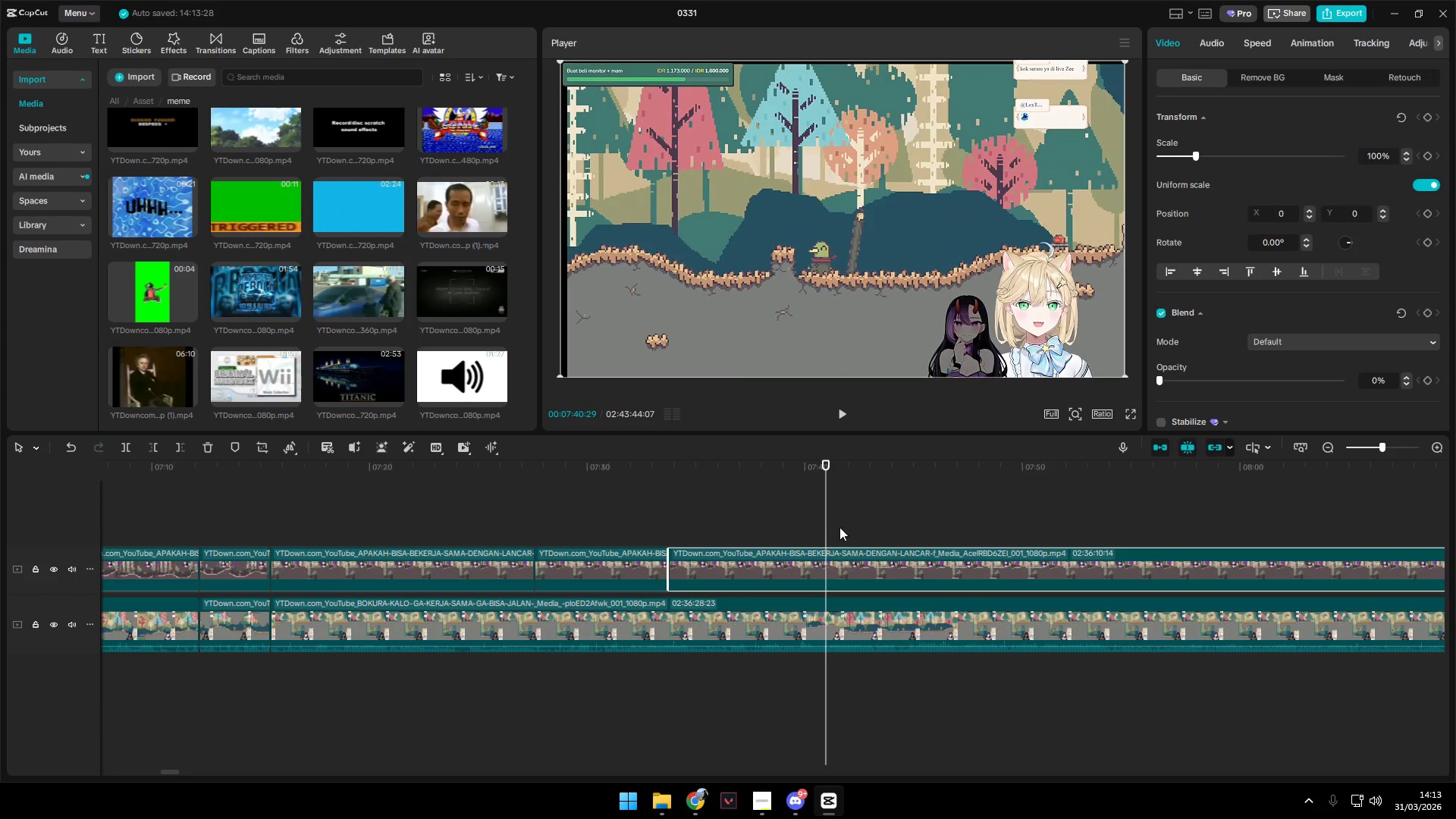 
left_click([818, 527])
 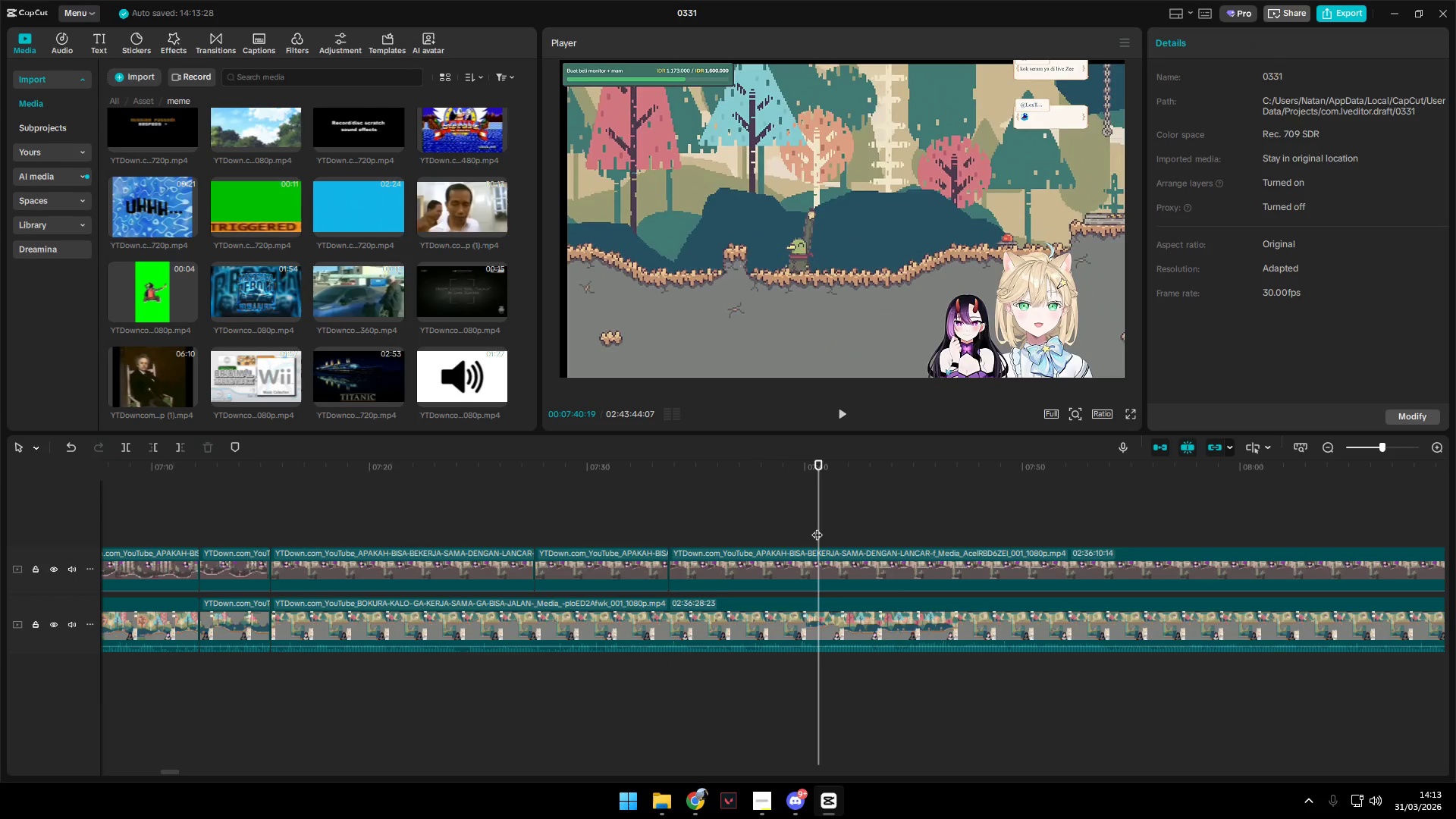 
key(Space)
 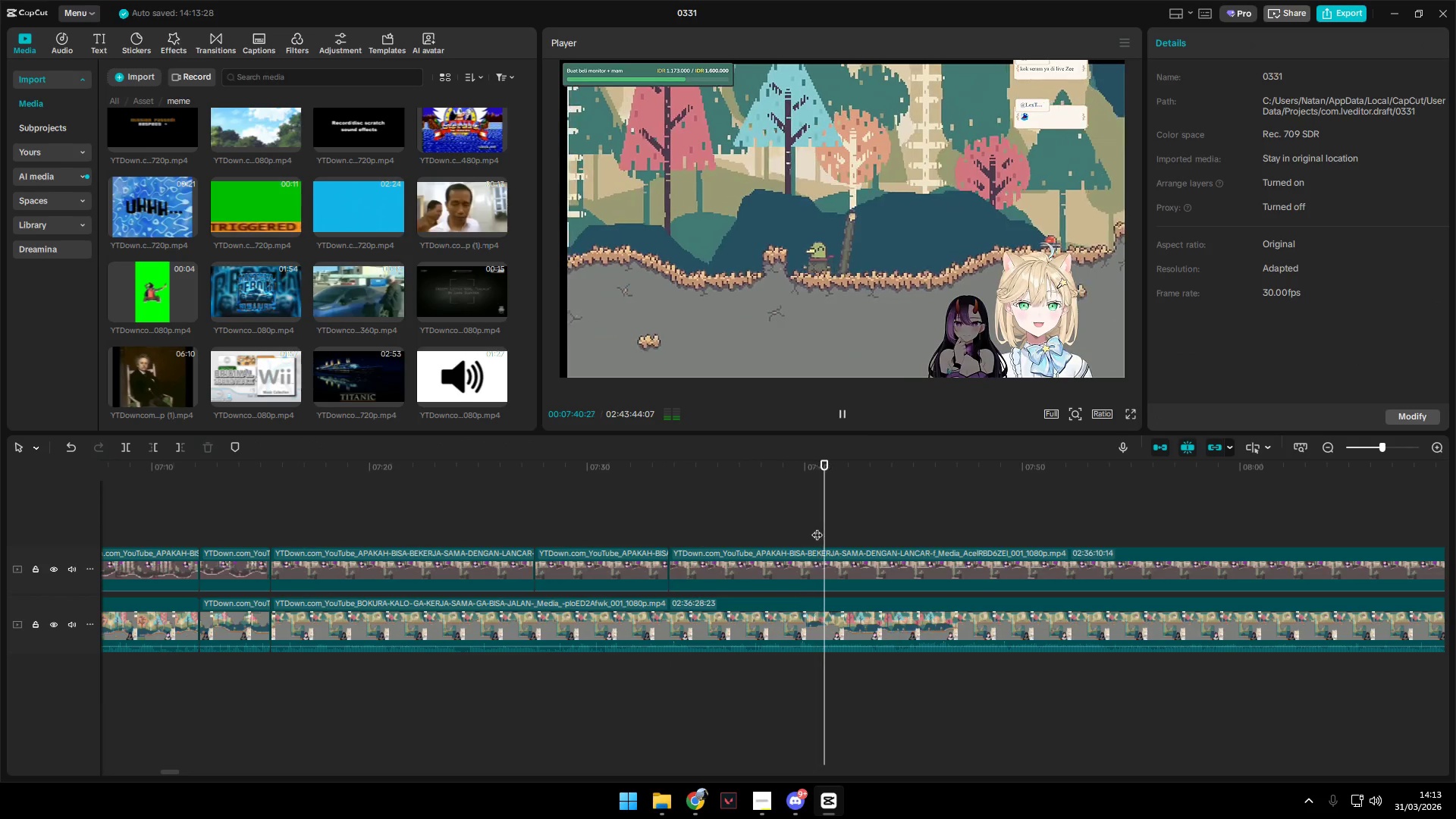 
key(Space)
 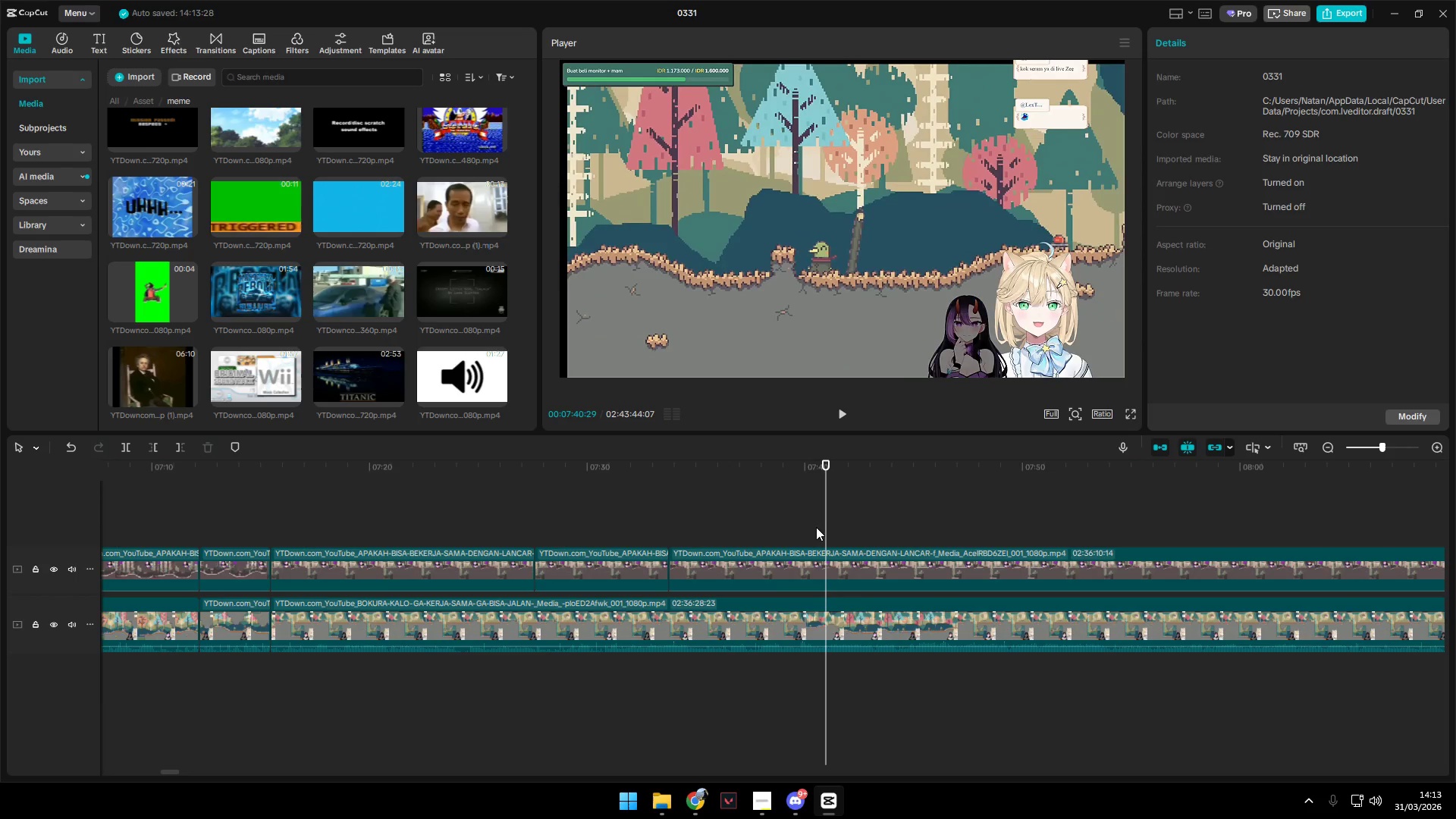 
left_click_drag(start_coordinate=[815, 527], to_coordinate=[804, 527])
 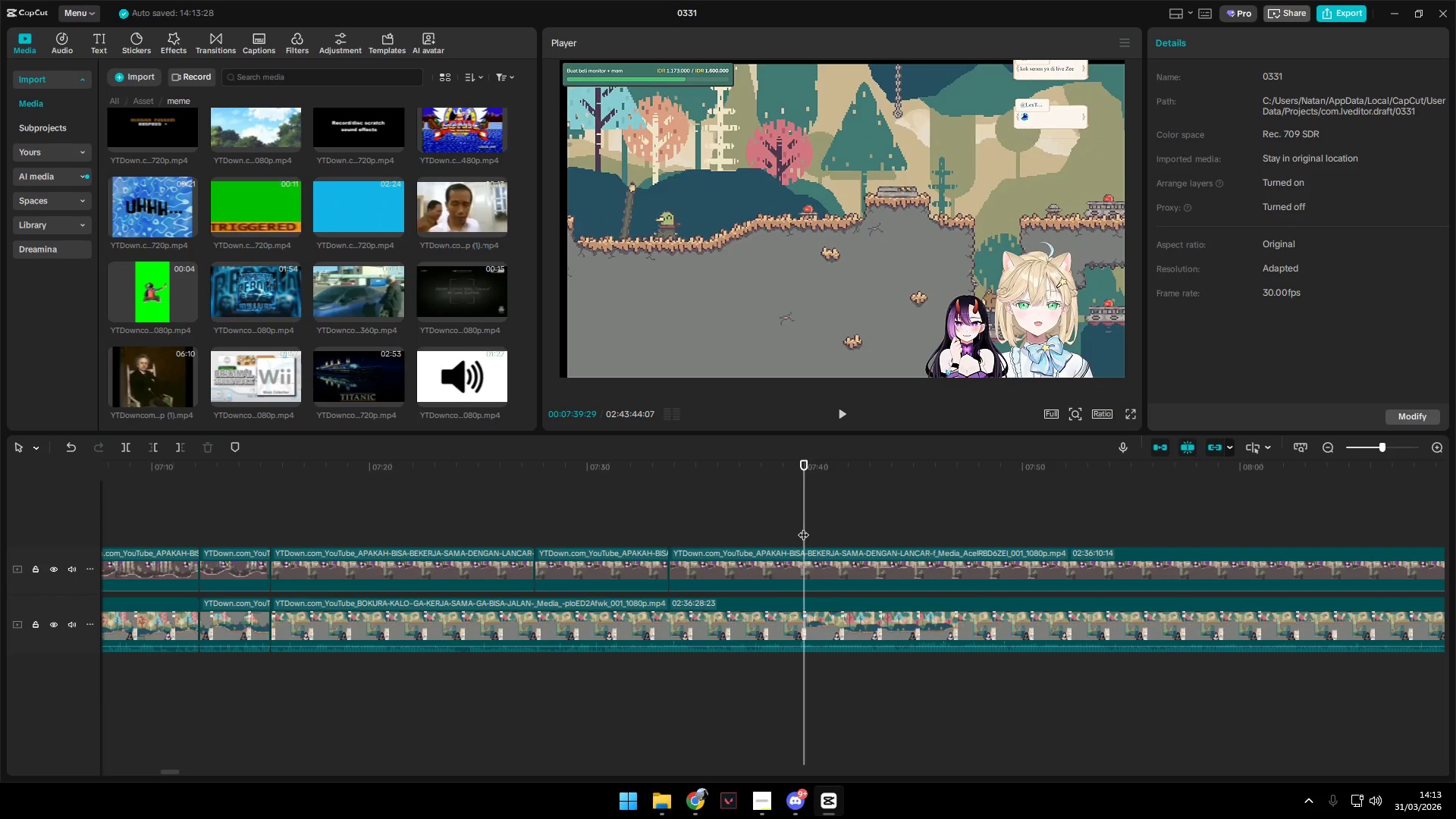 
key(Space)
 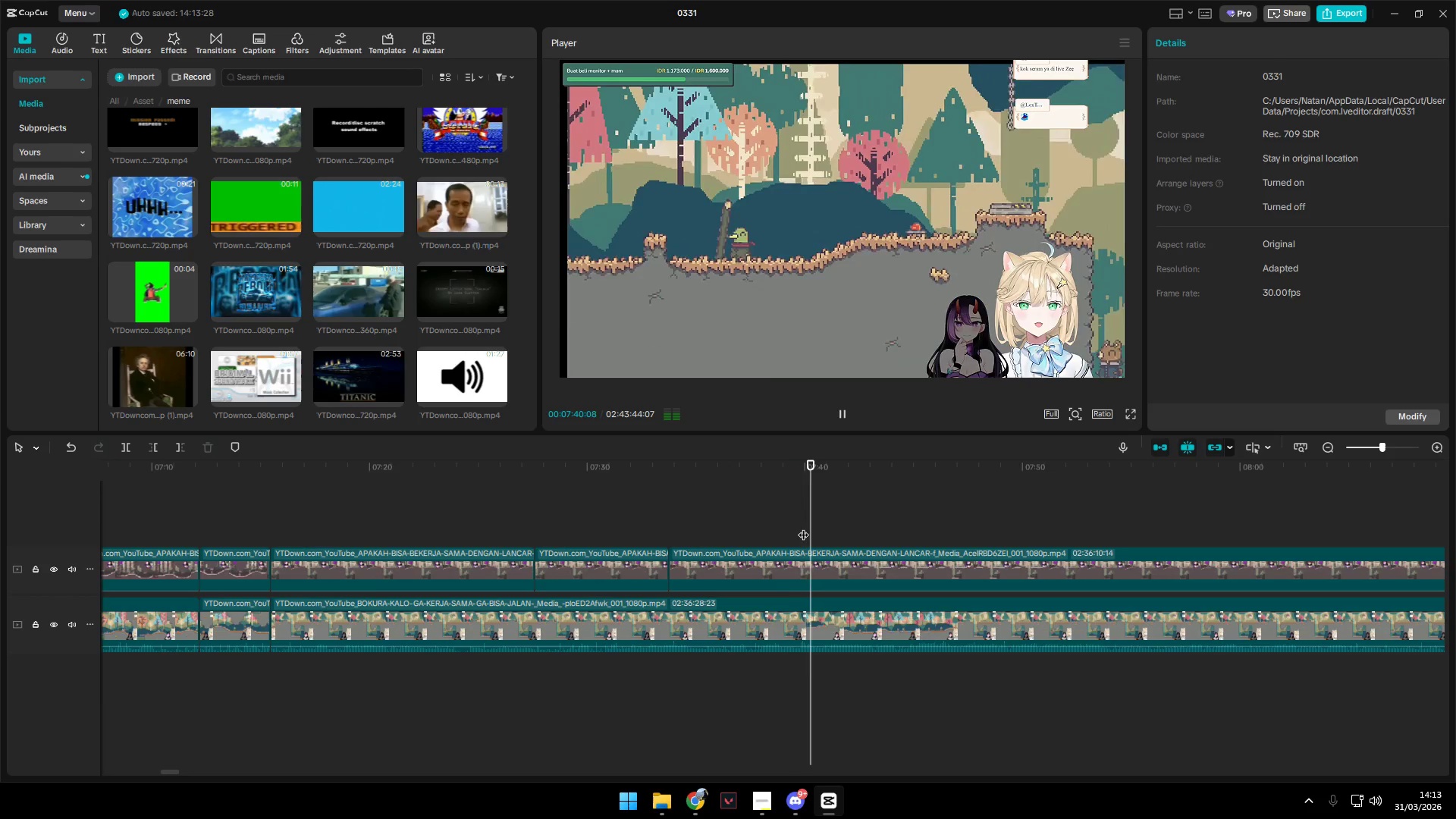 
key(Space)
 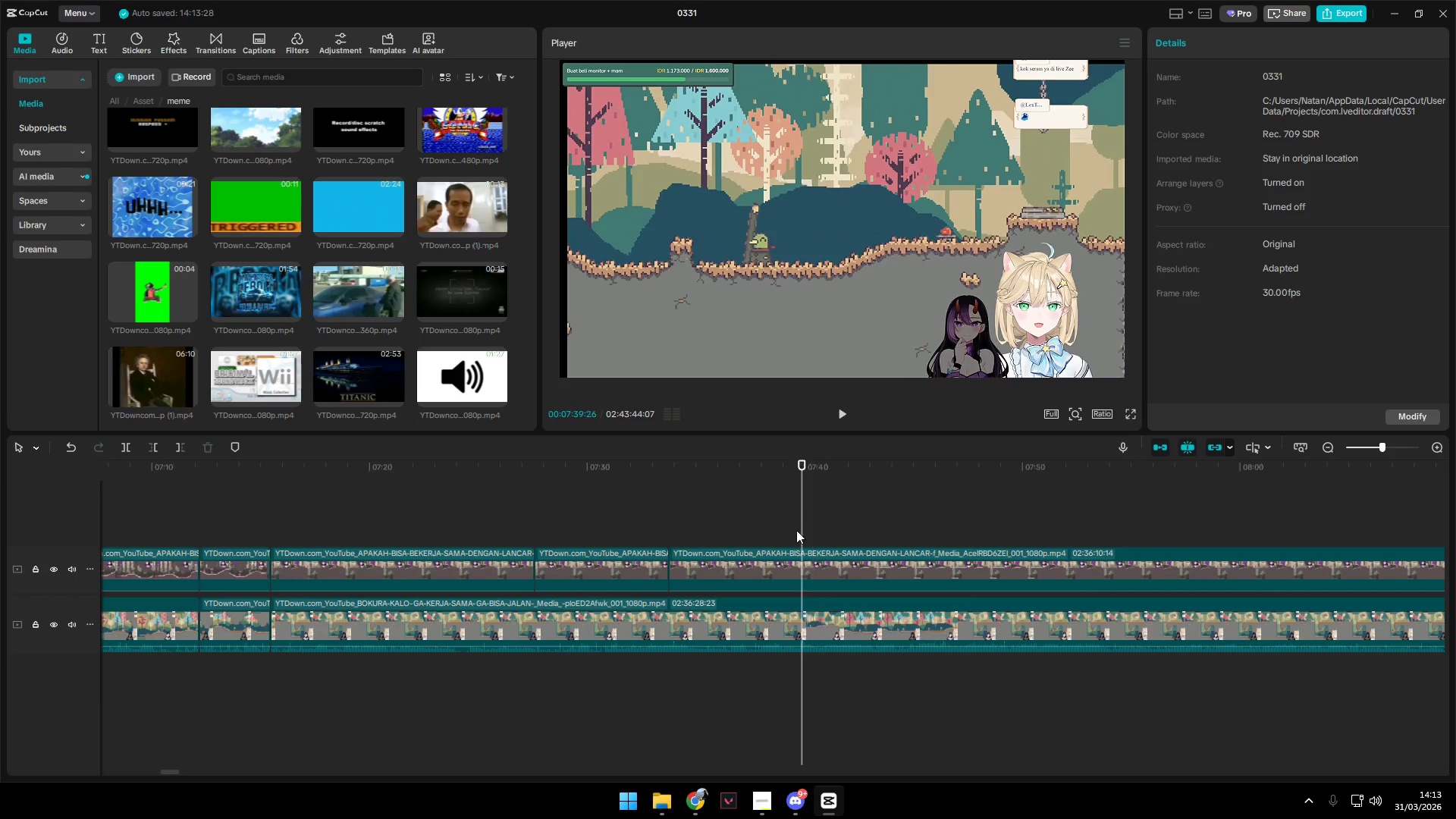 
double_click([793, 530])
 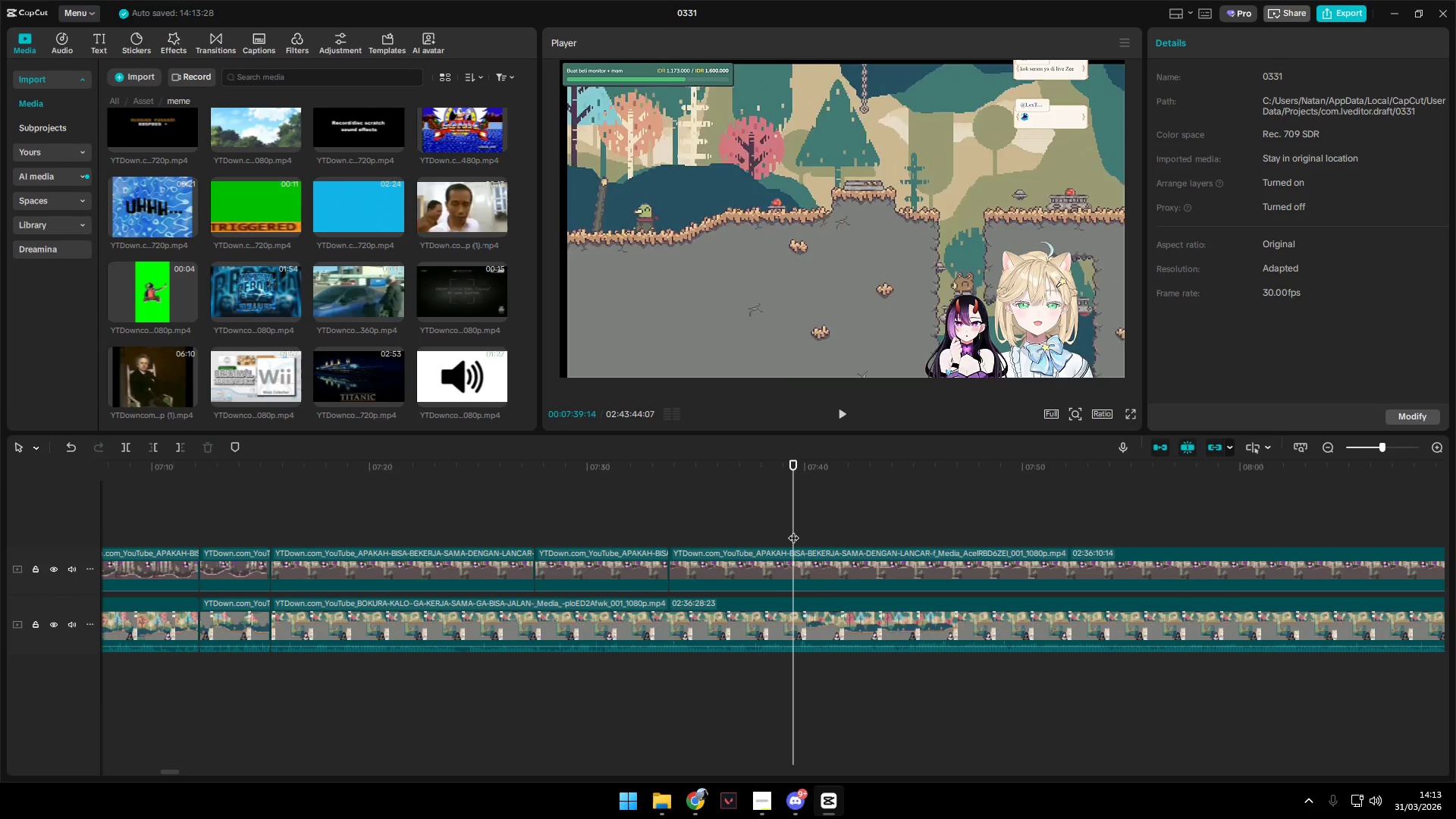 
key(Space)
 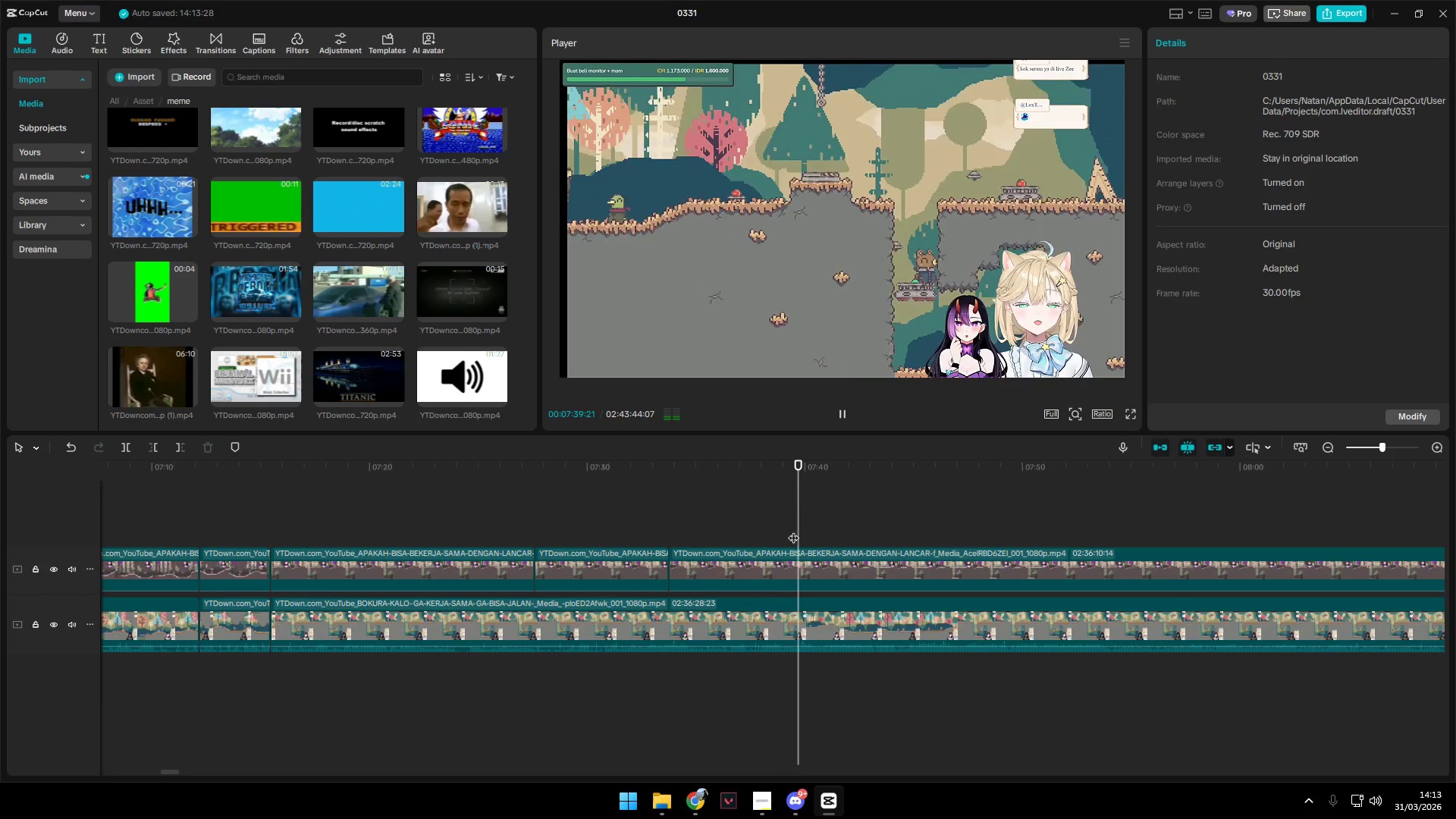 
key(Space)
 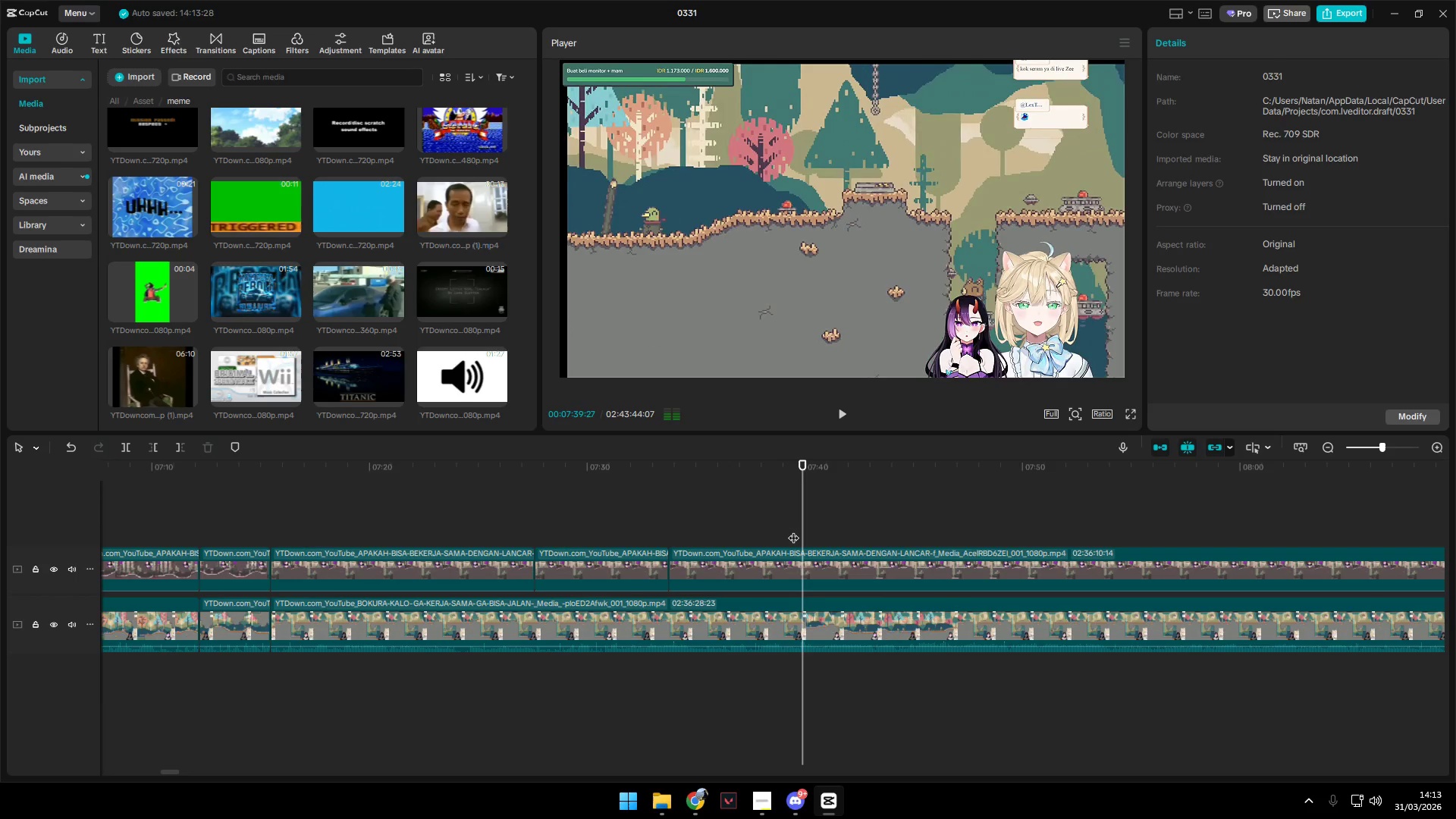 
left_click([793, 530])
 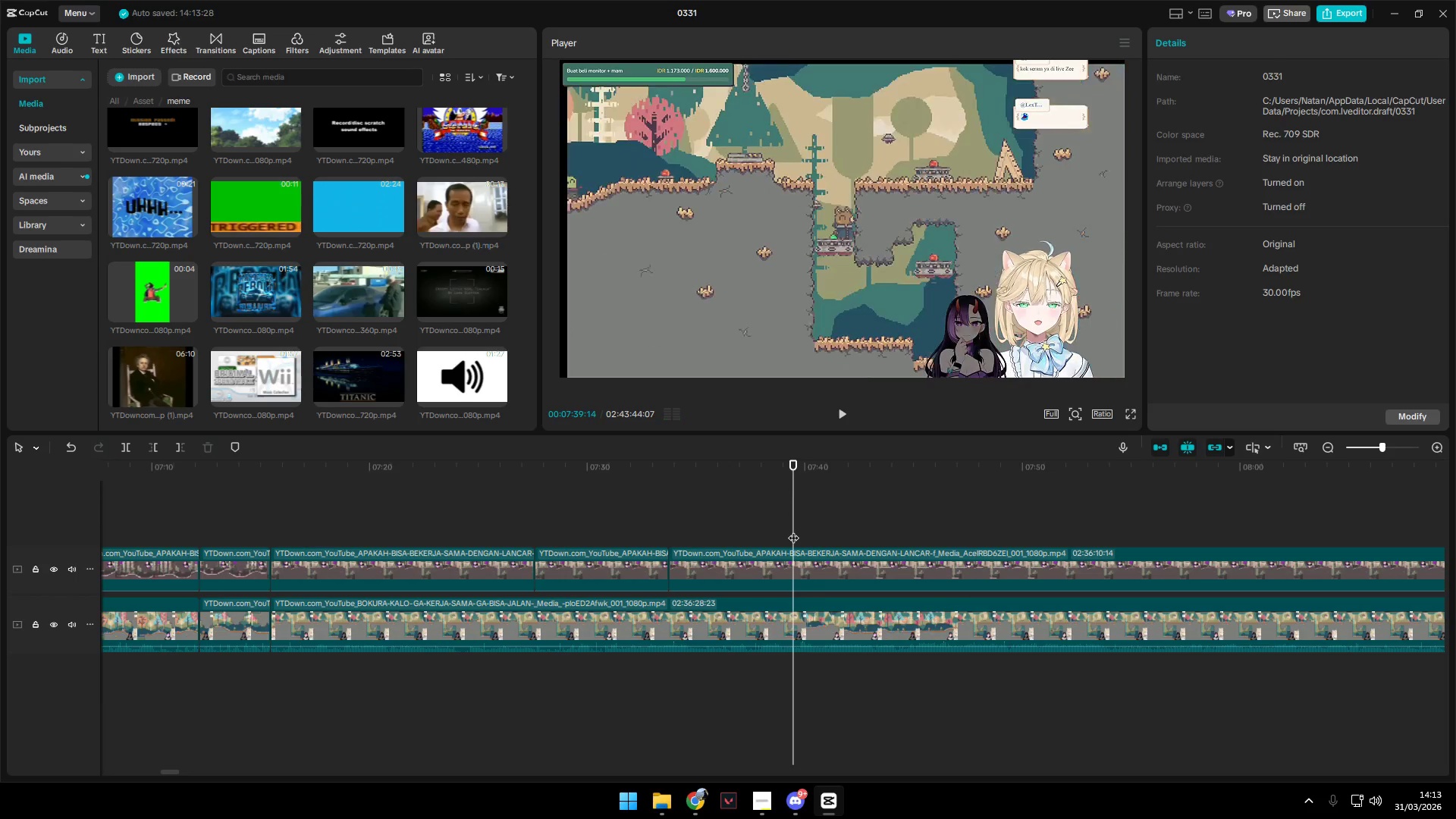 
key(Space)
 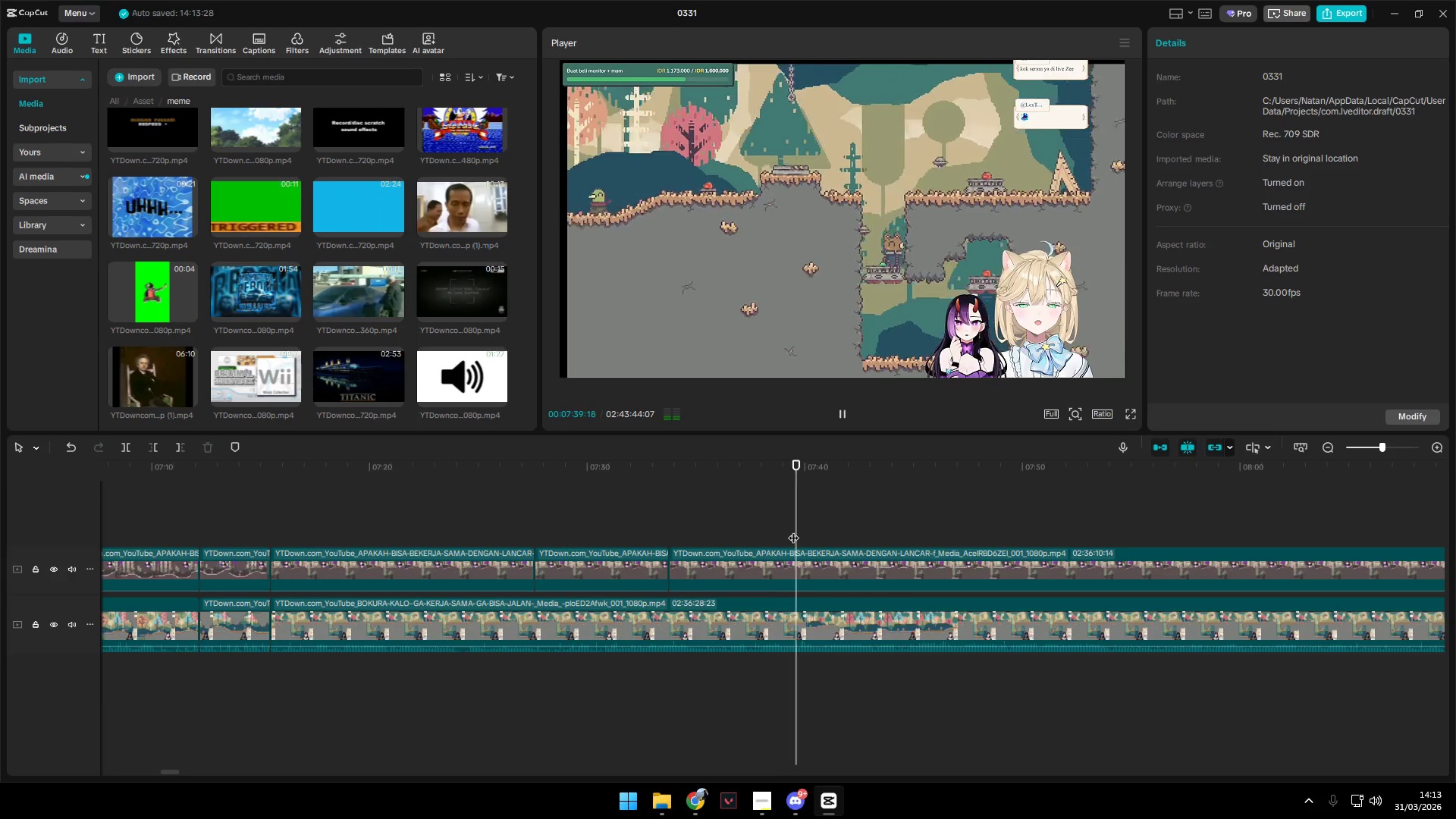 
key(Space)
 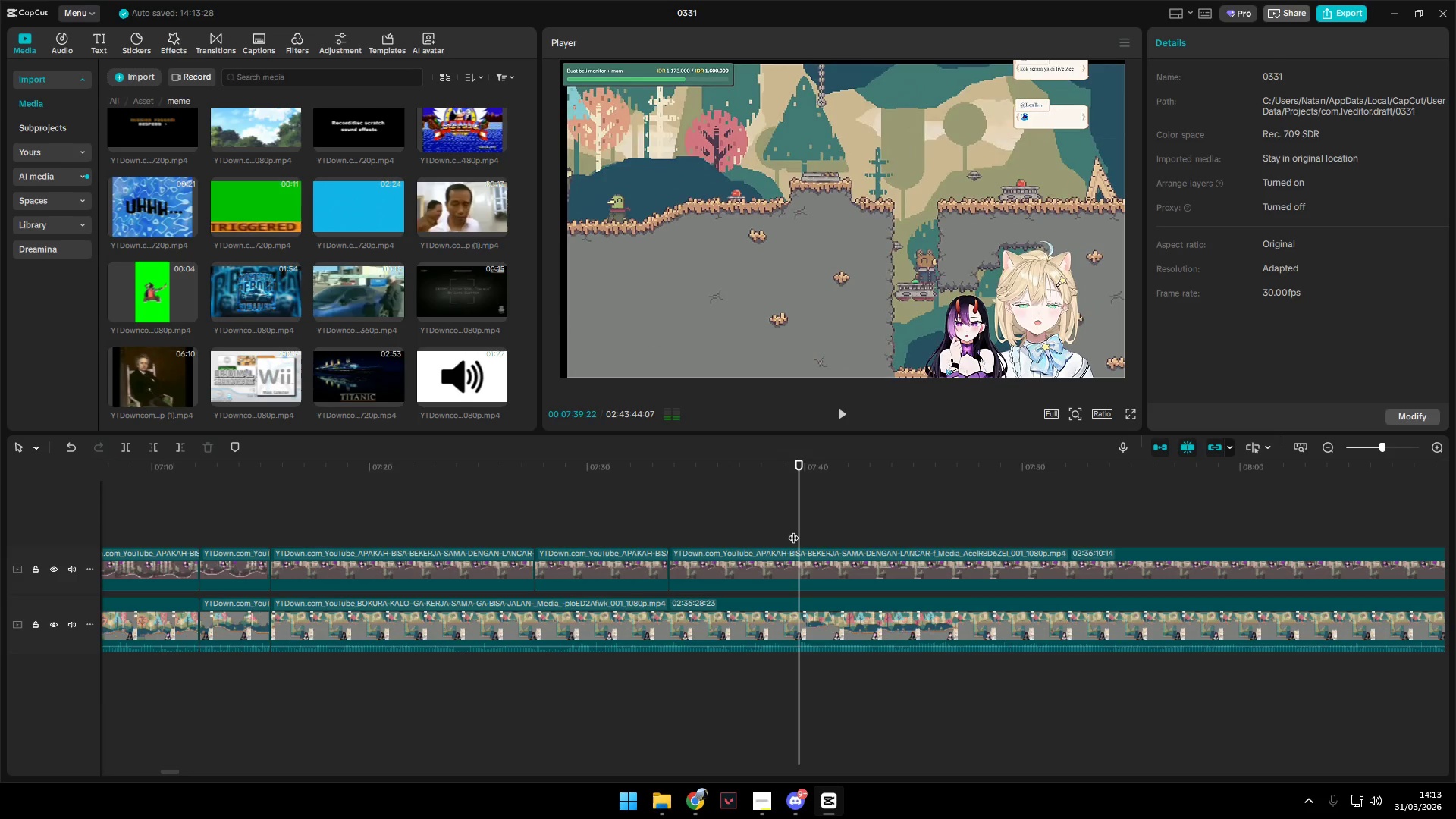 
left_click([811, 568])
 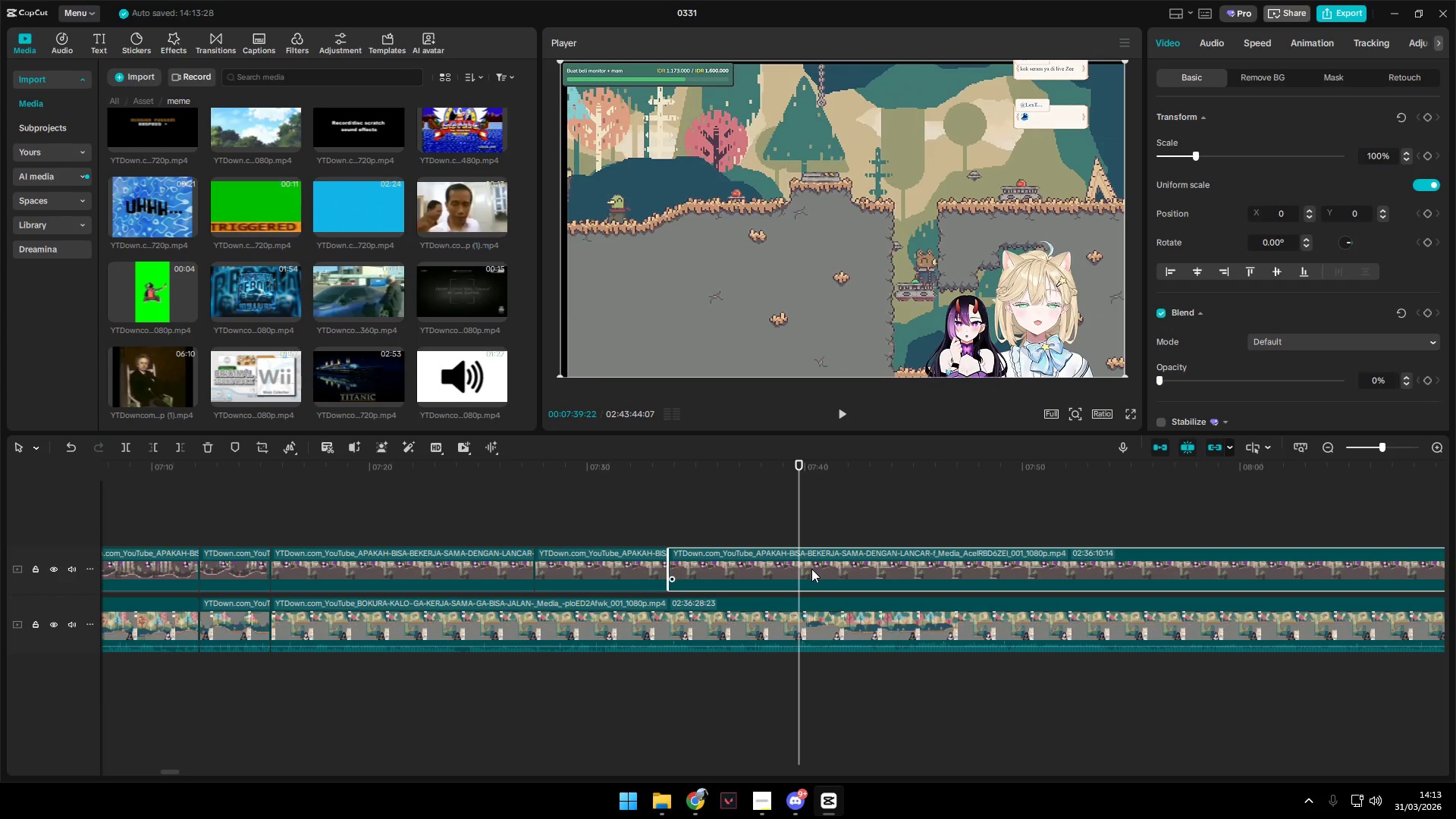 
key(Shift+E)
 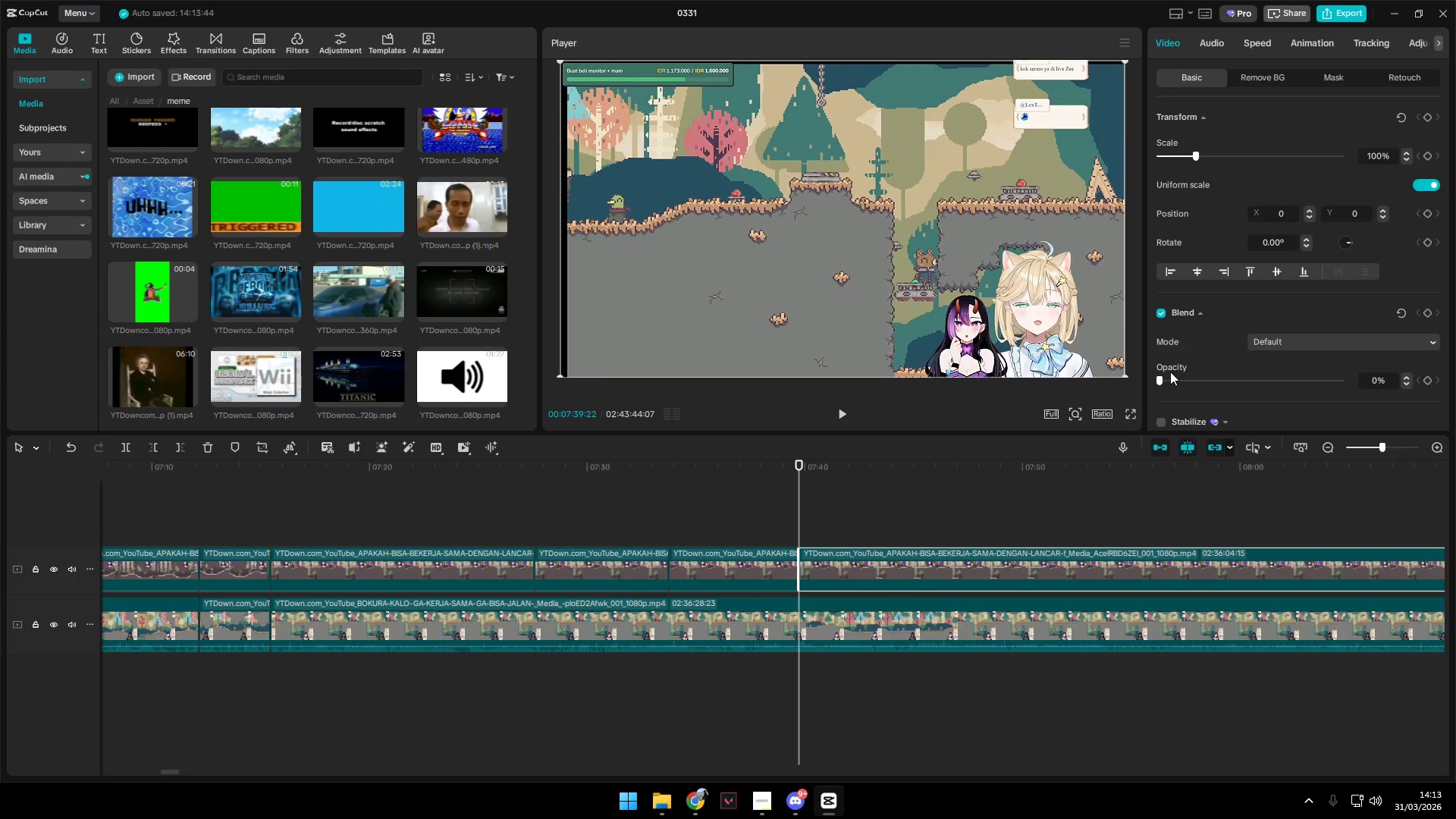 
left_click_drag(start_coordinate=[1163, 380], to_coordinate=[1455, 371])
 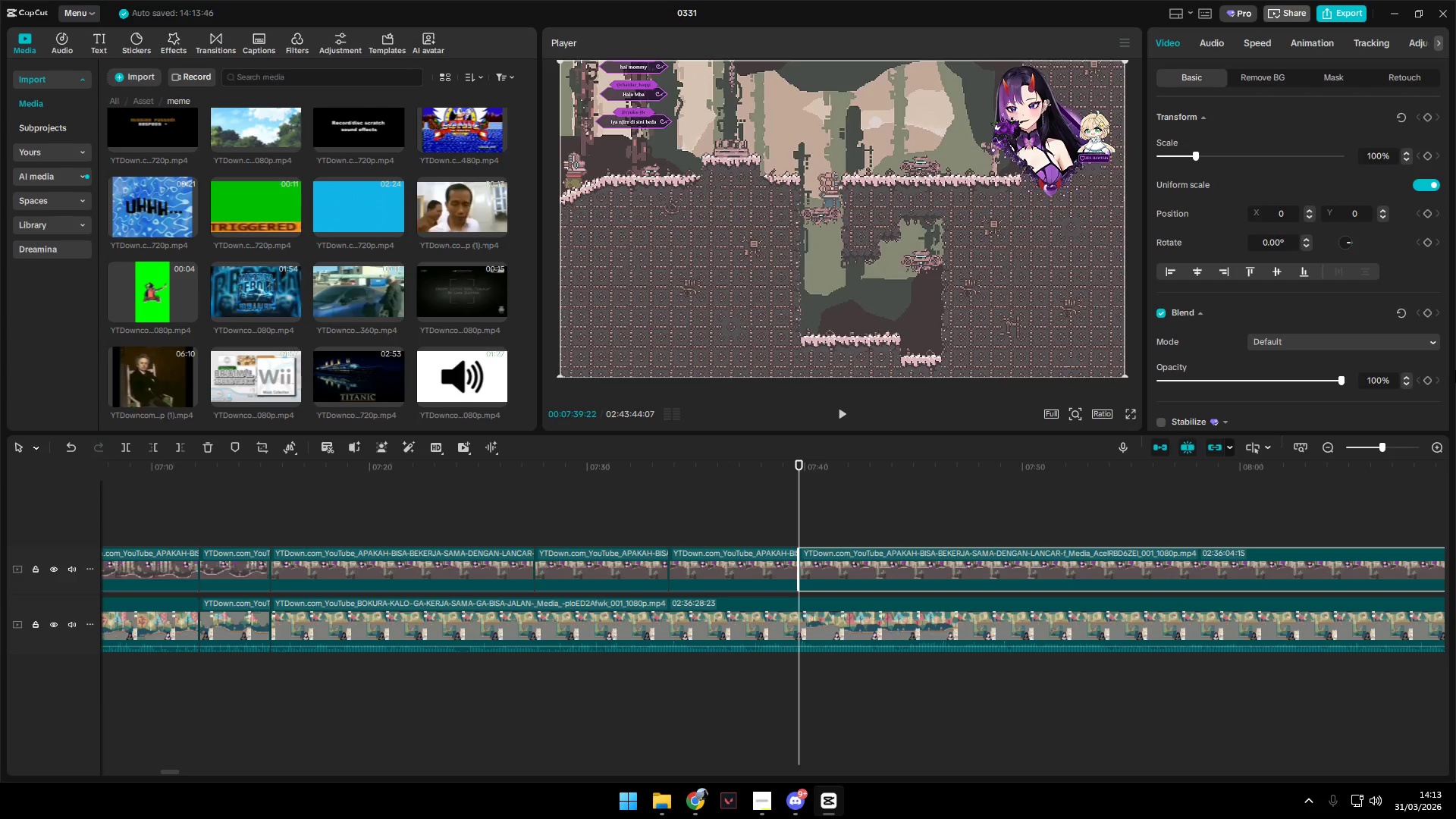 
key(Space)
 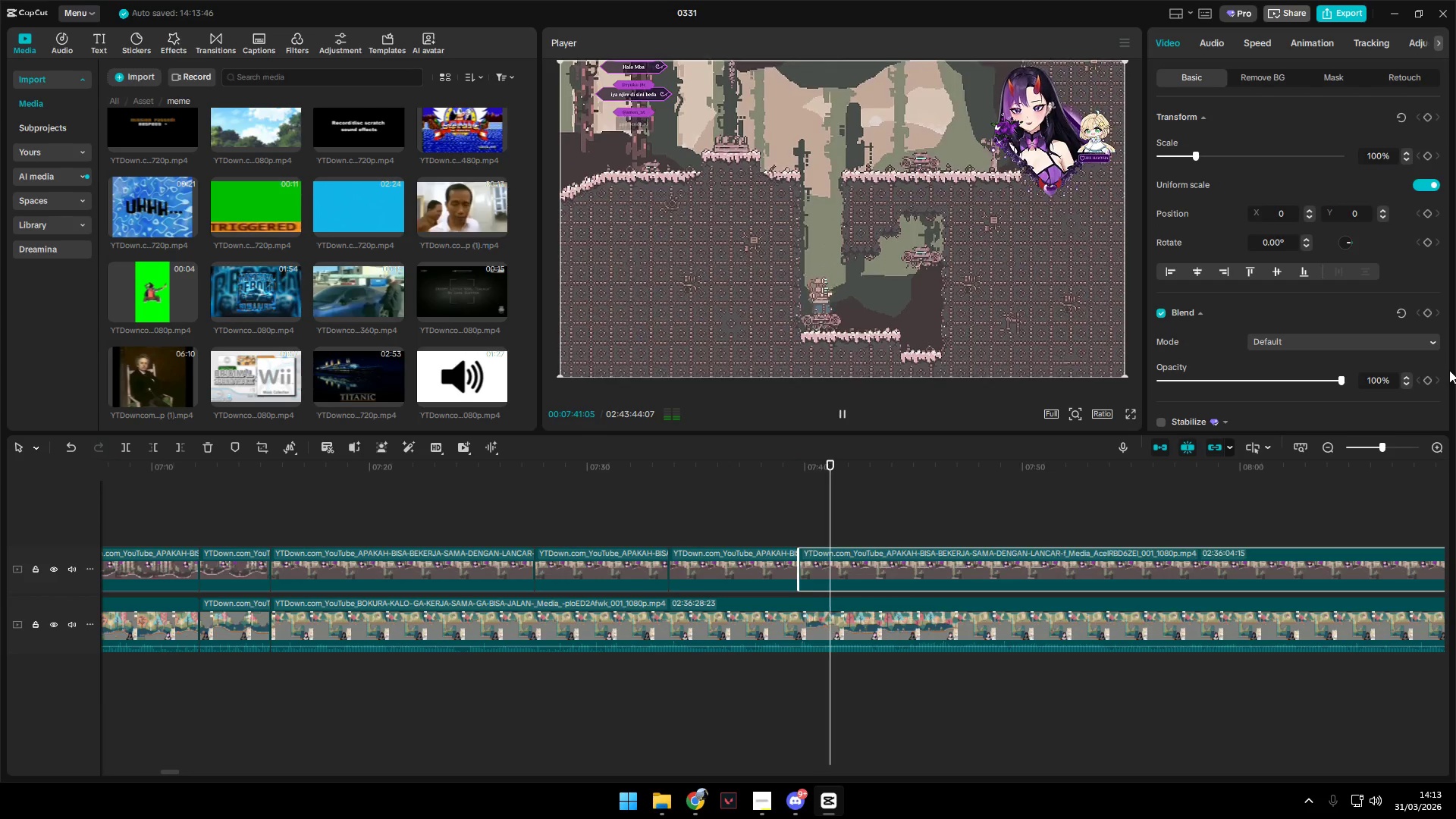 
key(Space)
 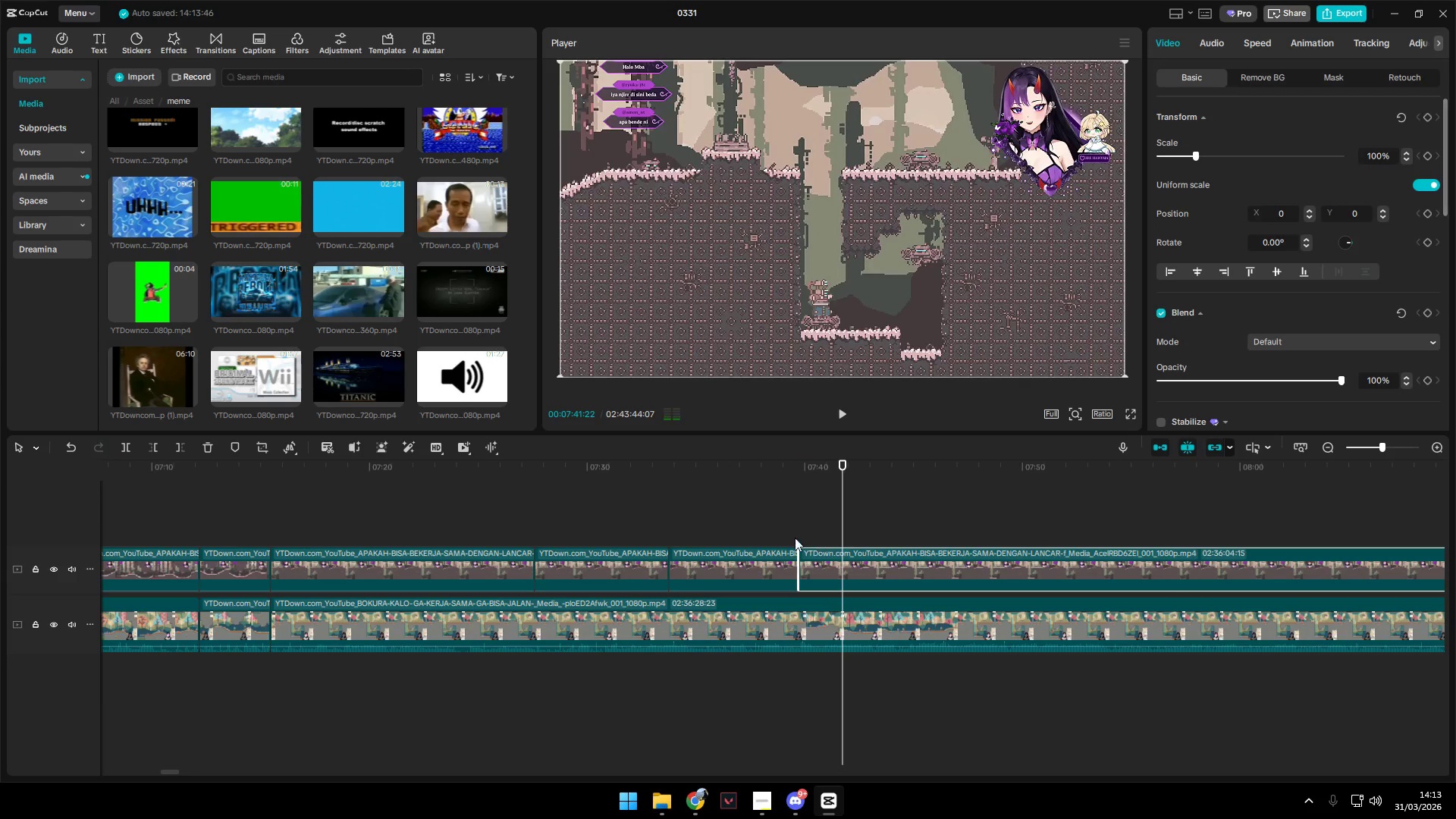 
left_click([770, 536])
 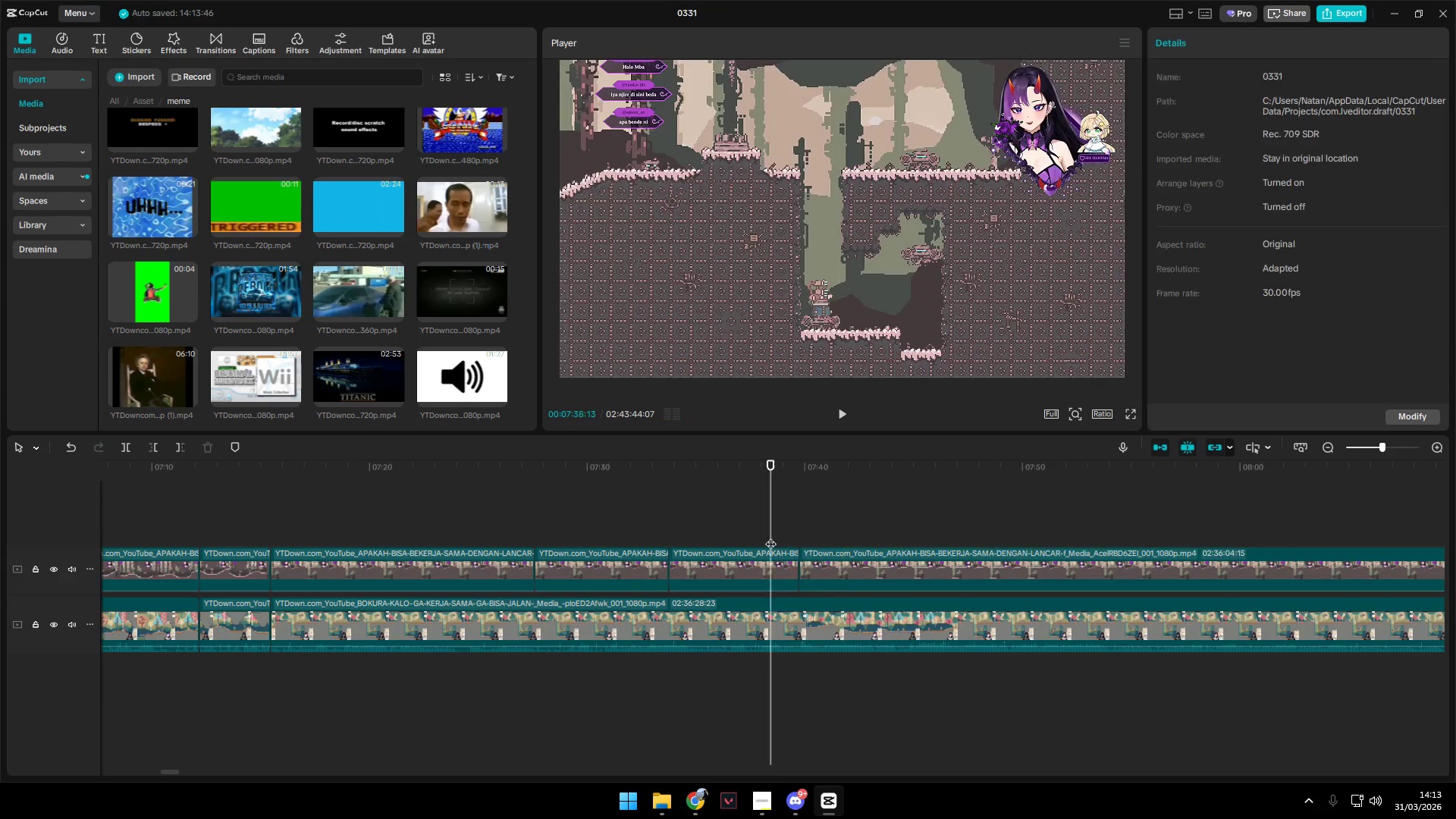 
key(Space)
 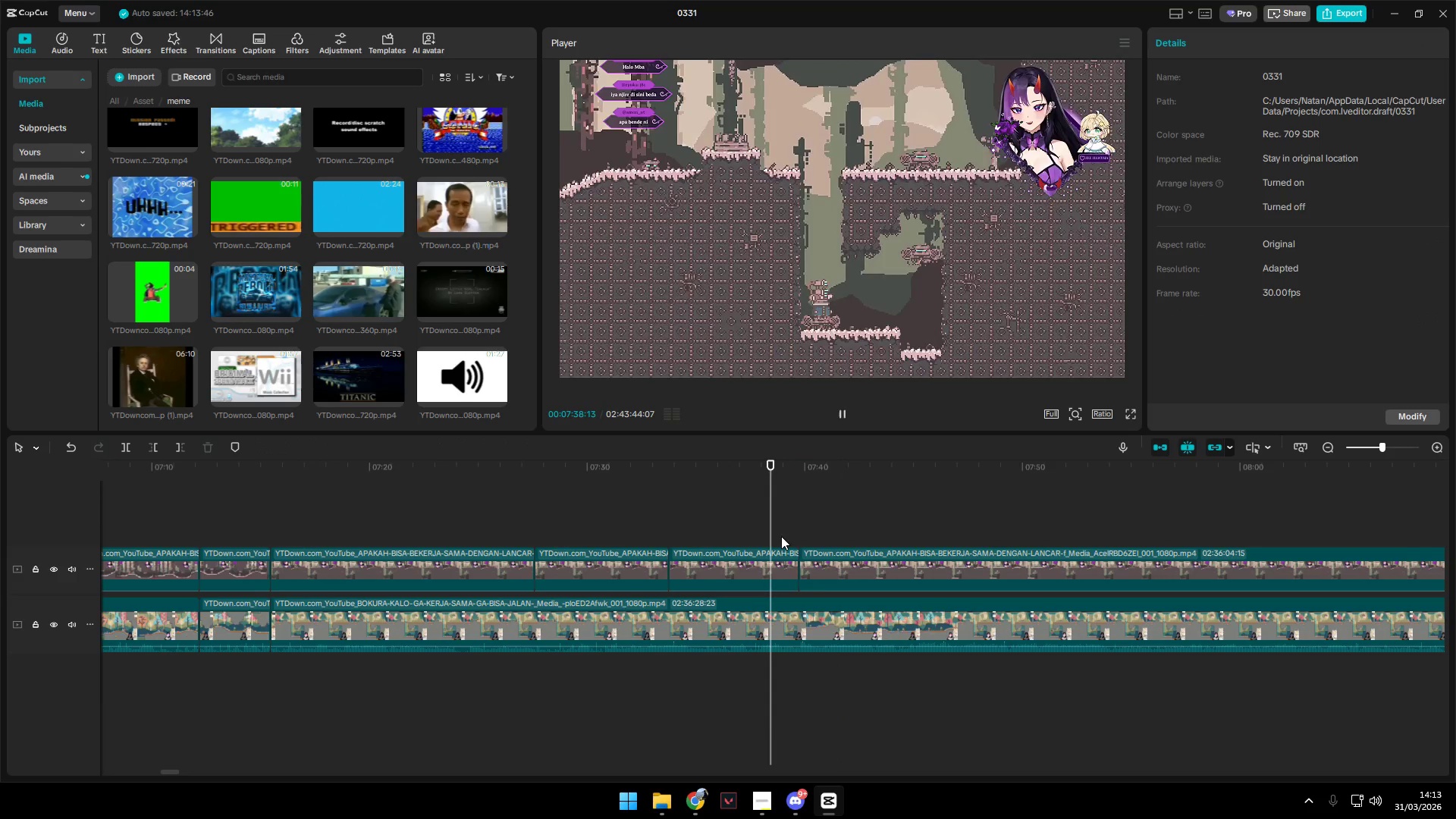 
key(Space)
 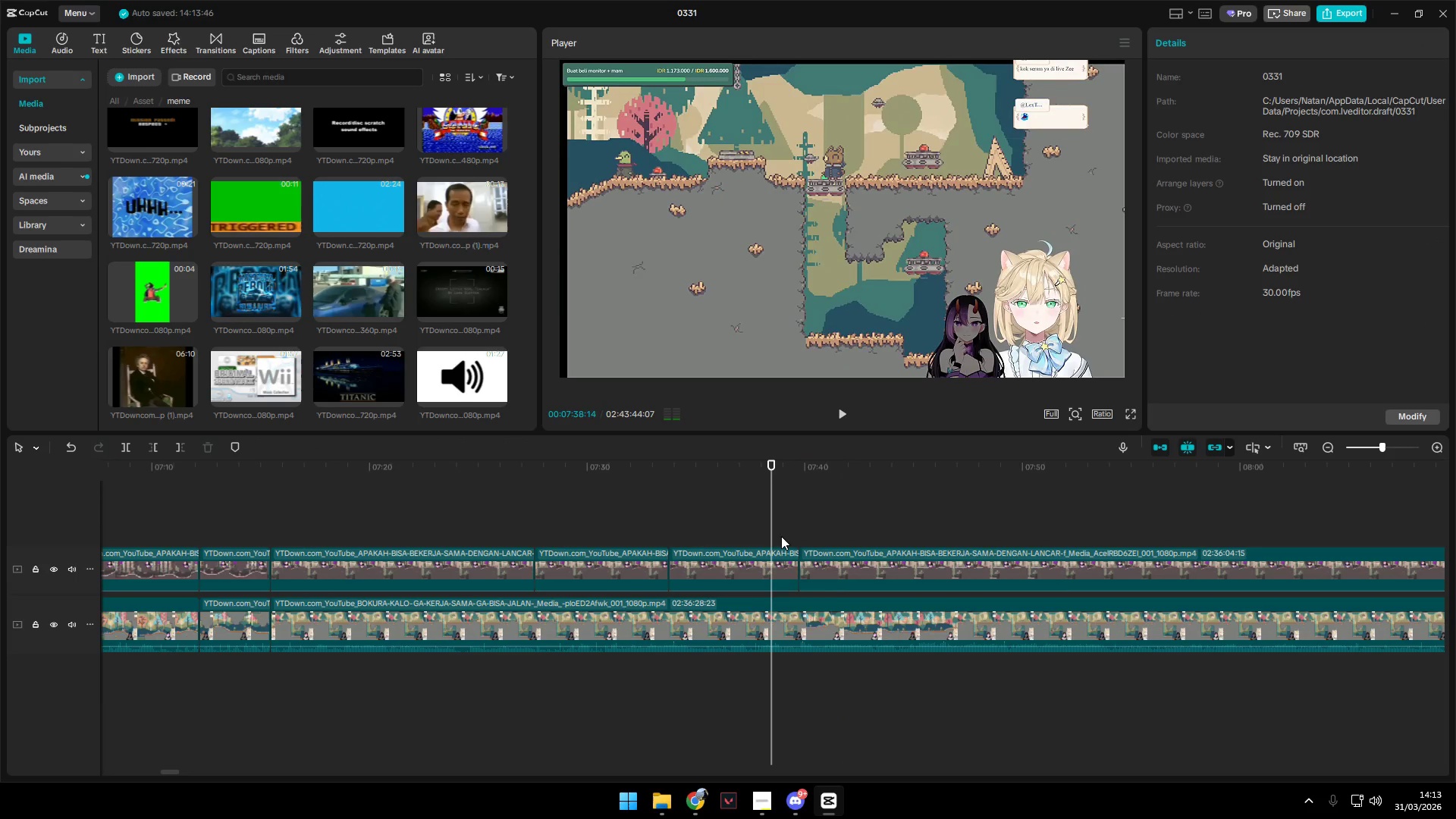 
key(Space)
 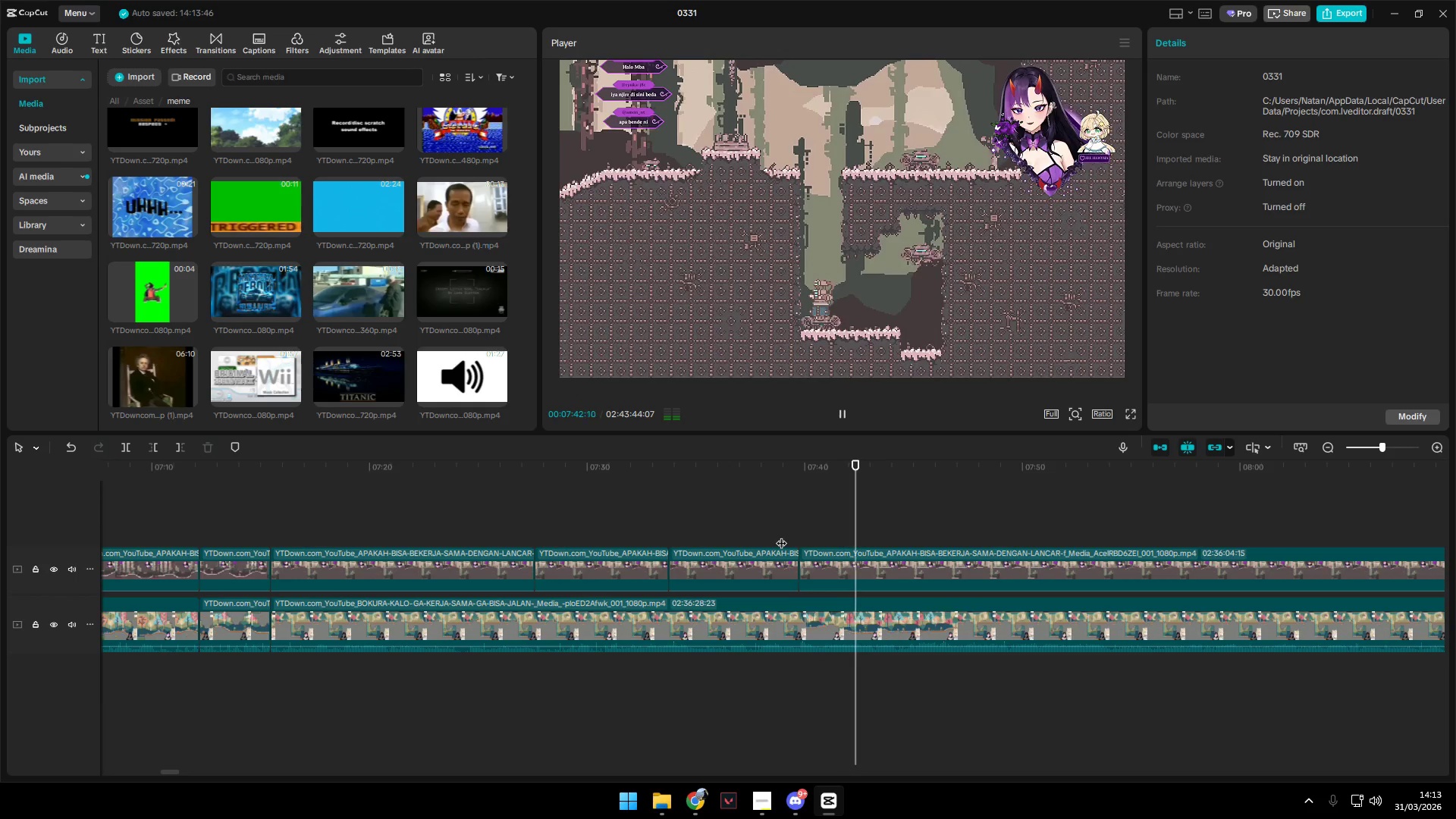 
wait(5.27)
 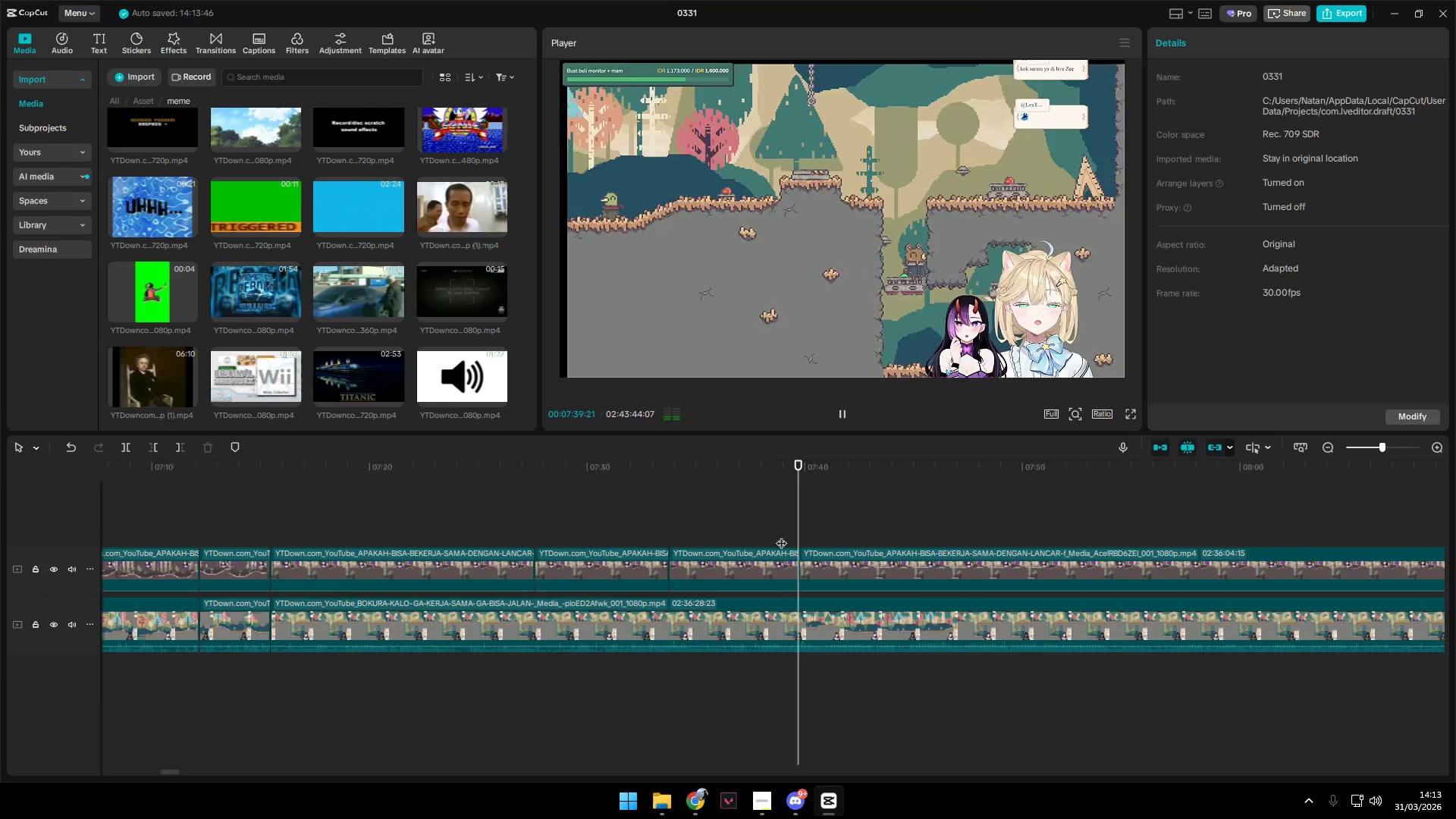 
key(Space)
 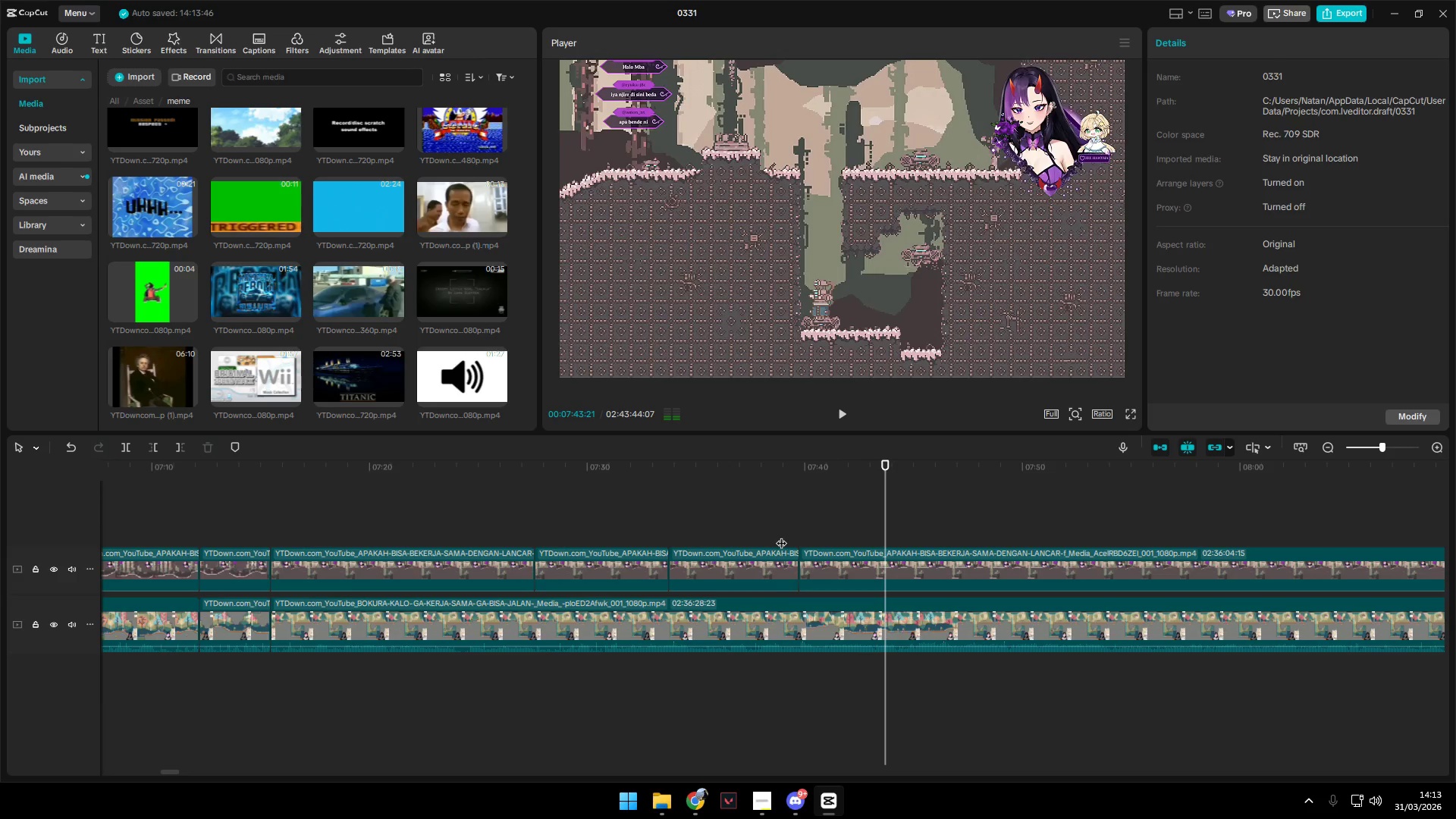 
key(Space)
 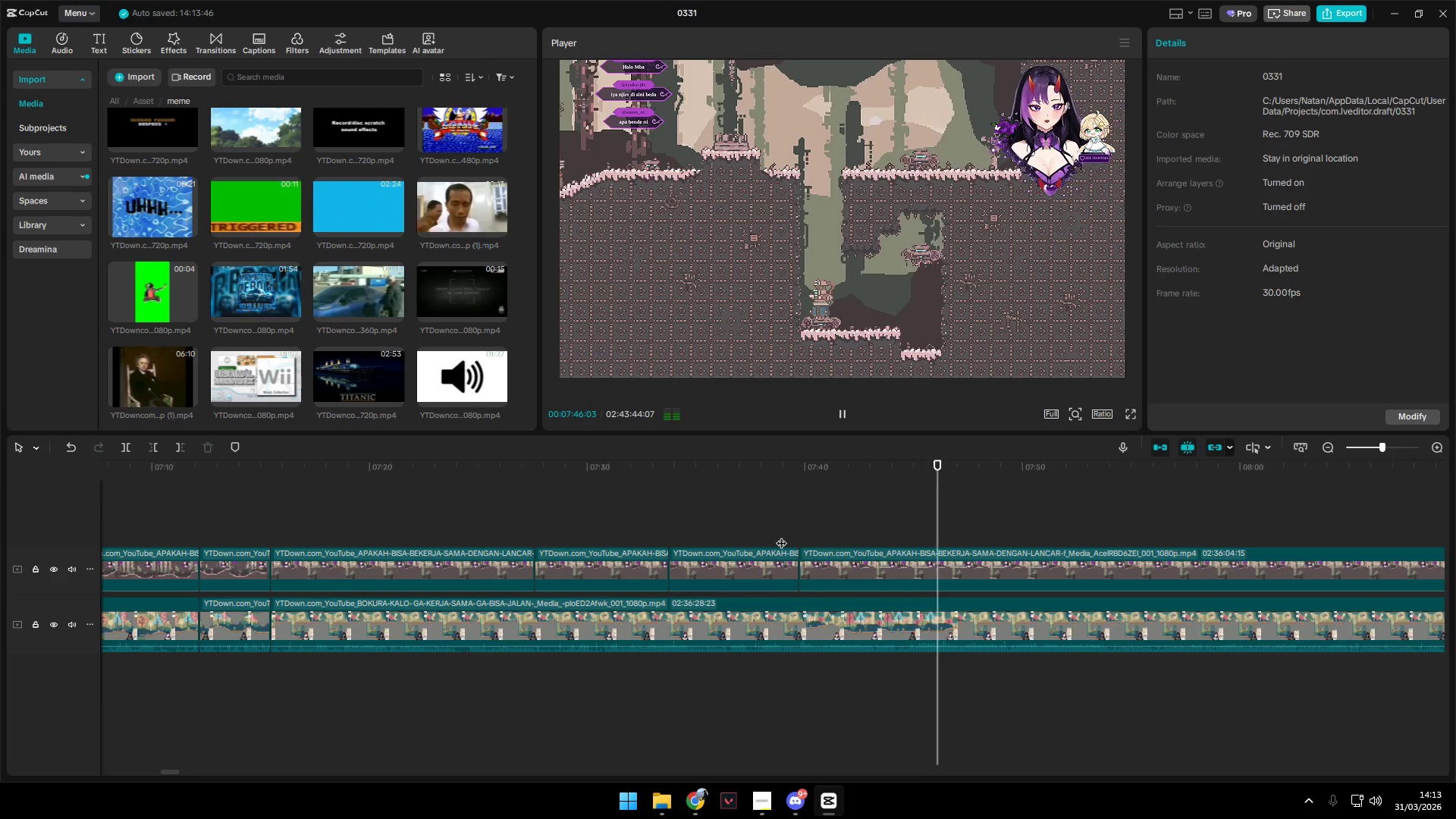 
key(Space)
 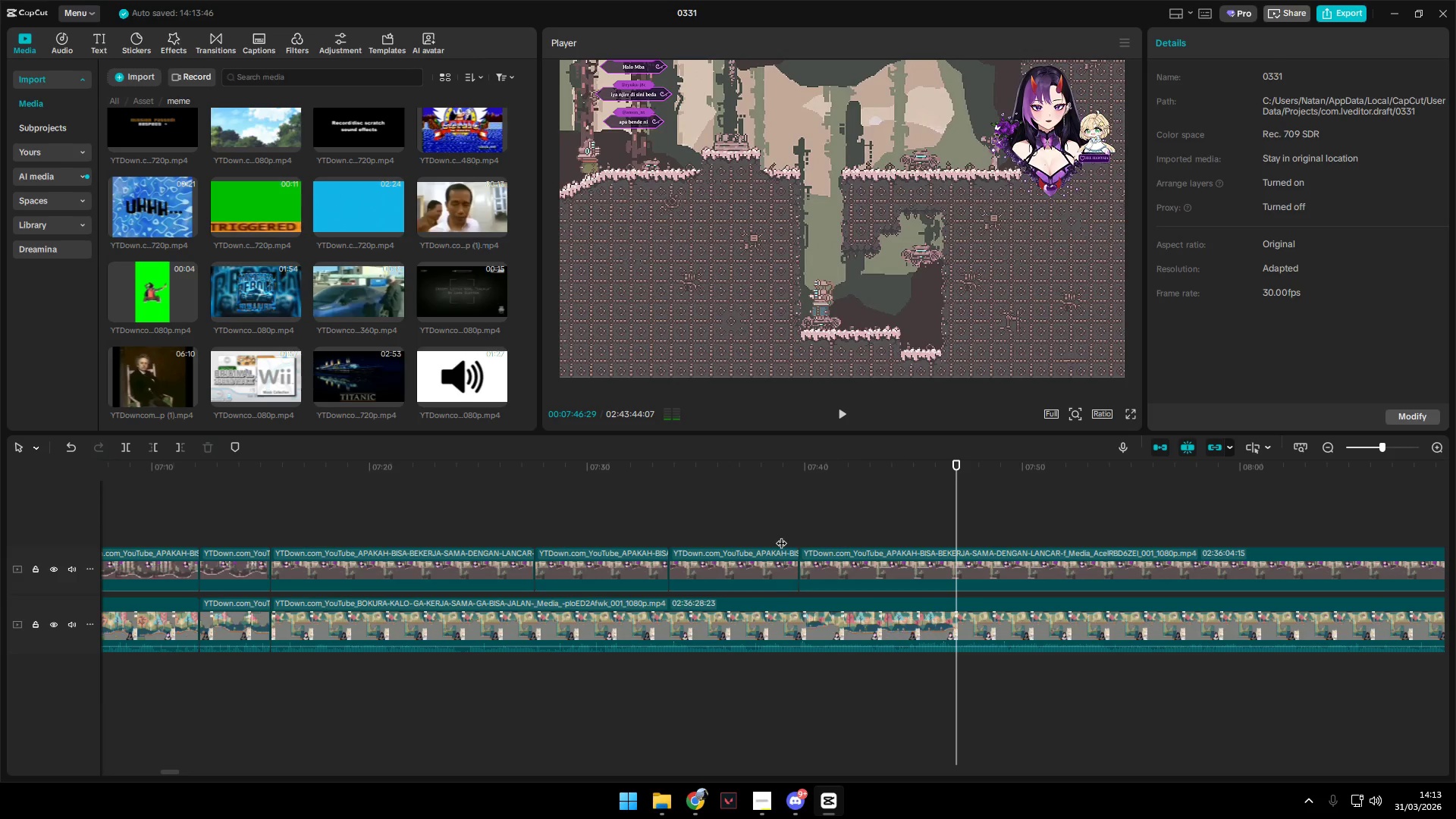 
key(Space)
 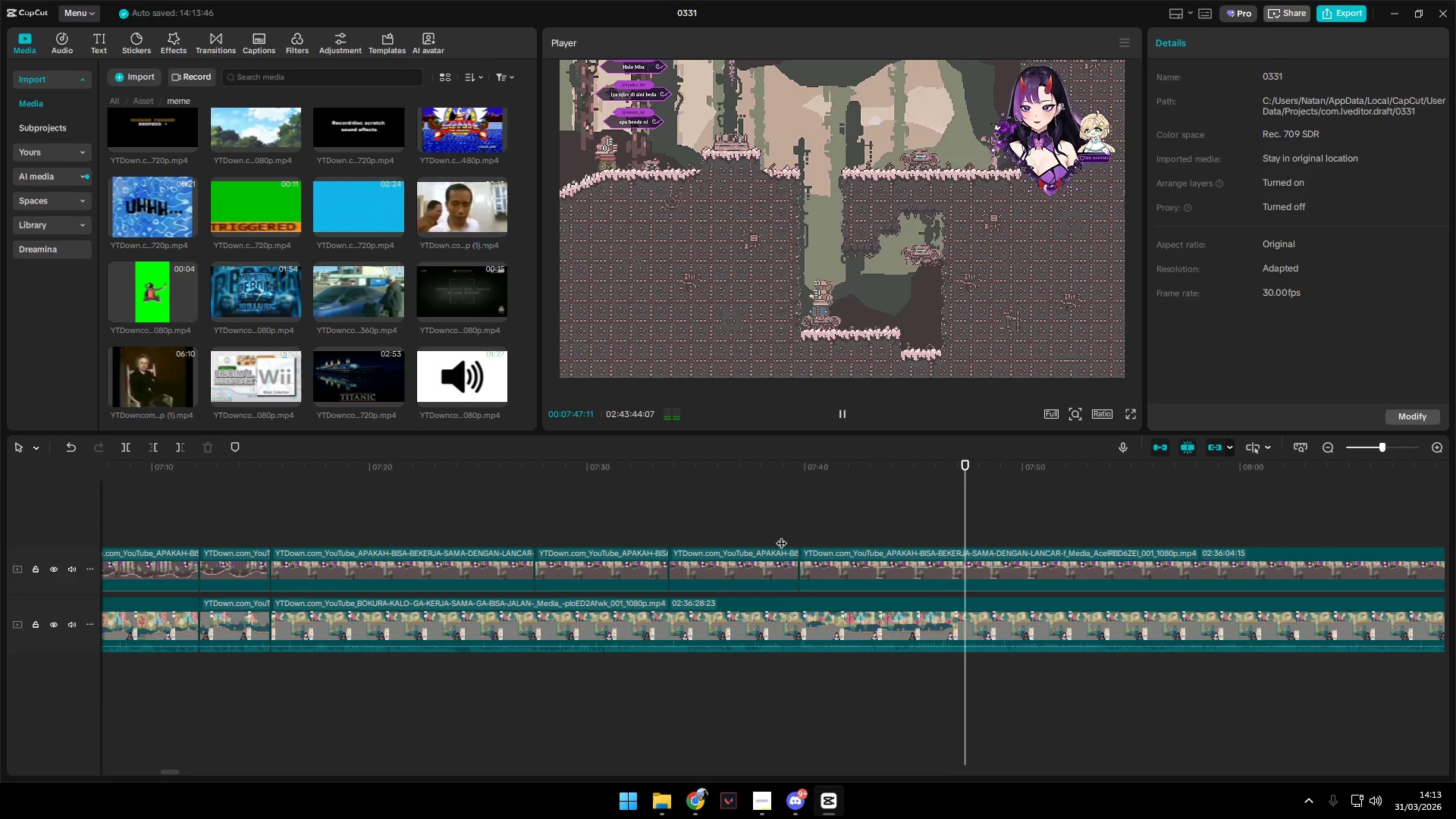 
key(Space)
 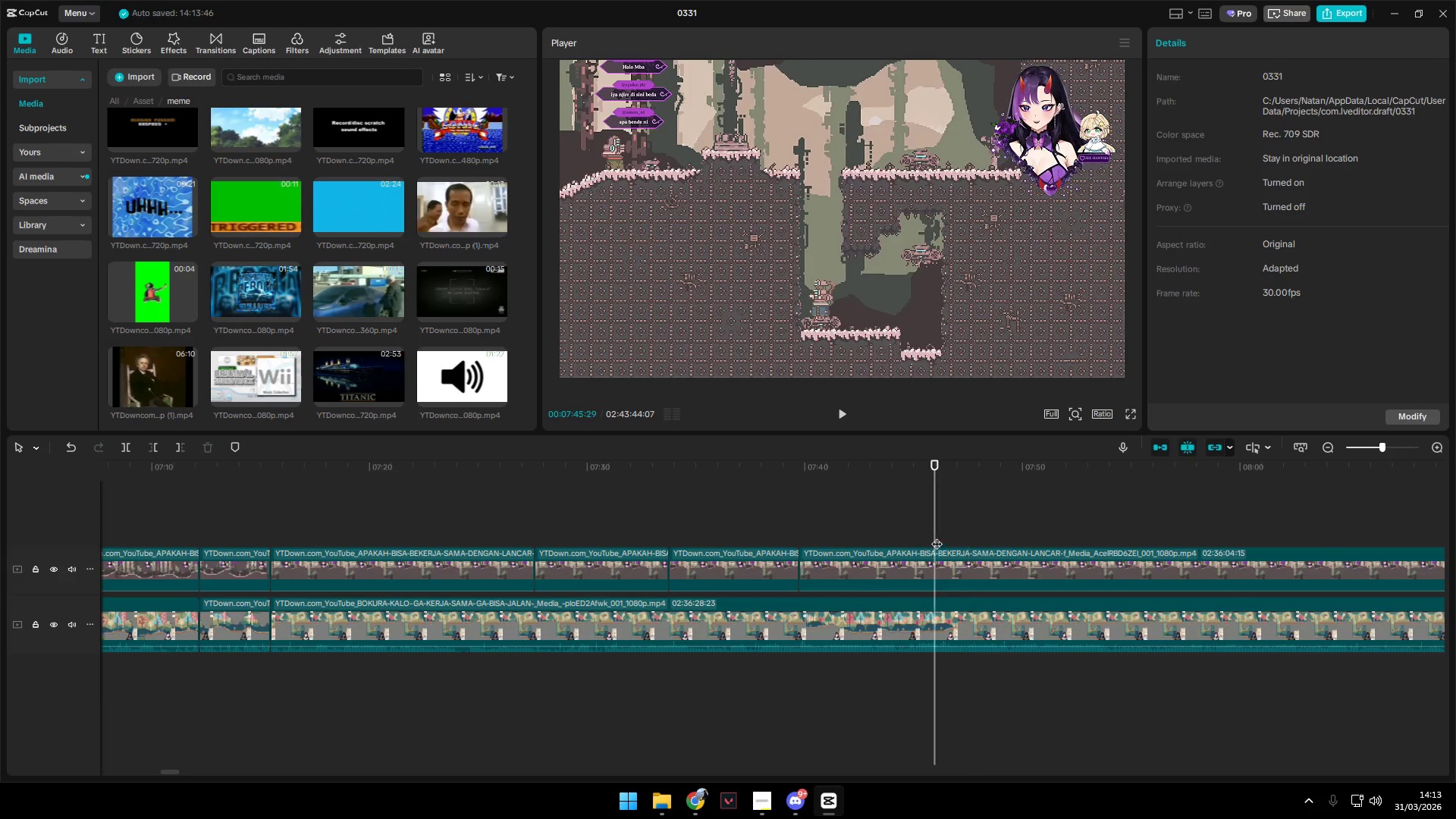 
double_click([906, 519])
 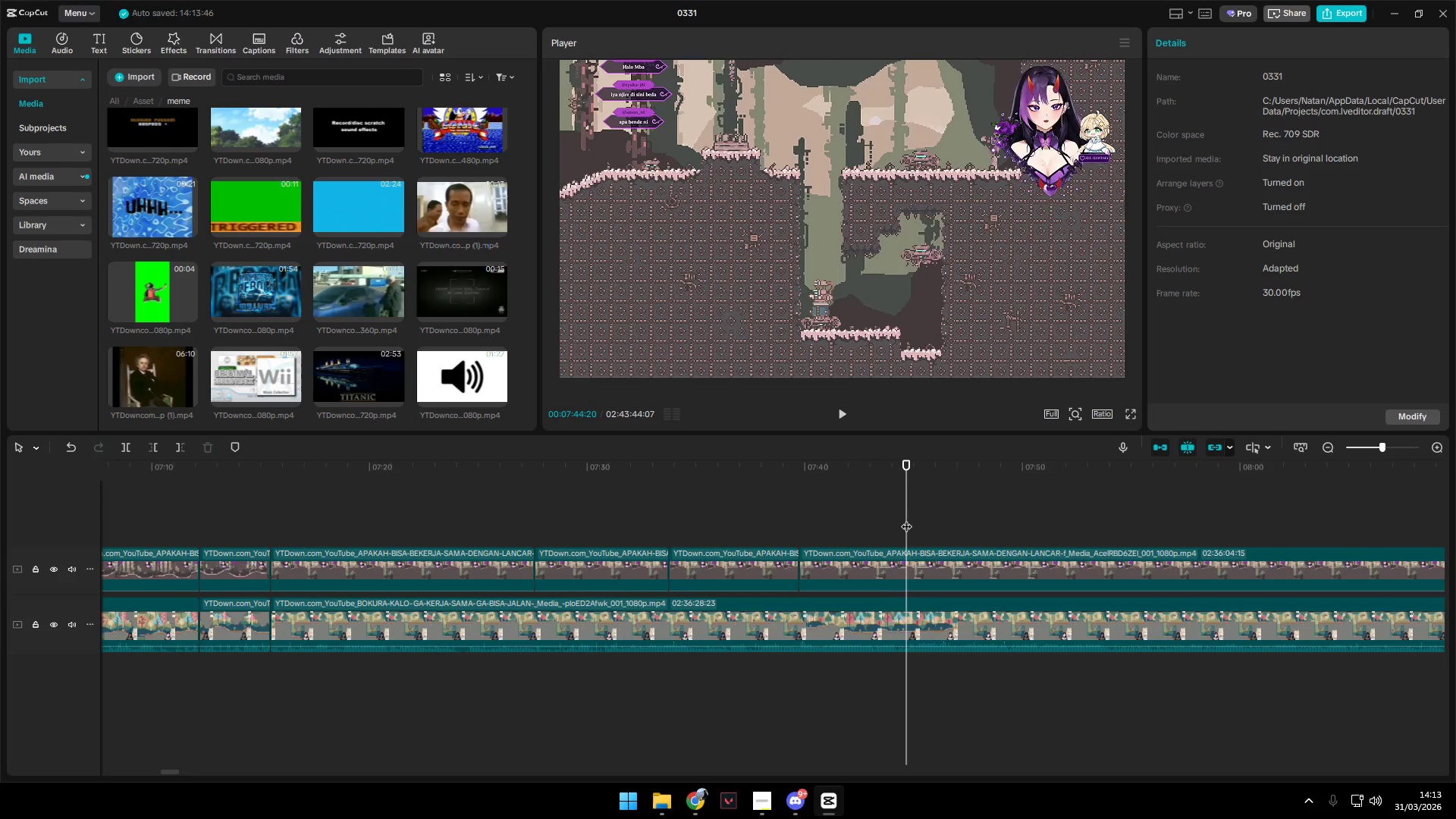 
key(Space)
 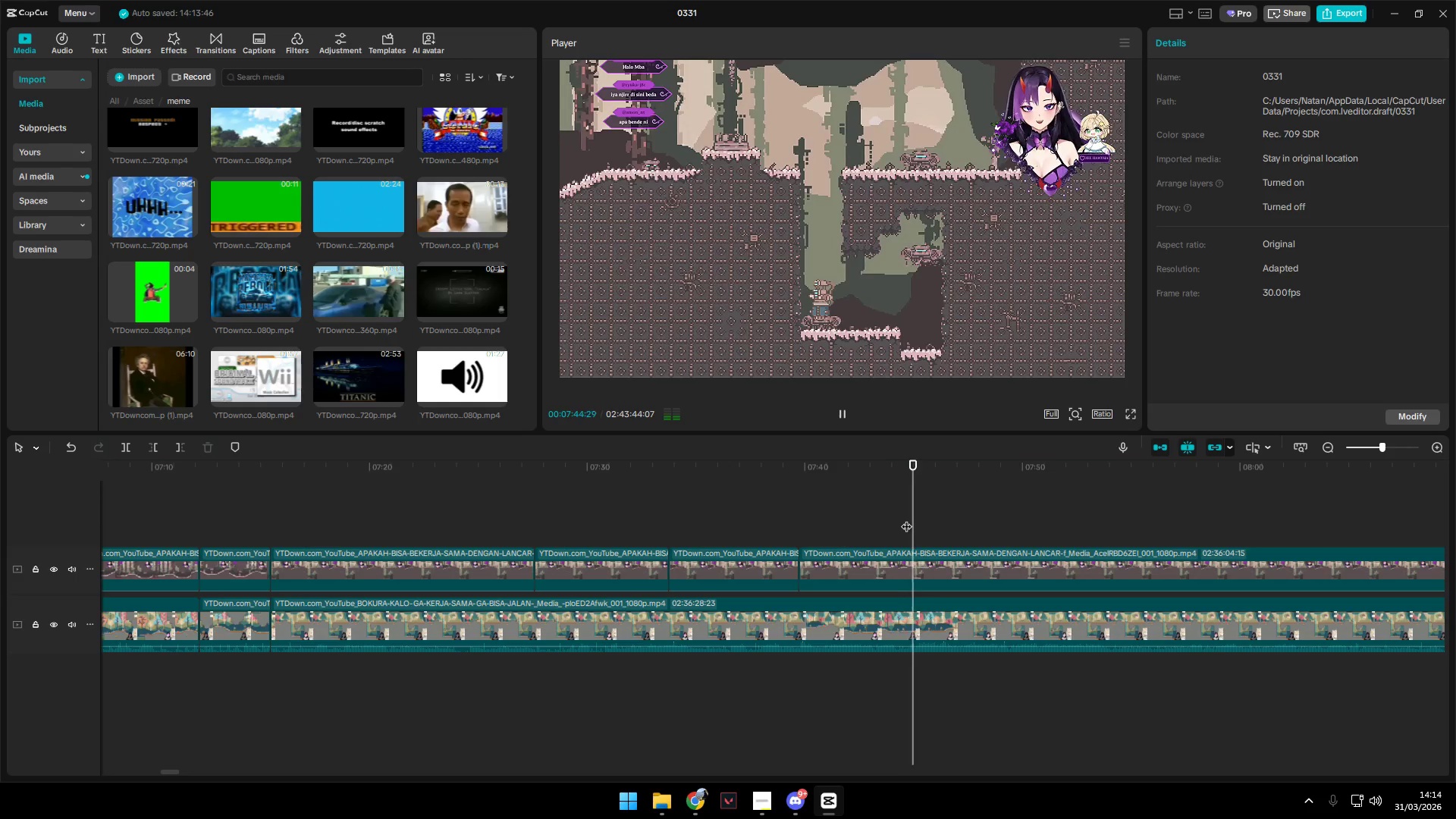 
key(Space)
 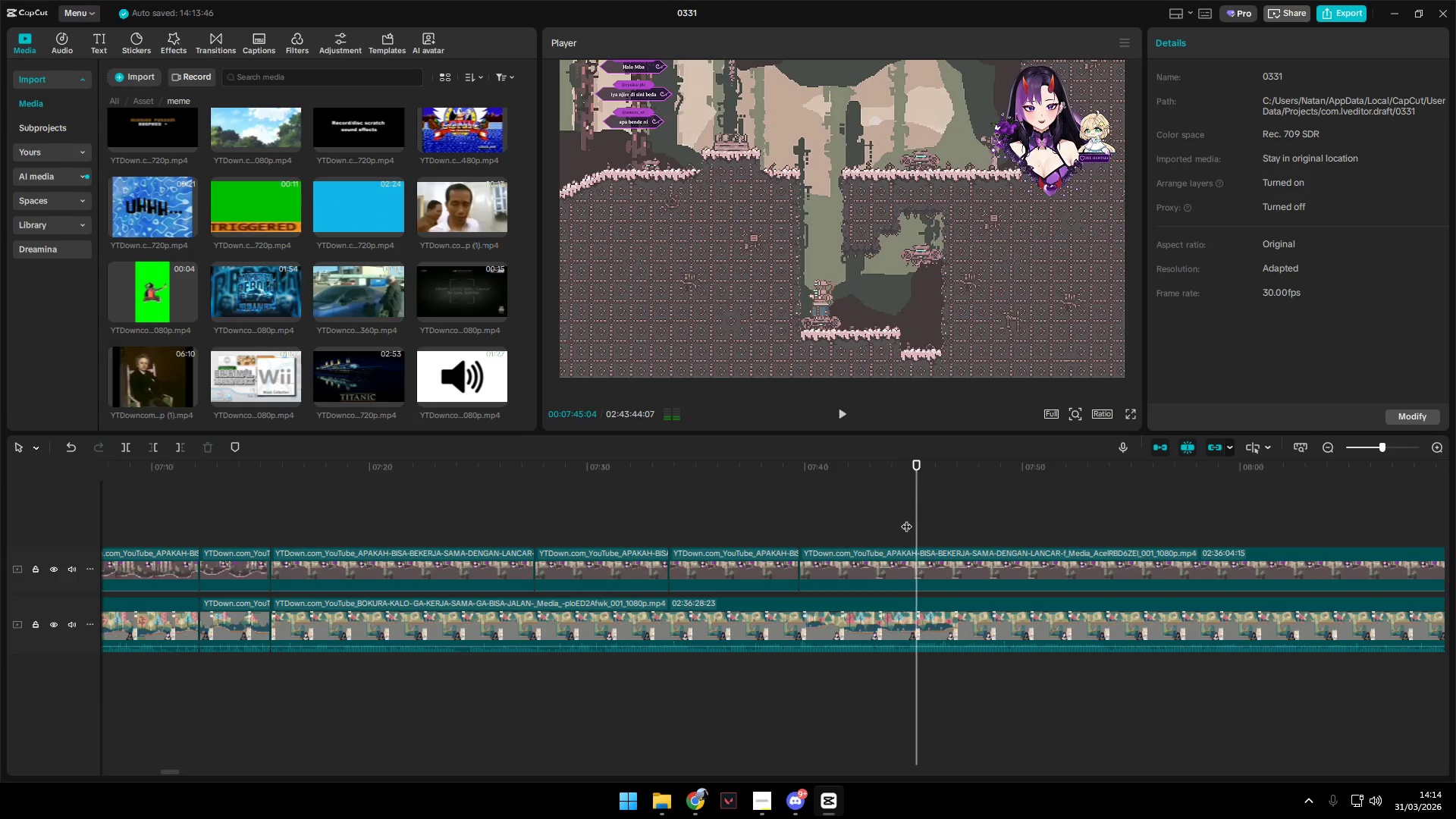 
left_click([906, 519])
 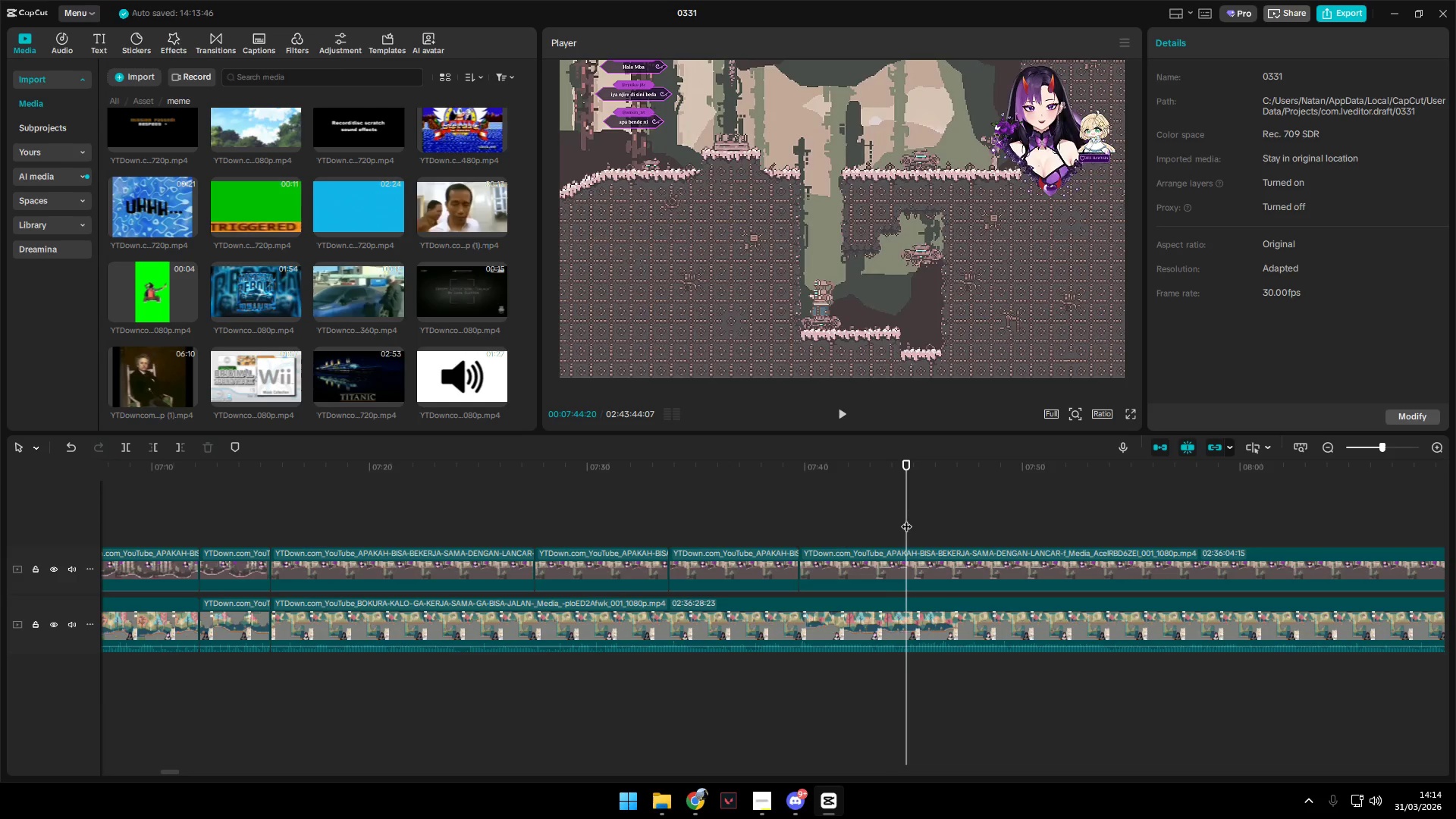 
key(Space)
 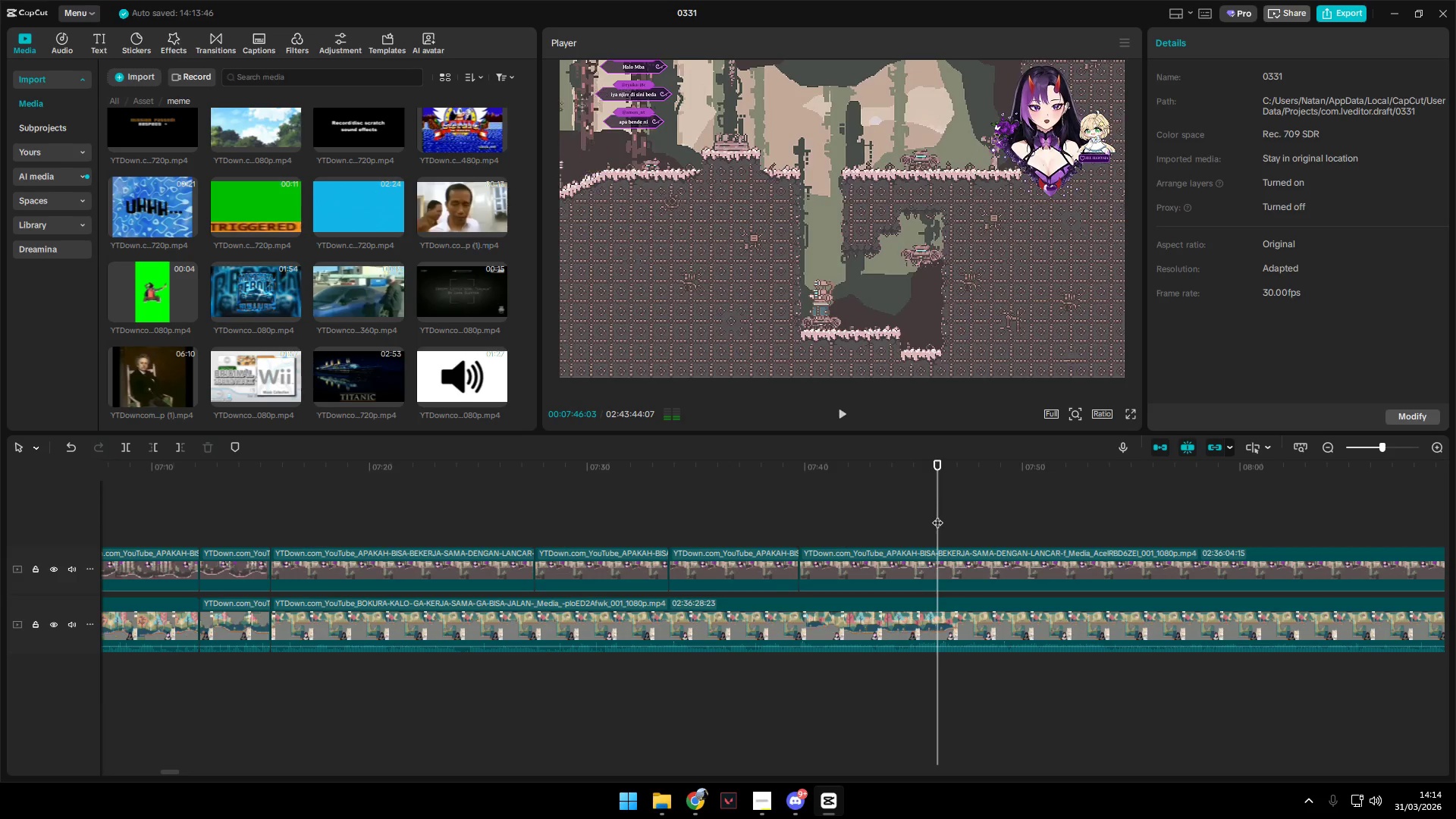 
left_click_drag(start_coordinate=[937, 515], to_coordinate=[933, 515])
 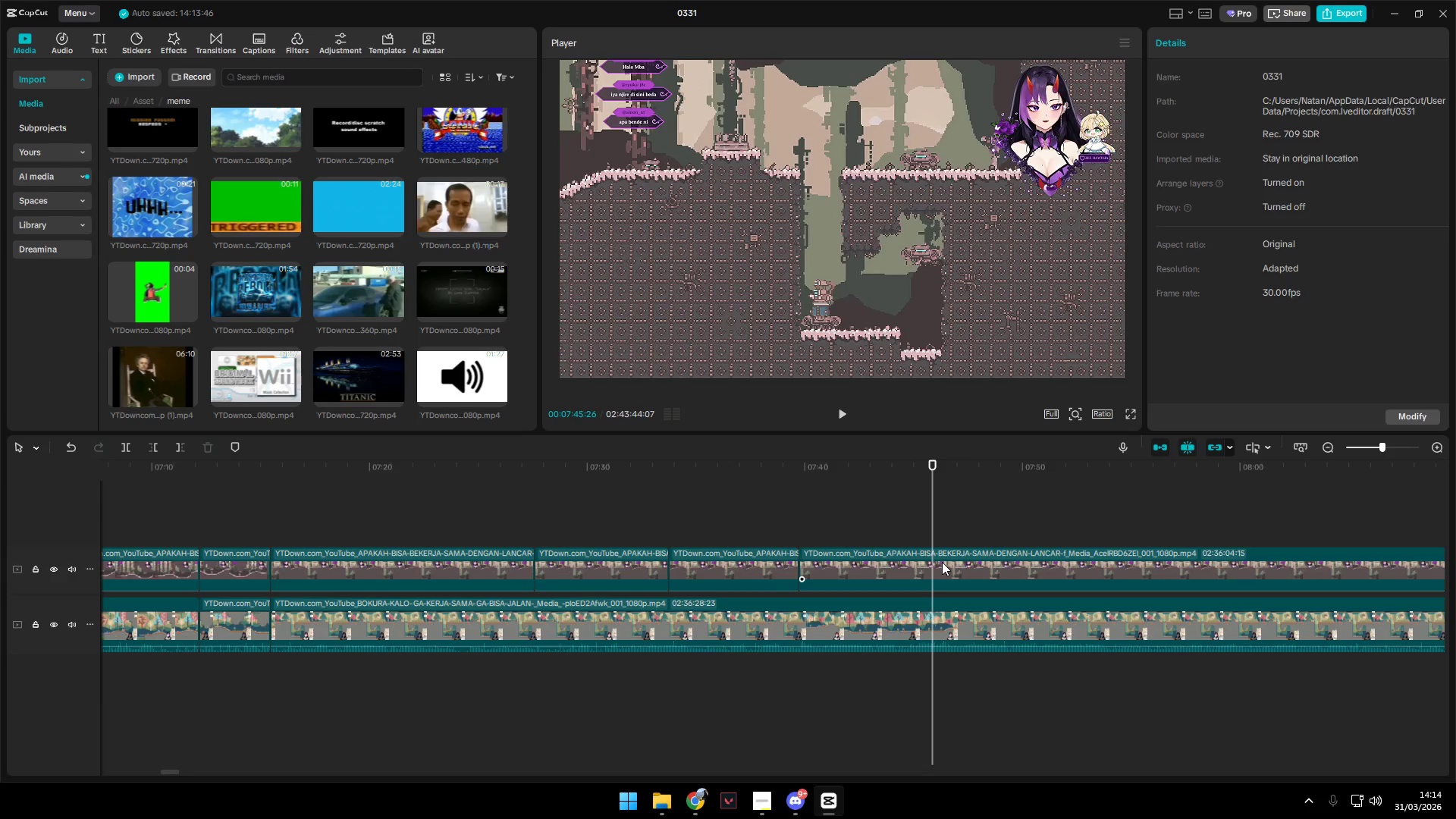 
left_click([942, 561])
 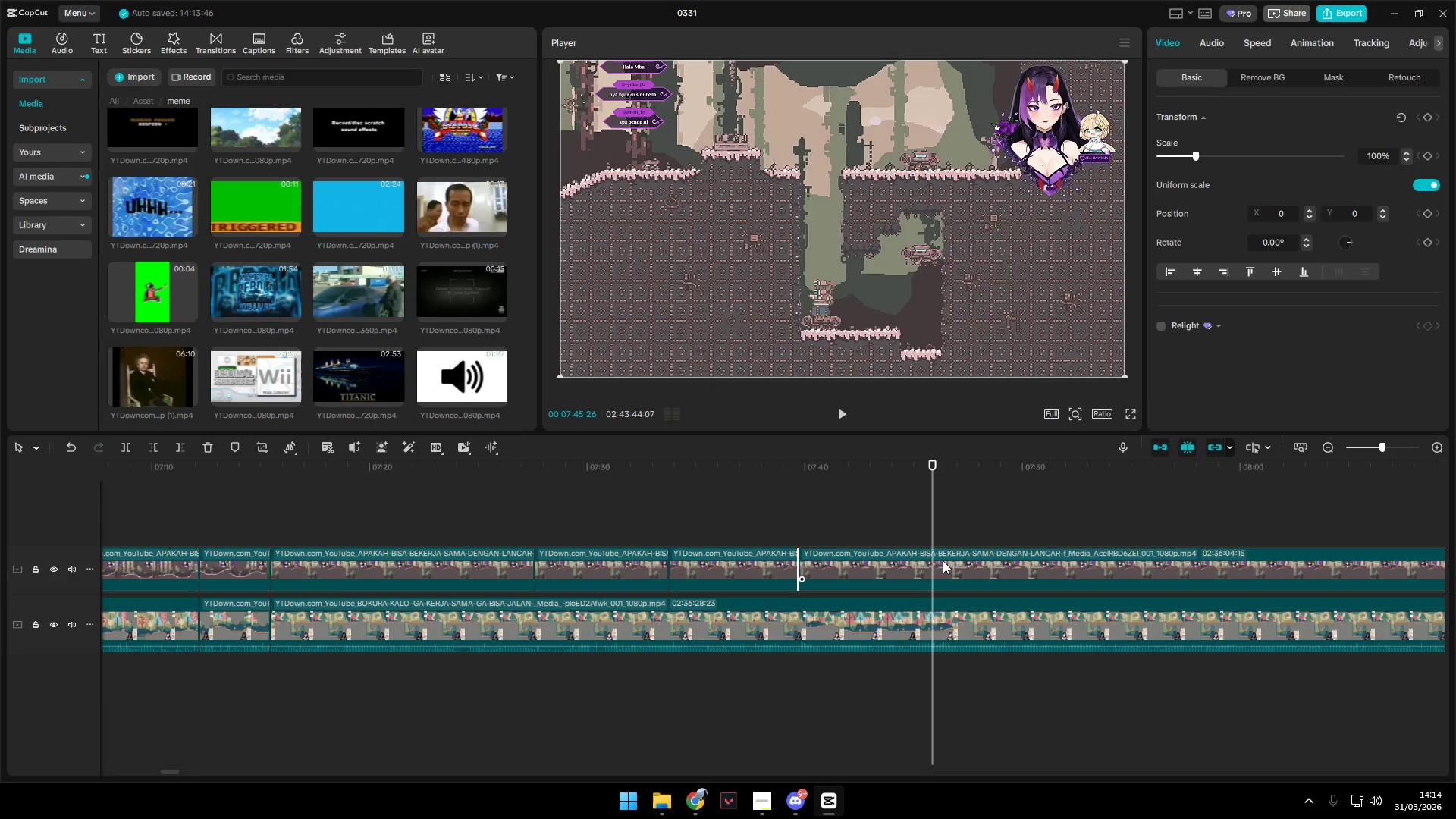 
key(Shift+E)
 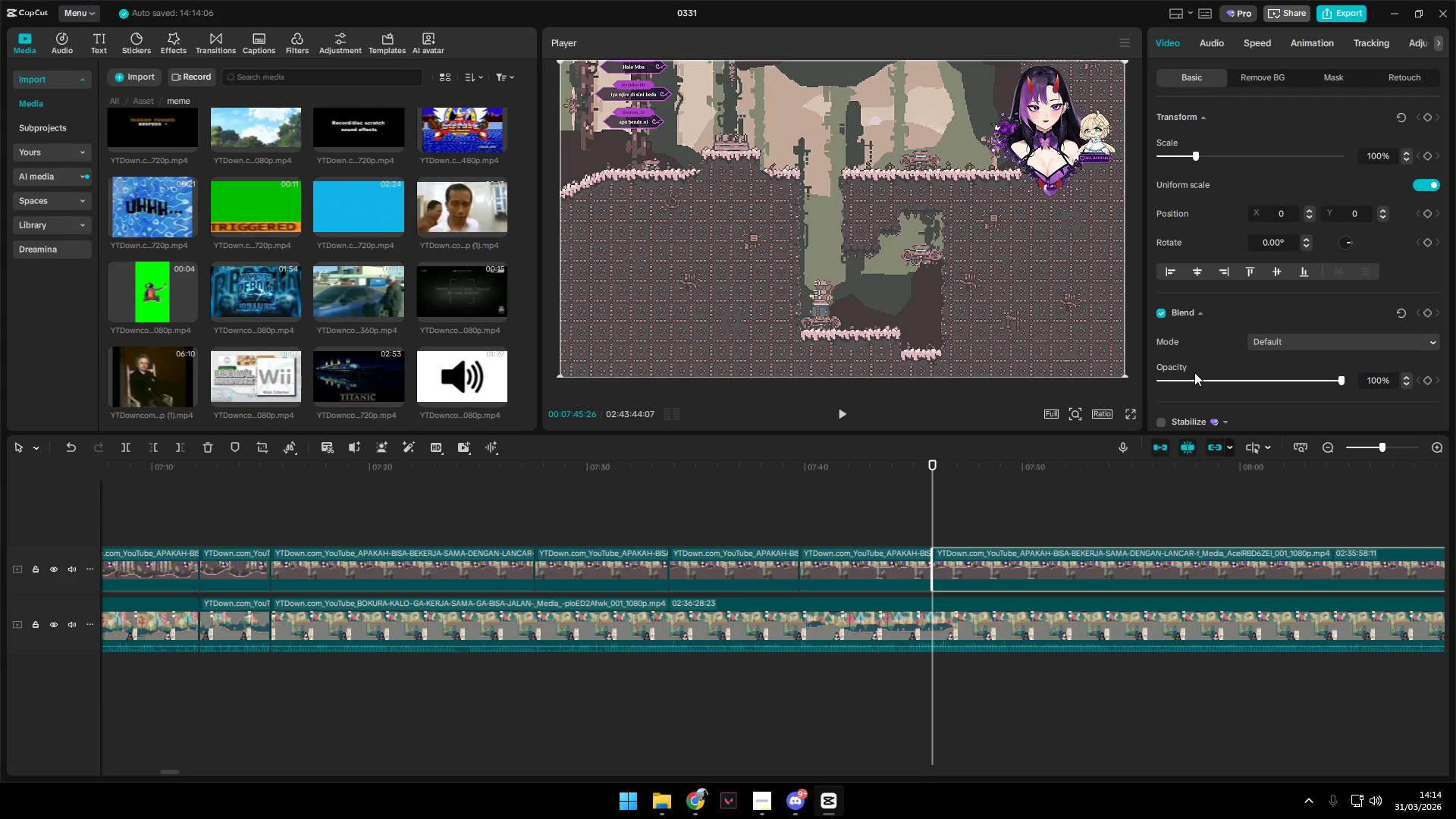 
left_click_drag(start_coordinate=[1193, 372], to_coordinate=[1049, 384])
 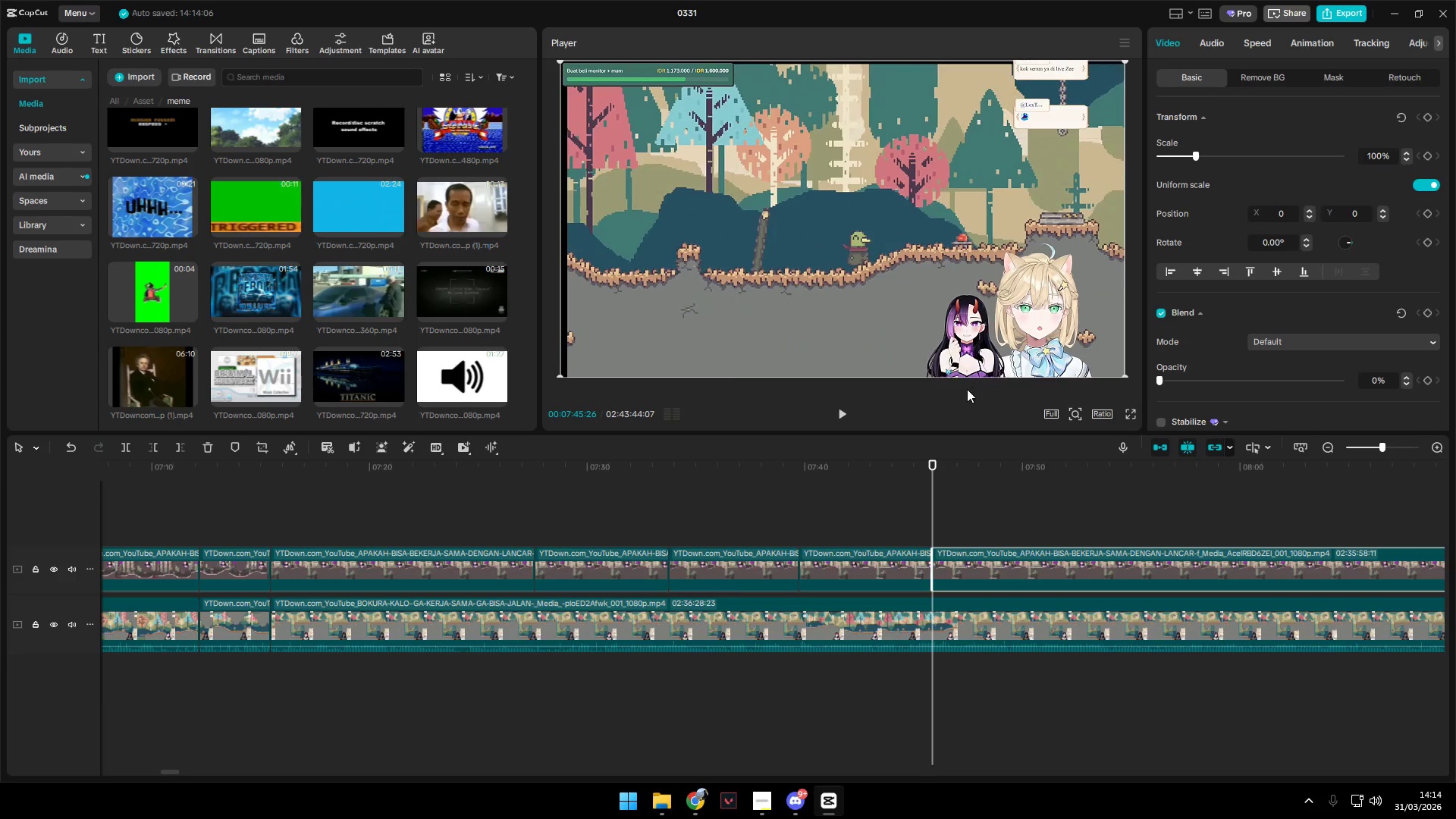 
key(Space)
 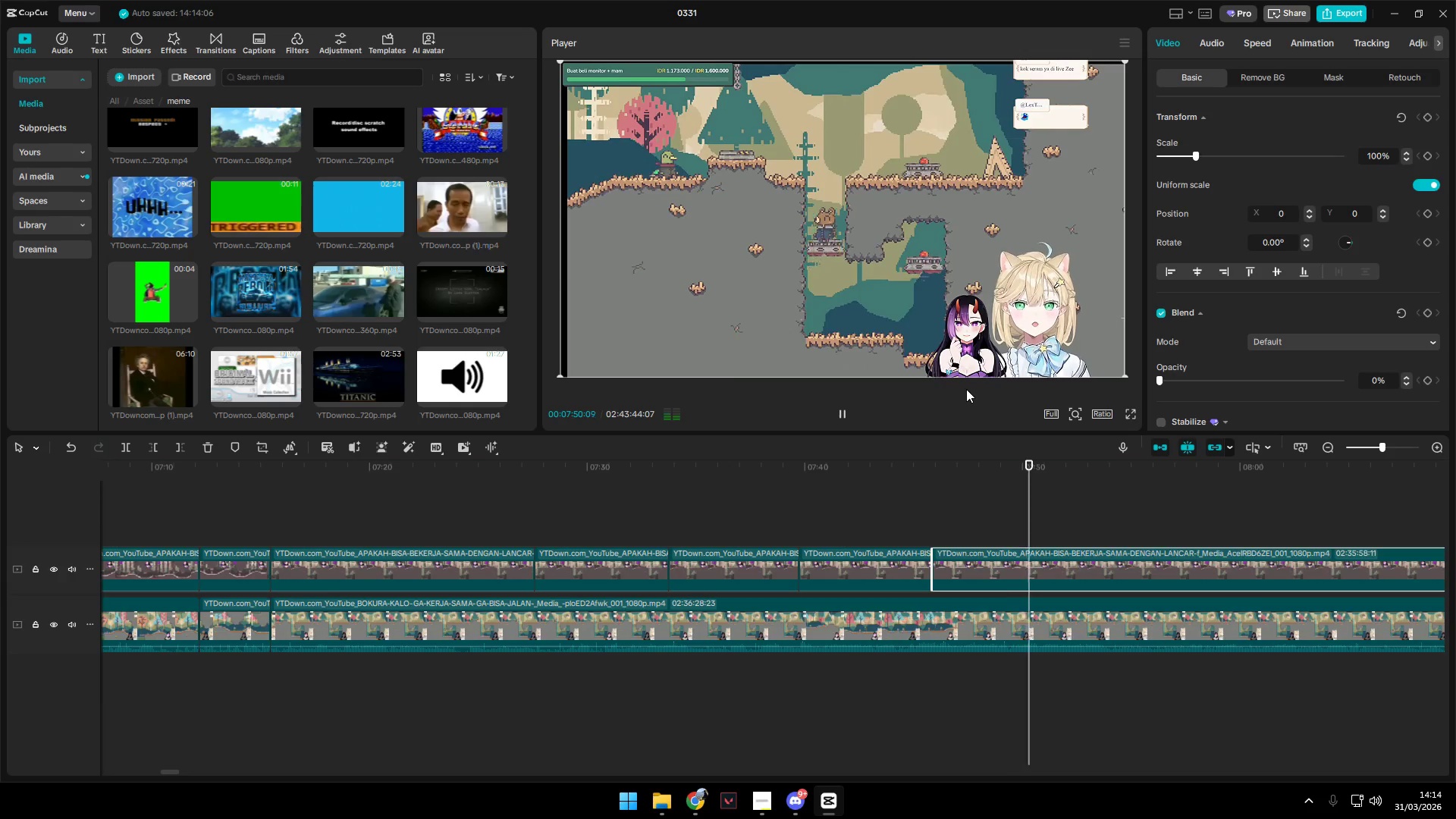 
wait(9.55)
 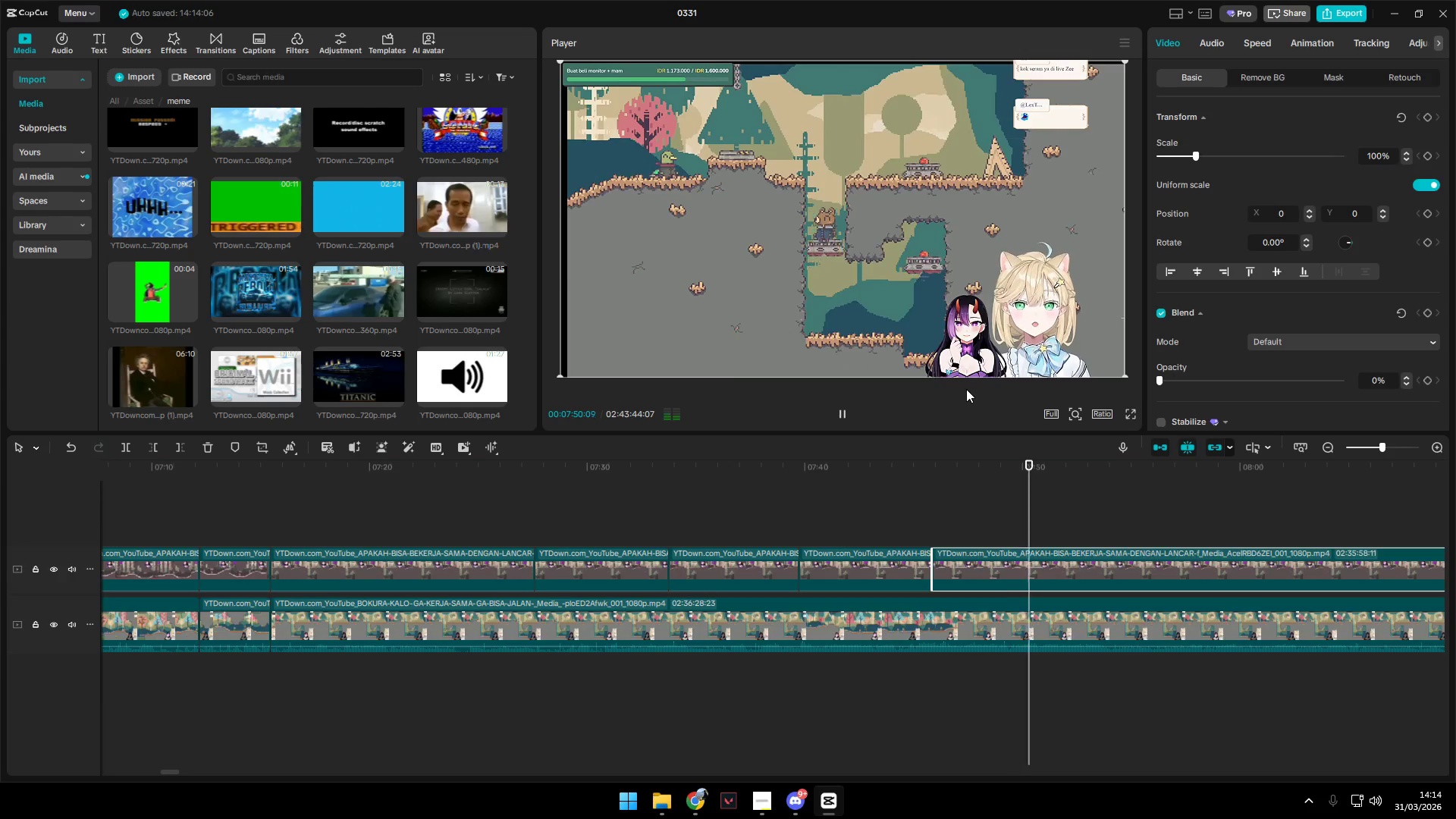 
key(Space)
 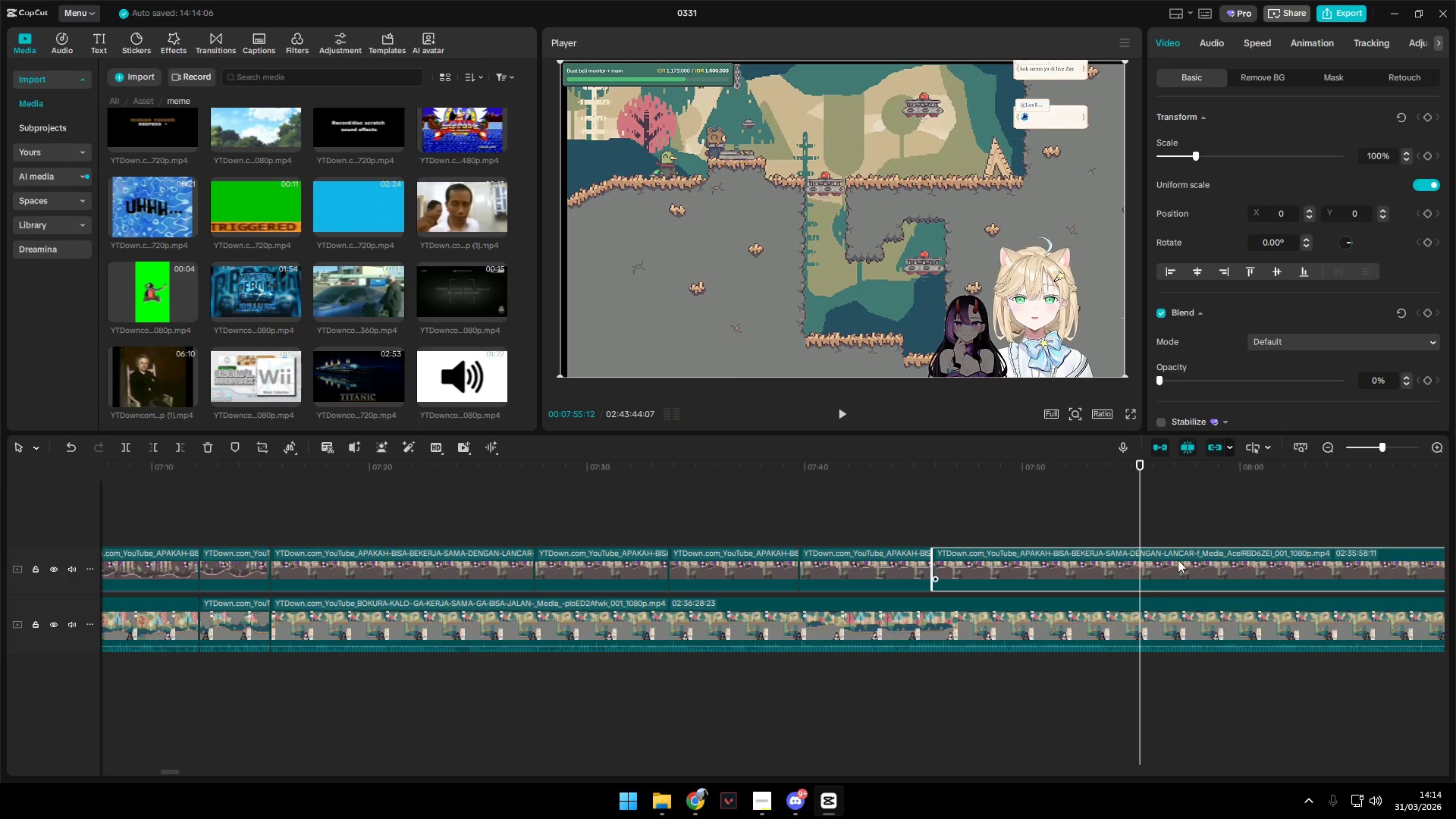 
left_click([1128, 528])
 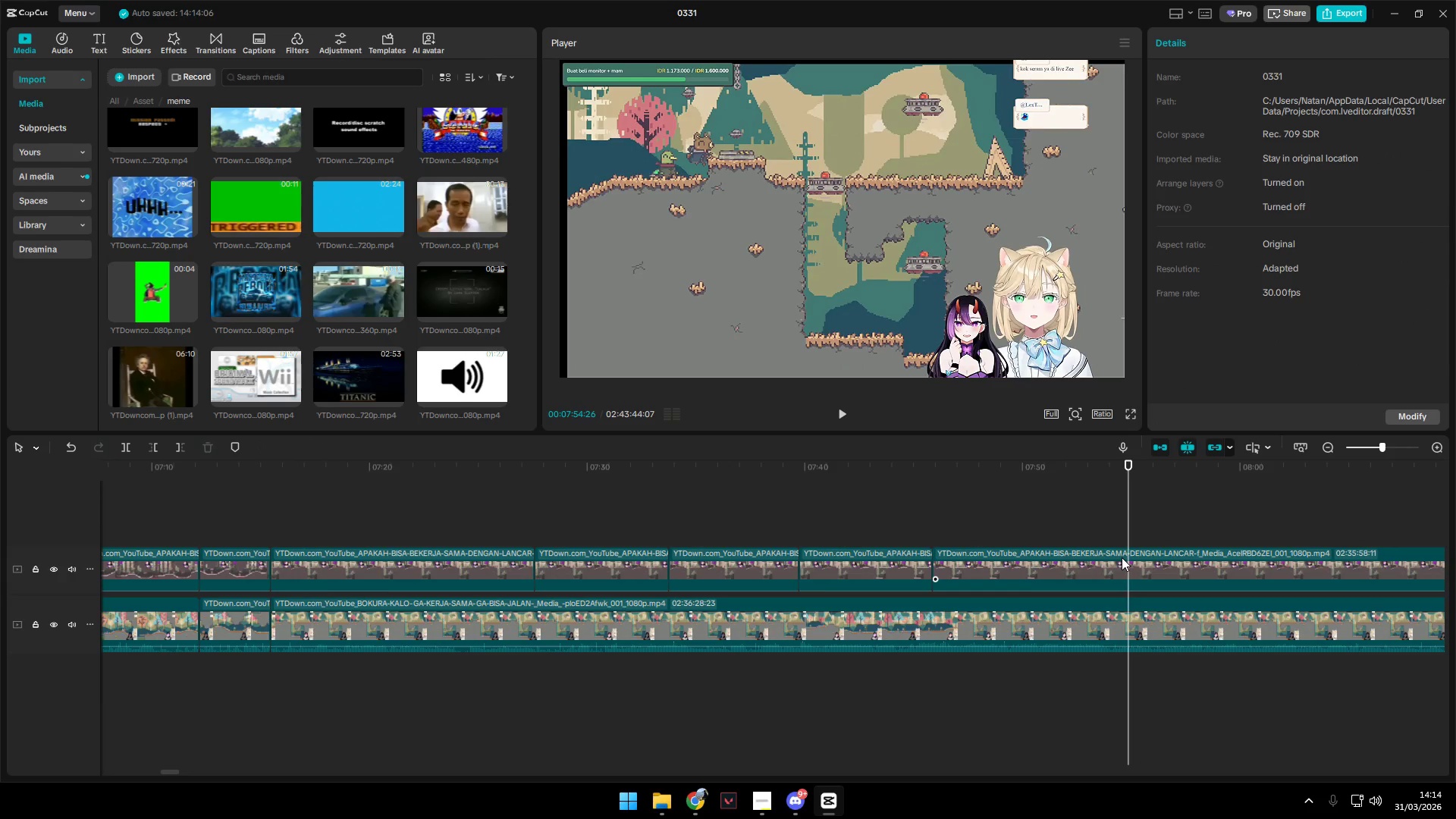 
left_click([1123, 563])
 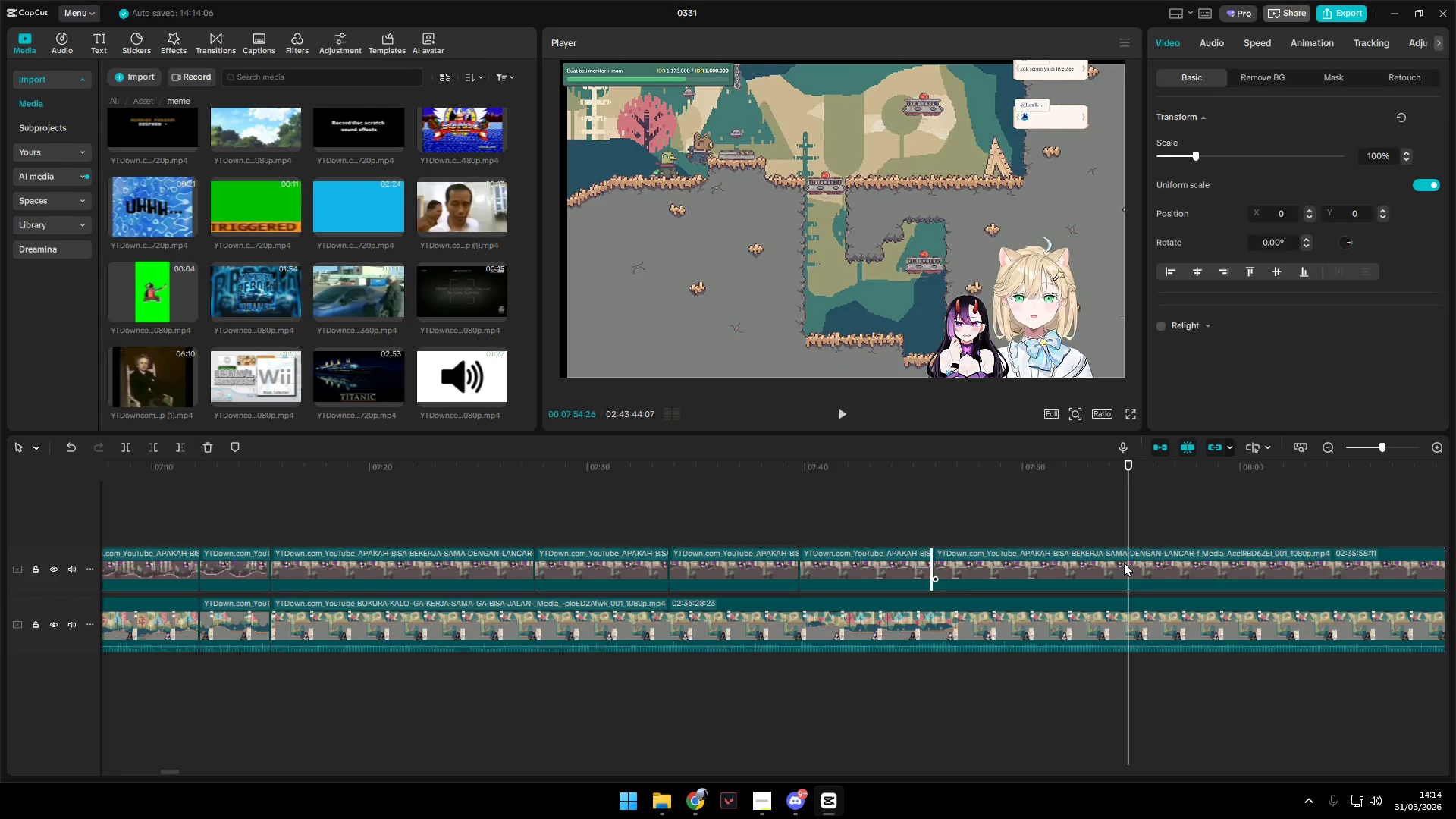 
key(Shift+E)
 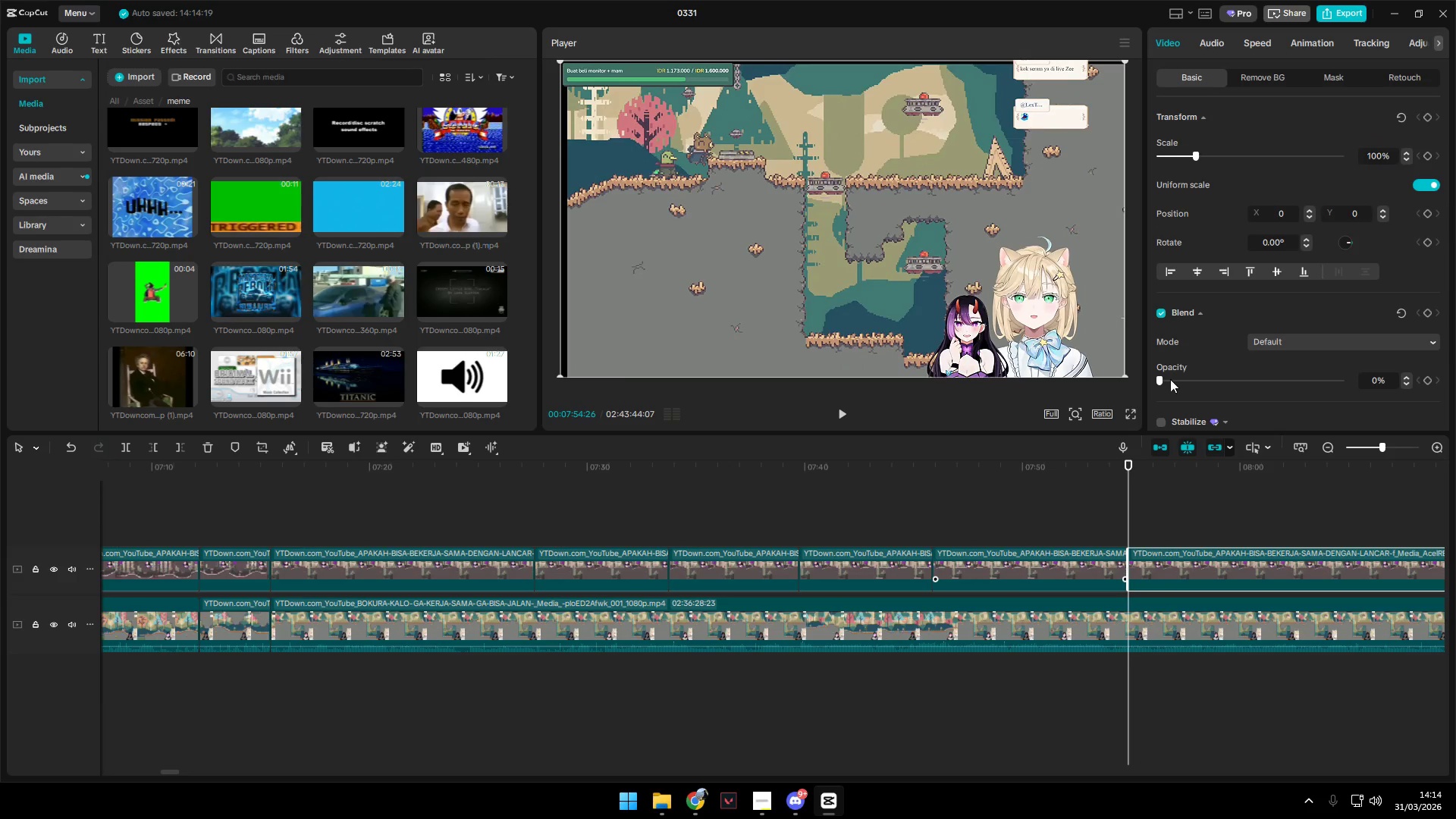 
left_click_drag(start_coordinate=[1163, 379], to_coordinate=[1420, 385])
 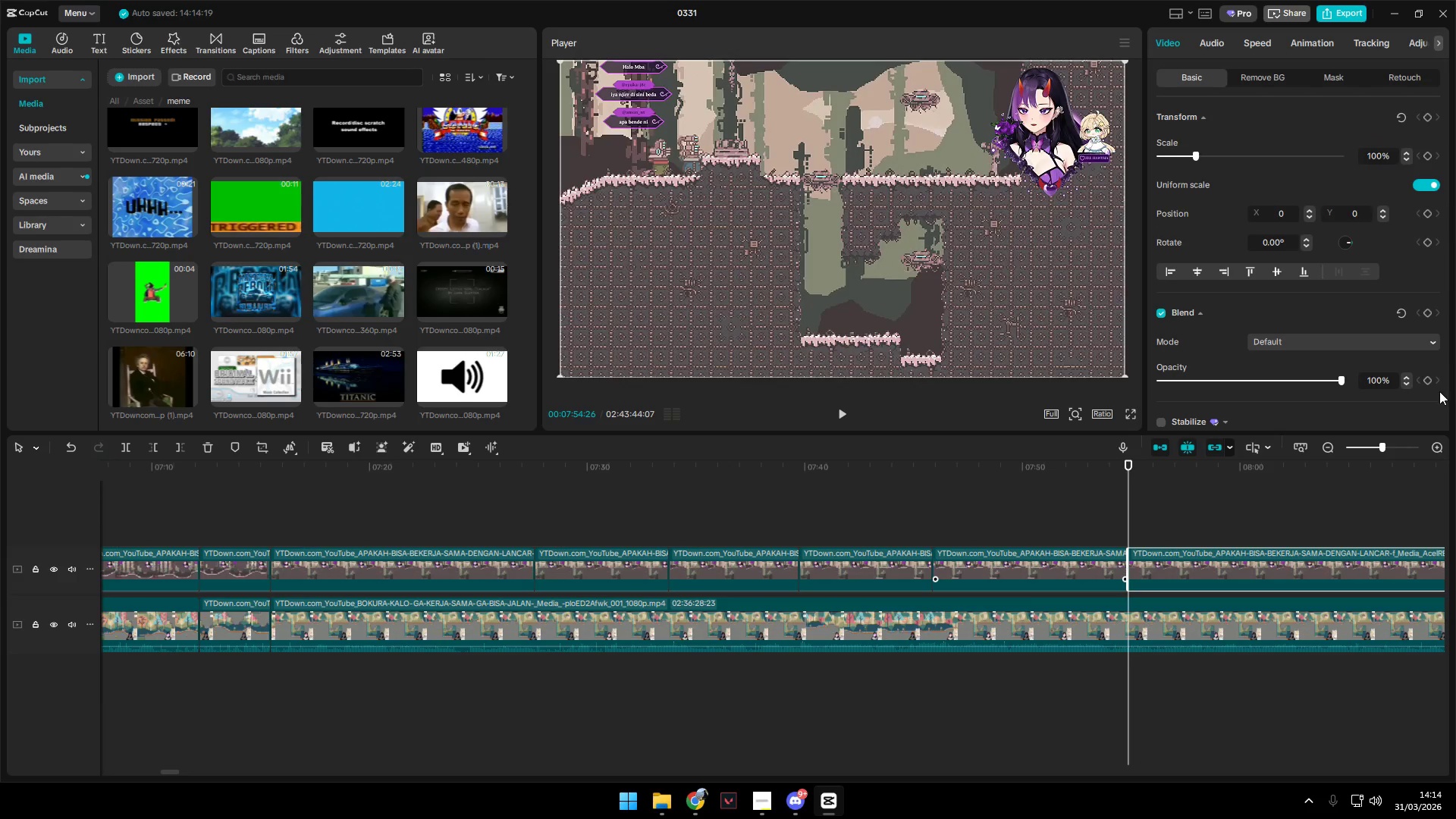 
key(Space)
 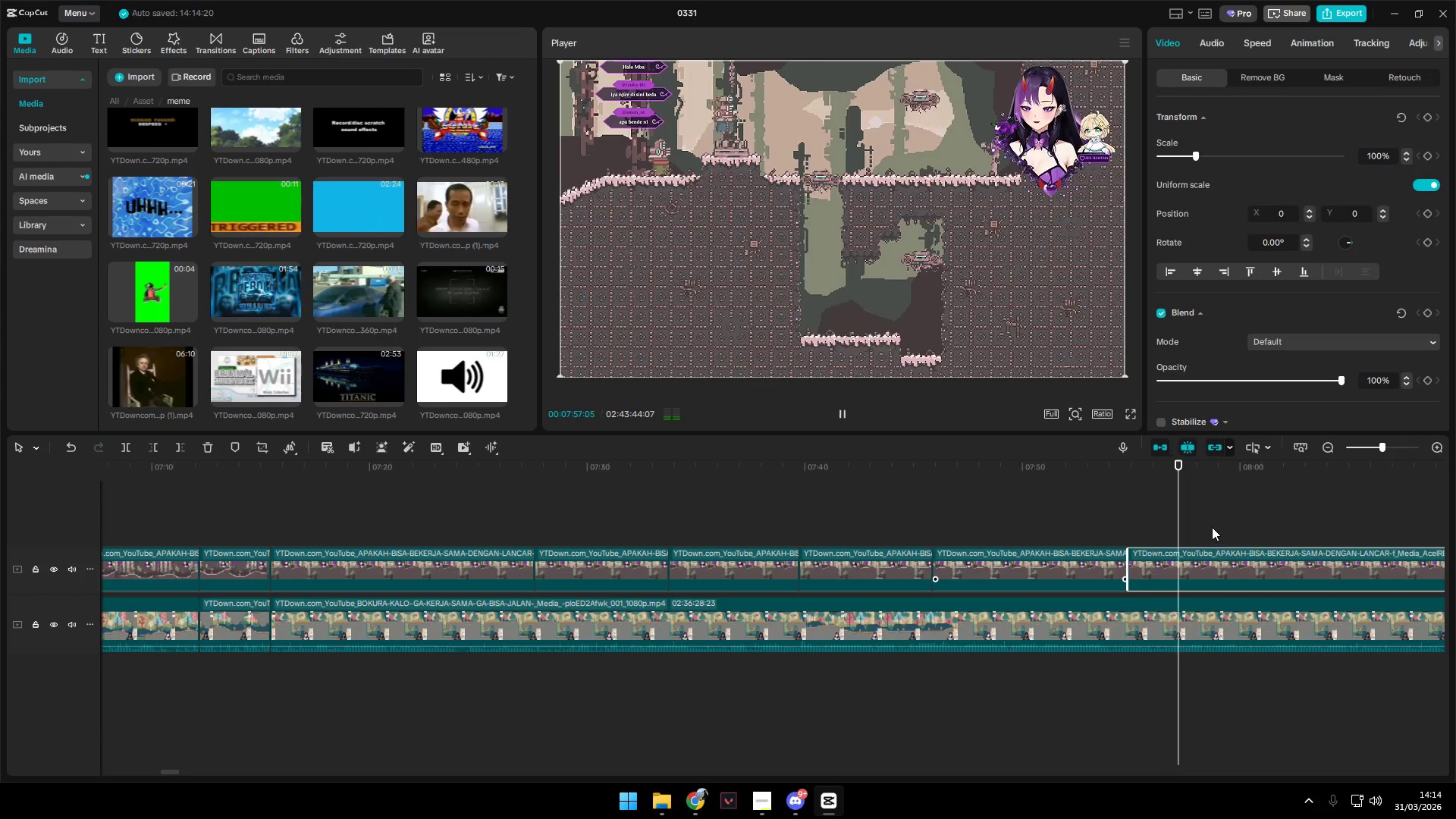 
key(Space)
 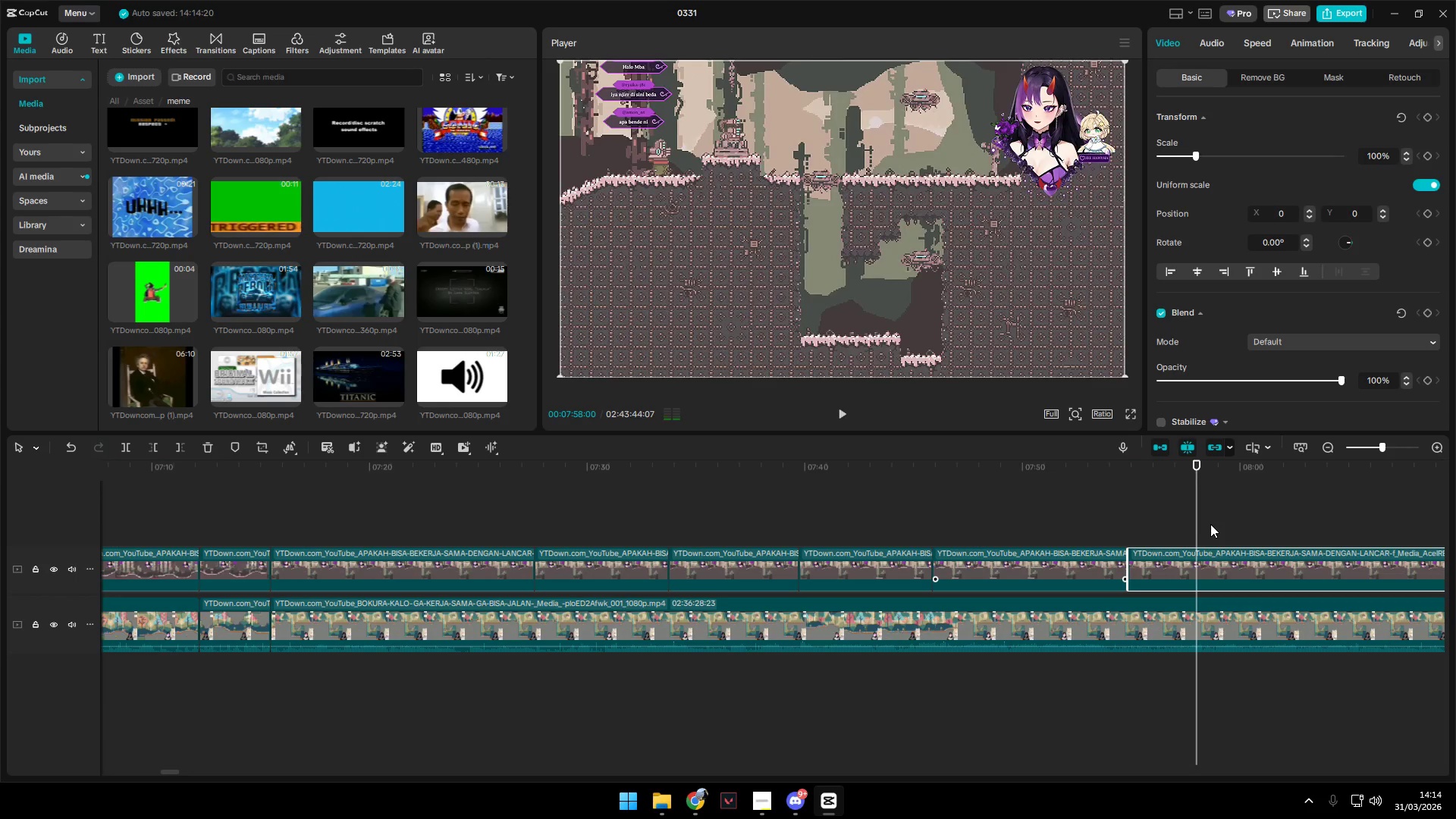 
key(Space)
 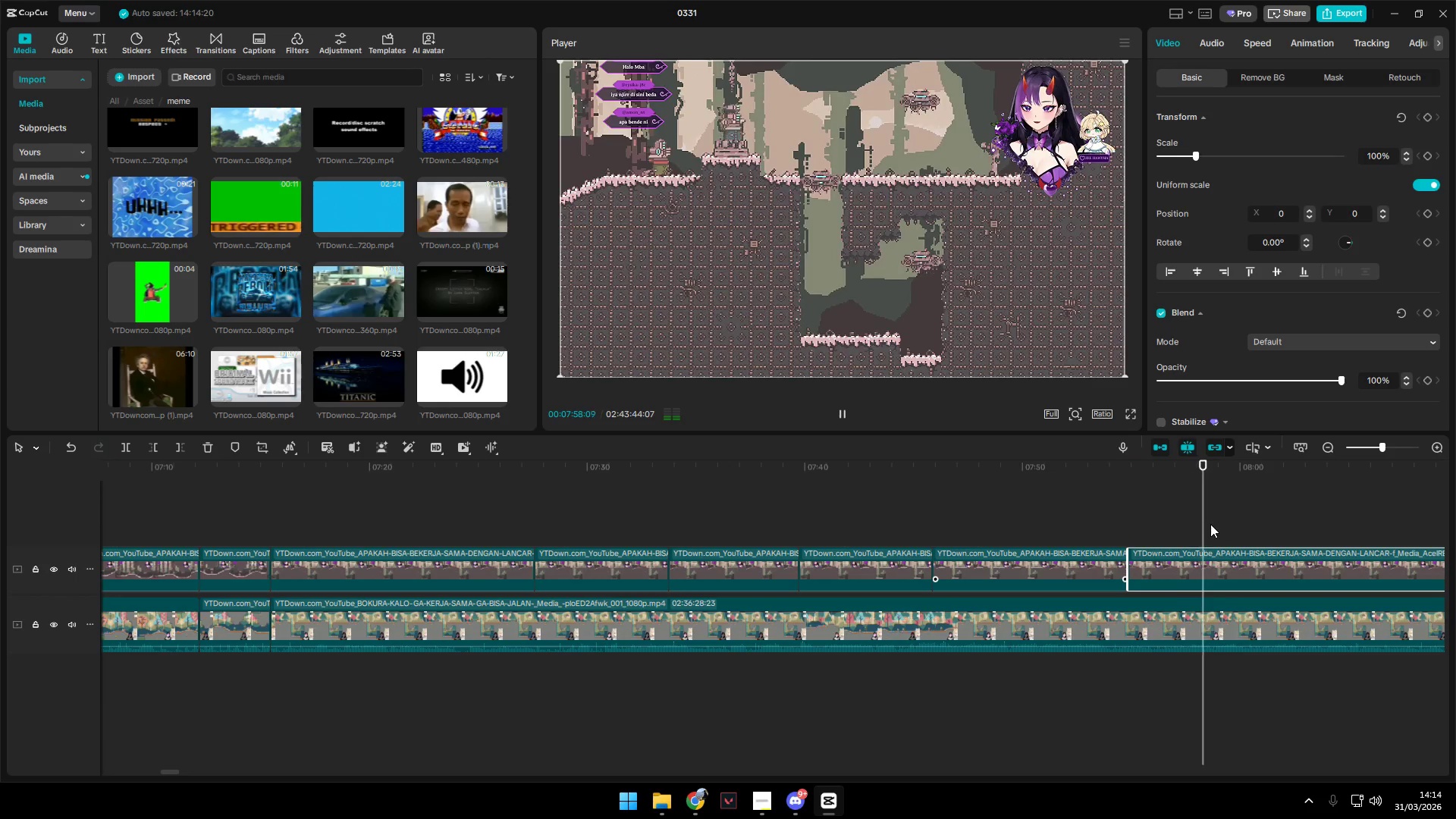 
key(Space)
 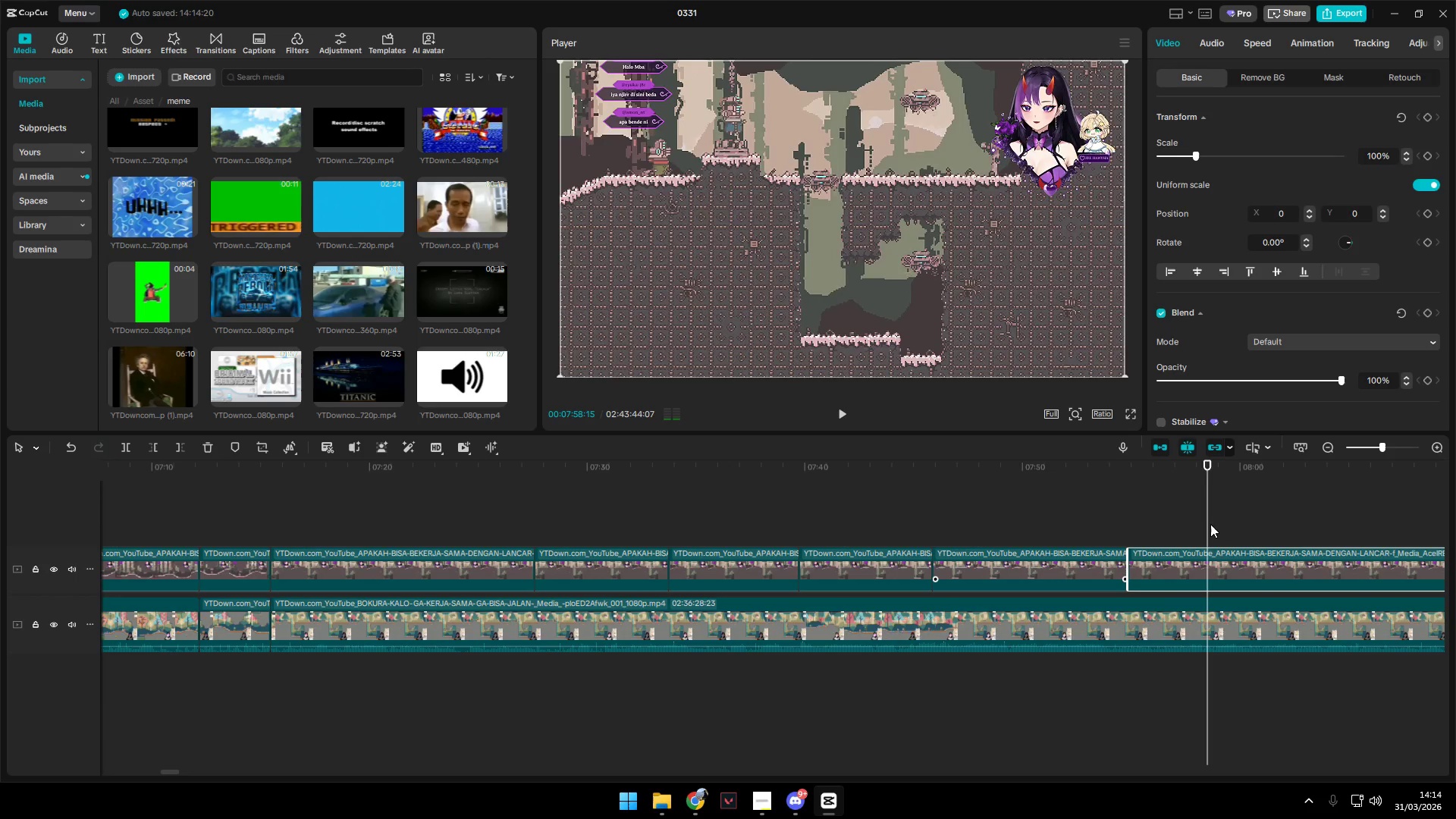 
key(Space)
 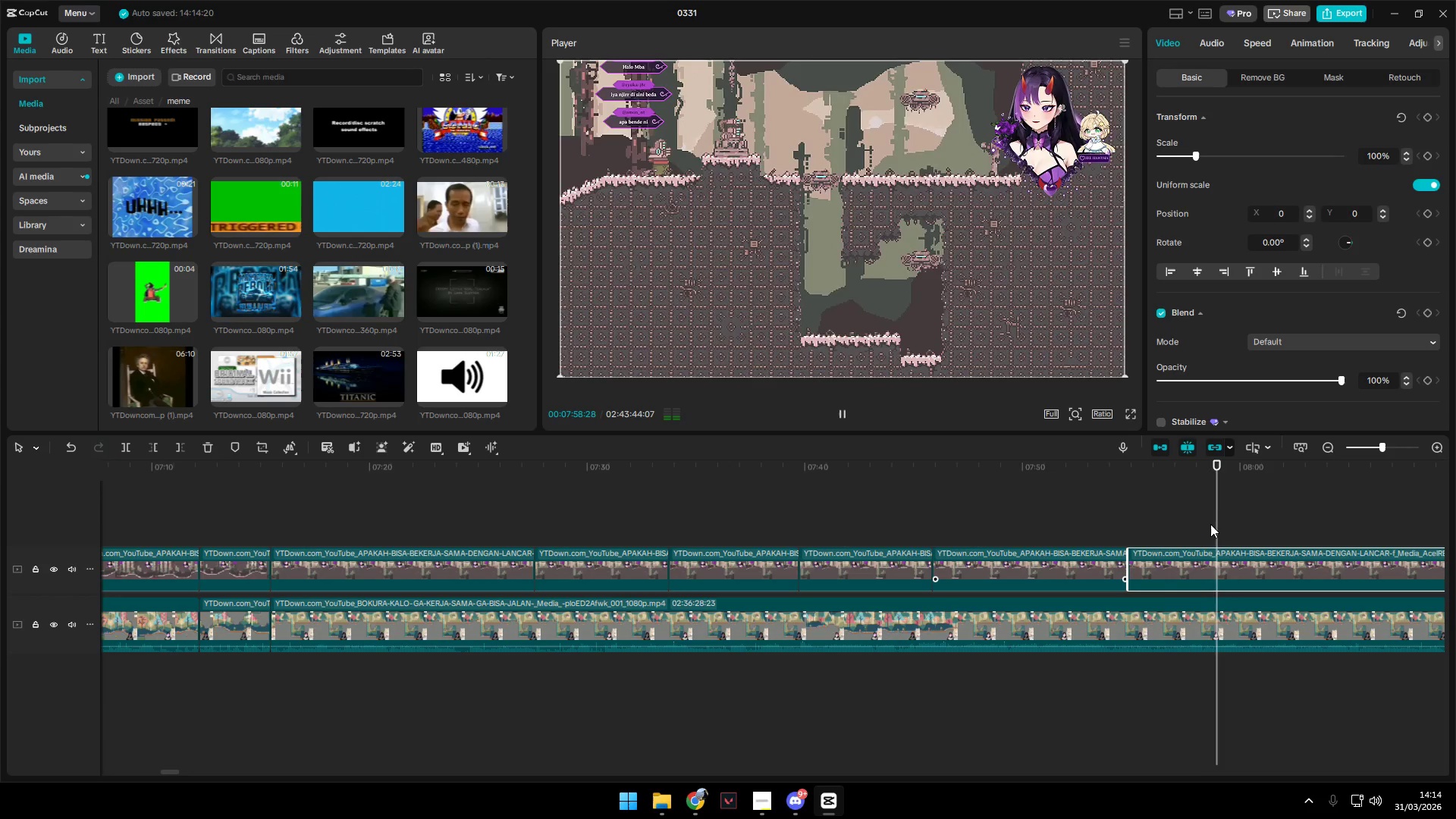 
key(Space)
 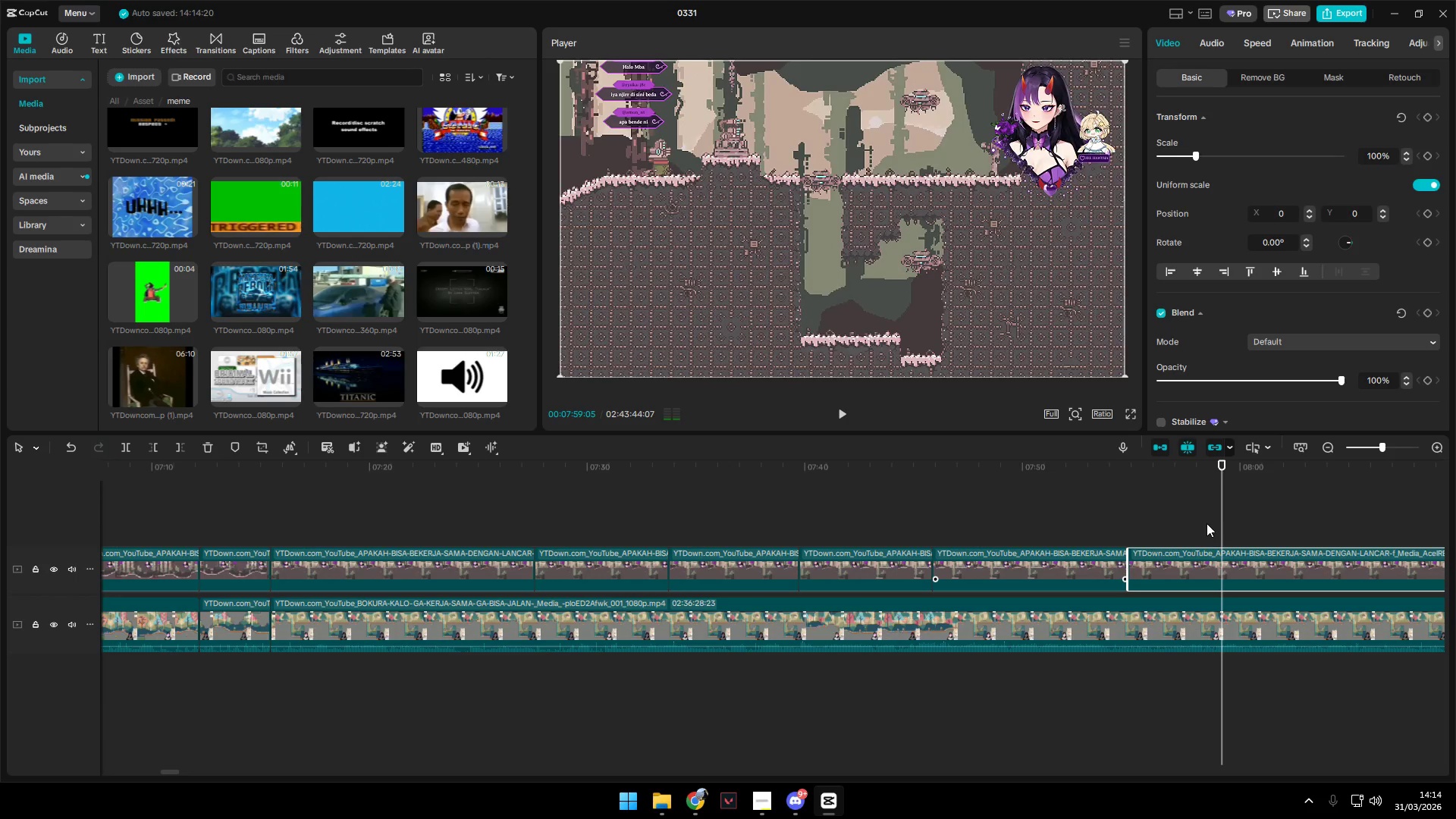 
key(Space)
 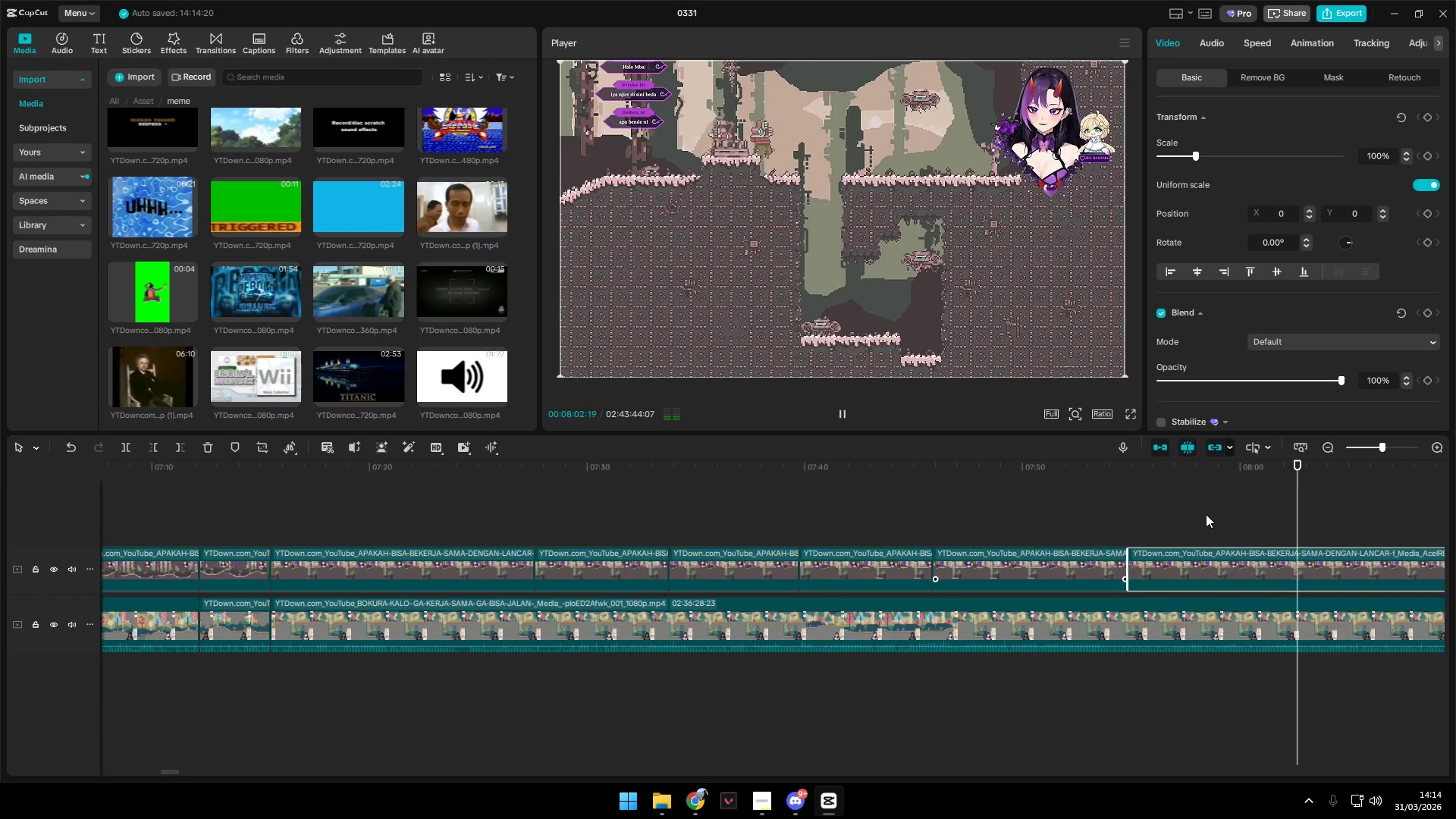 
wait(8.53)
 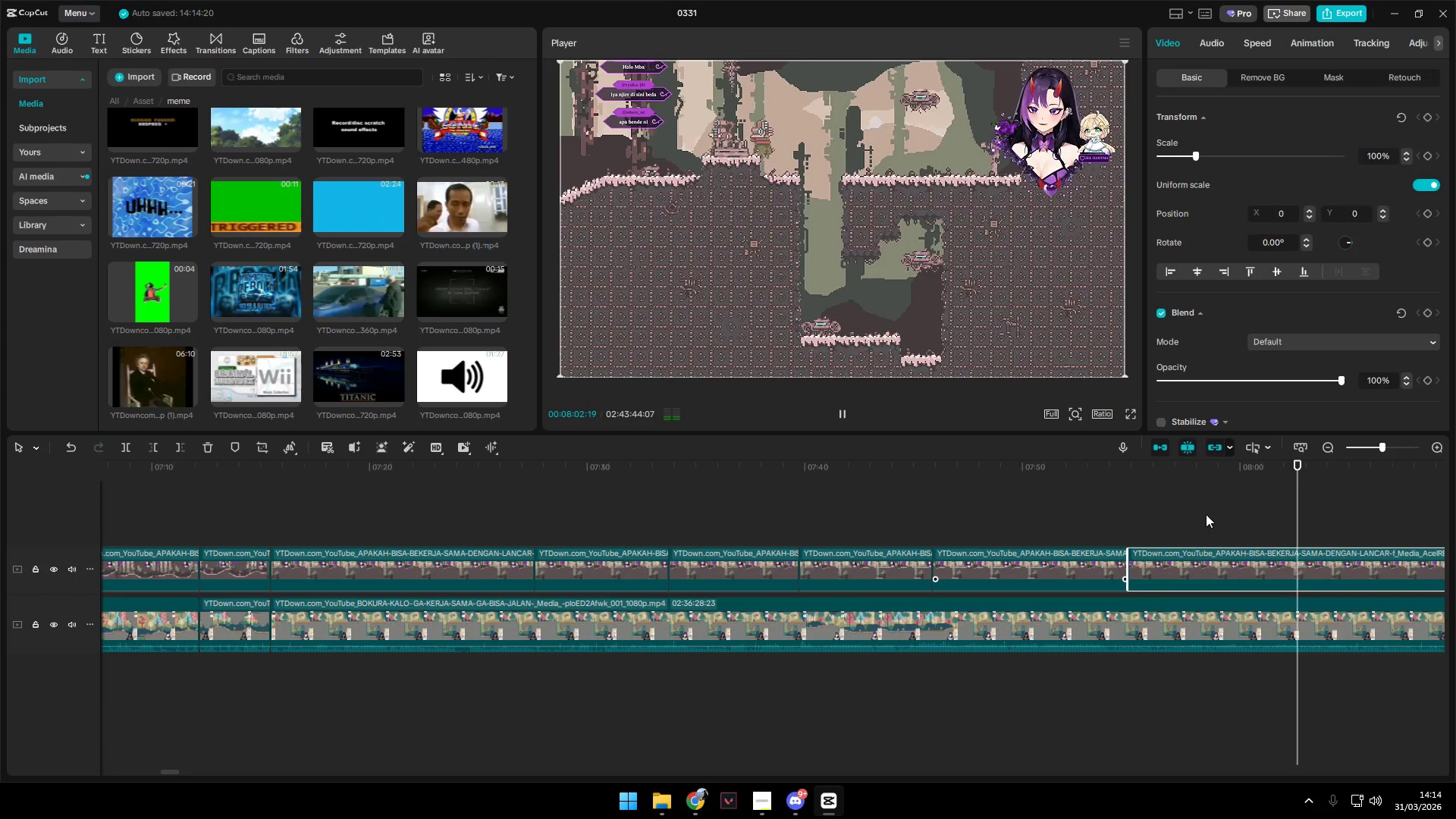 
key(Space)
 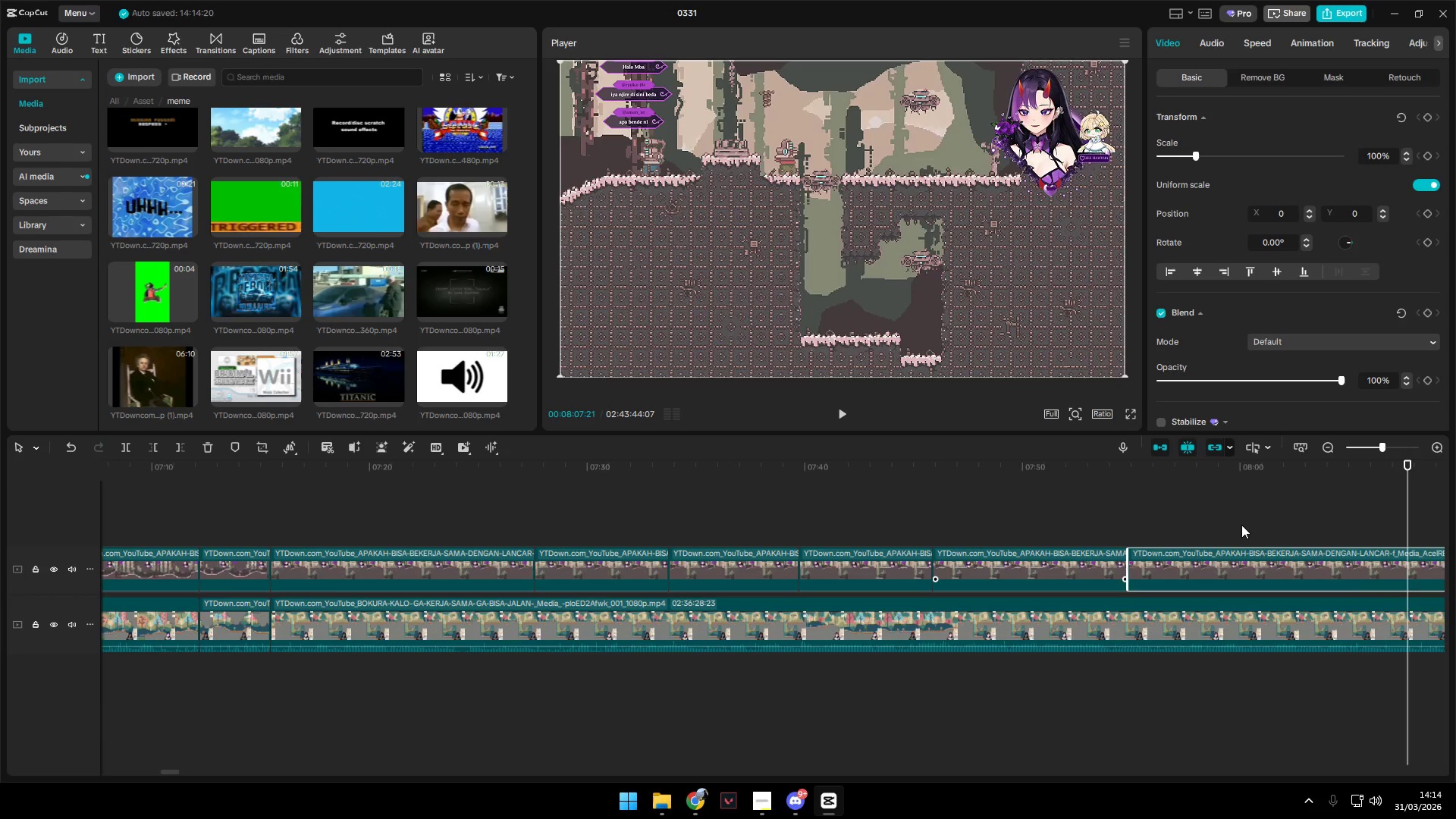 
left_click([1247, 516])
 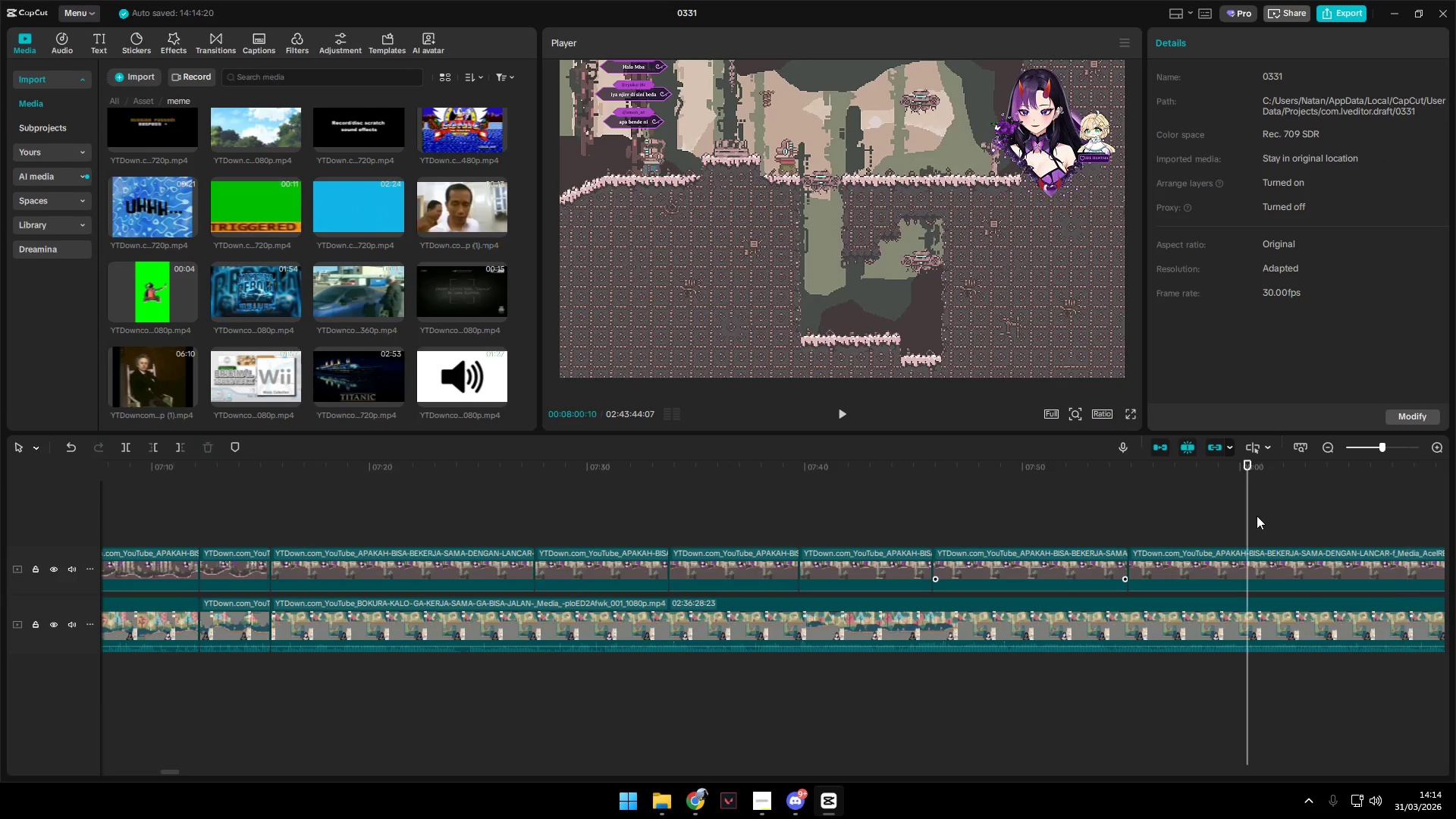 
key(Space)
 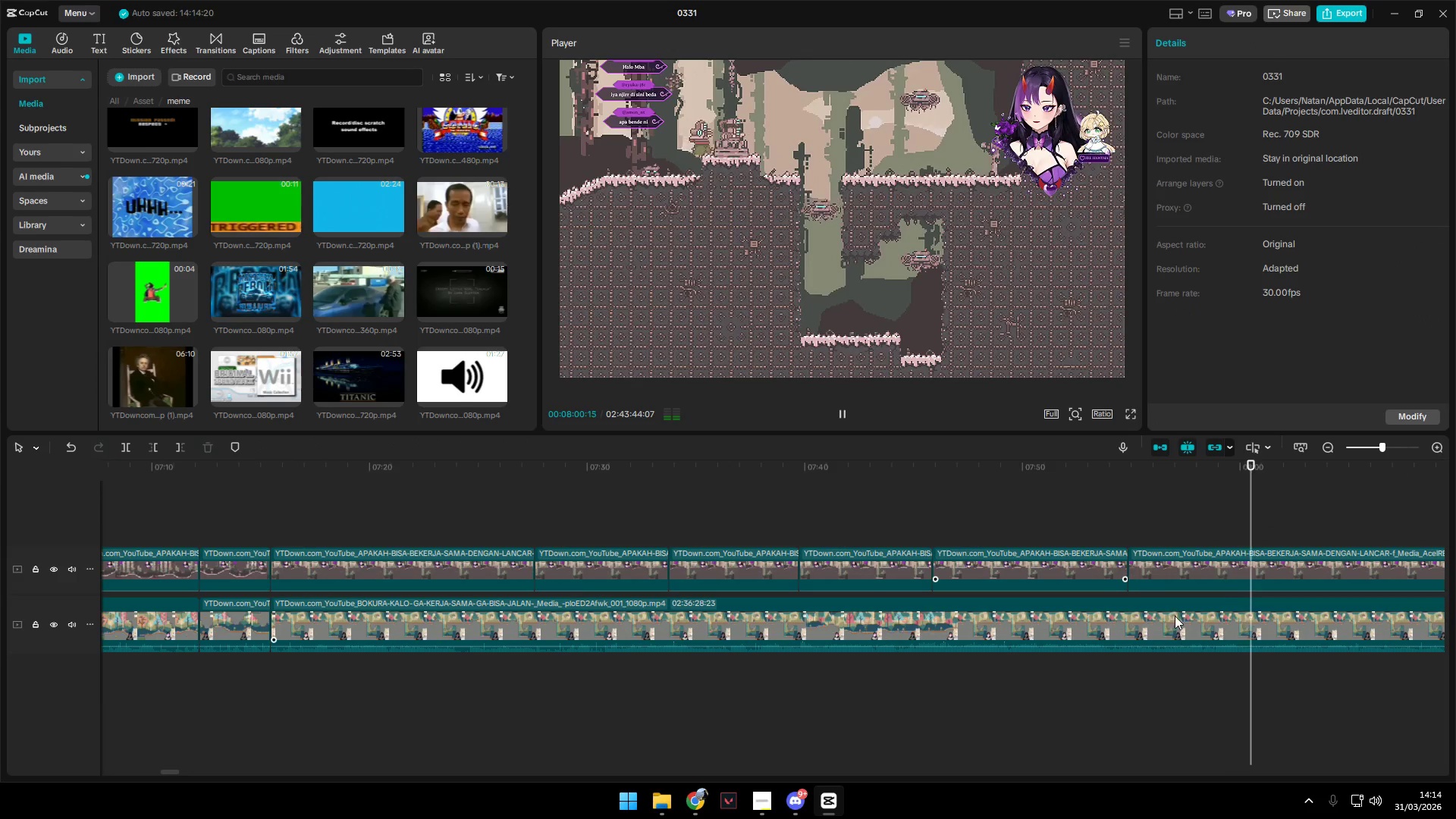 
hold_key(key=AltLeft, duration=0.67)
scroll: coordinate [1172, 623], scroll_direction: down, amount: 3.0
 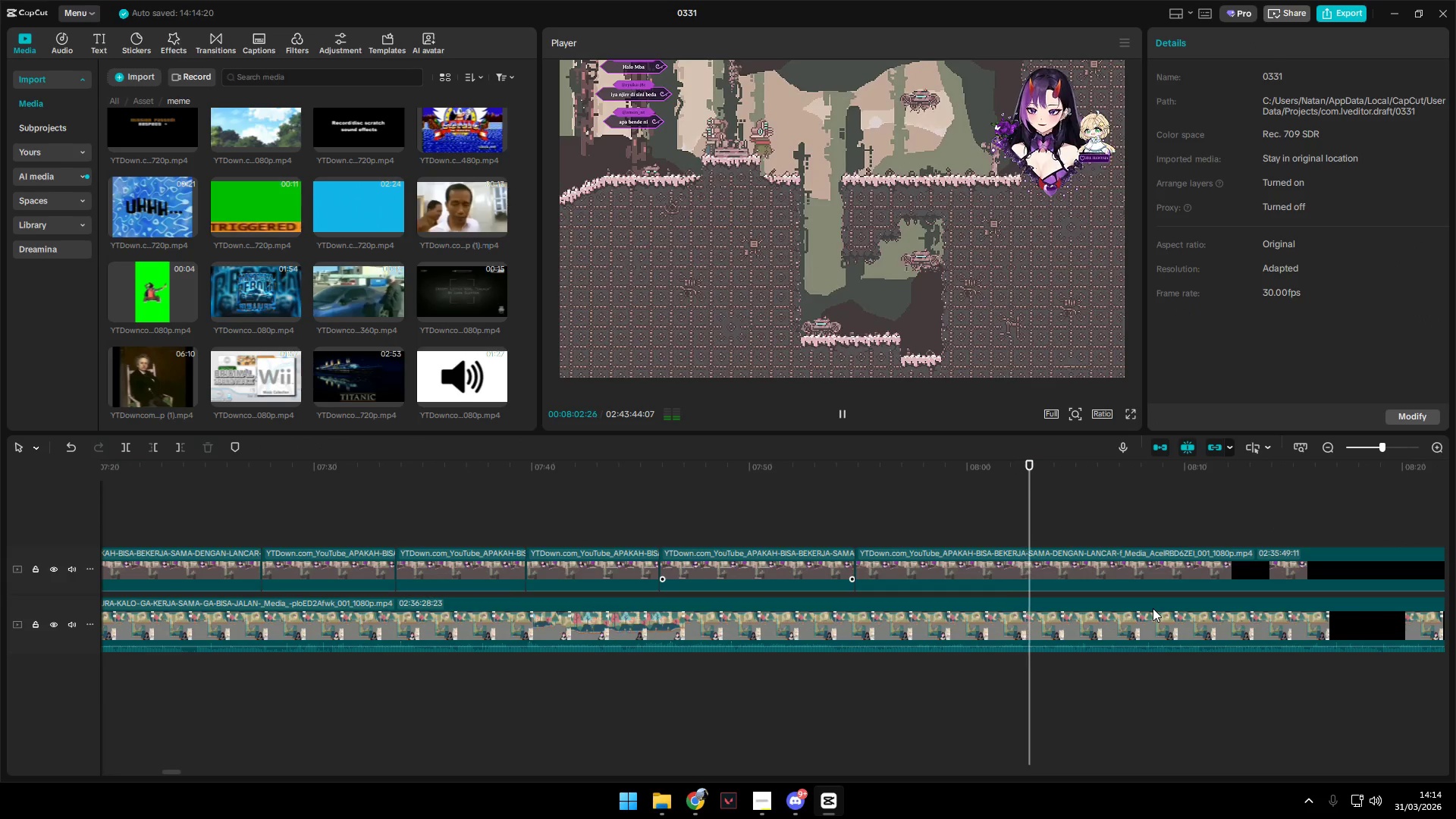 
key(Space)
 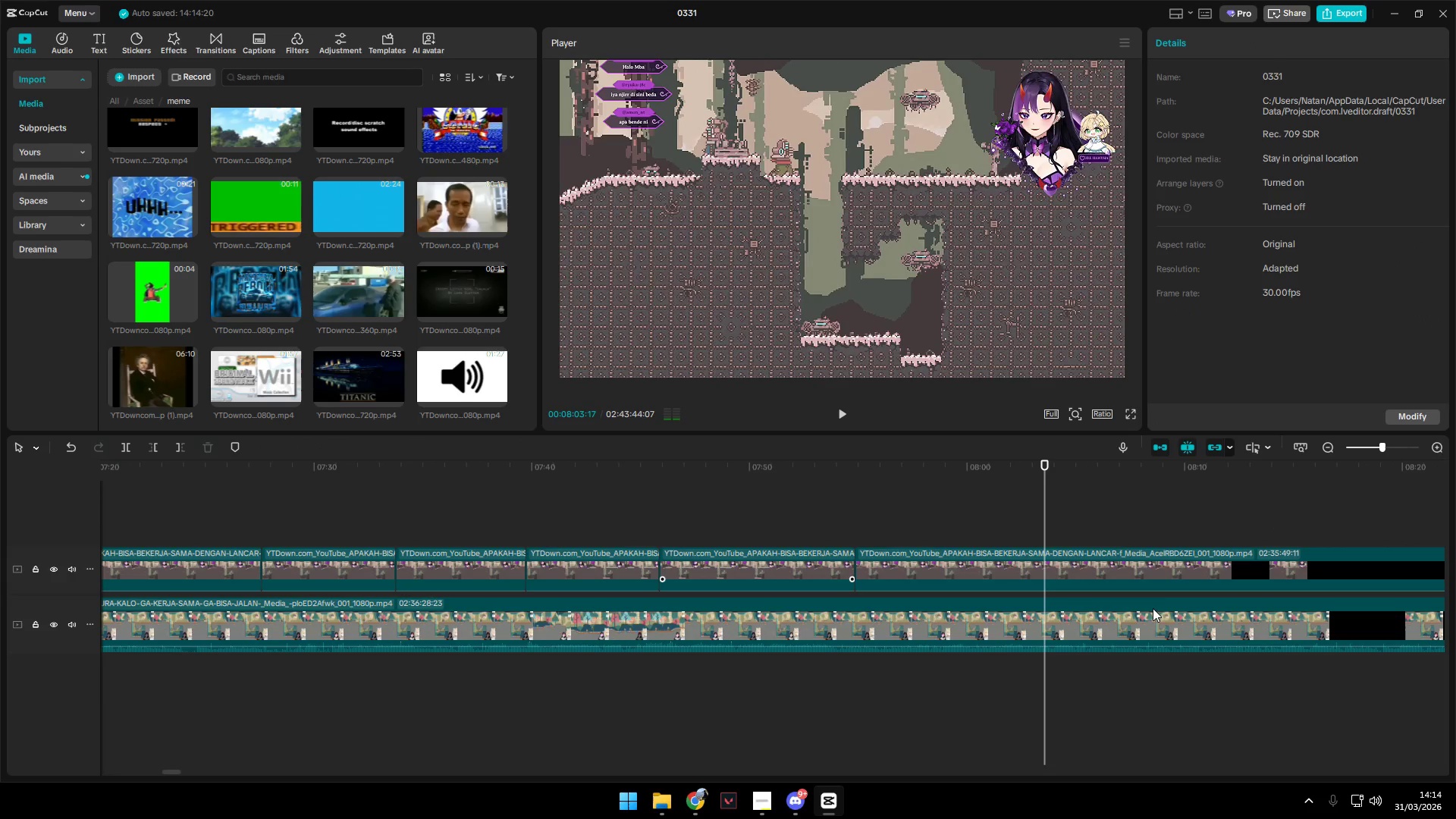 
left_click([1059, 568])
 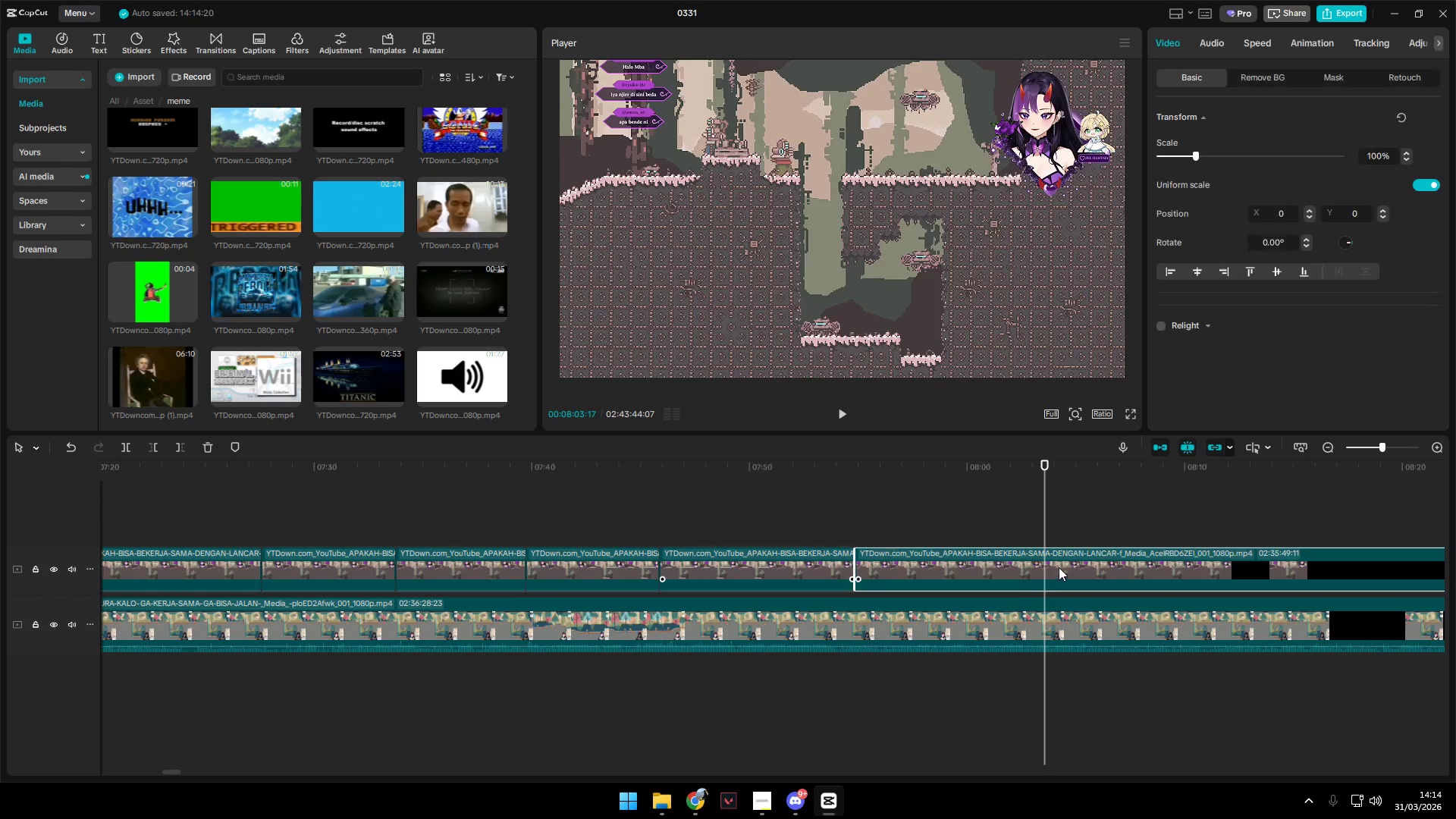 
key(Shift+E)
 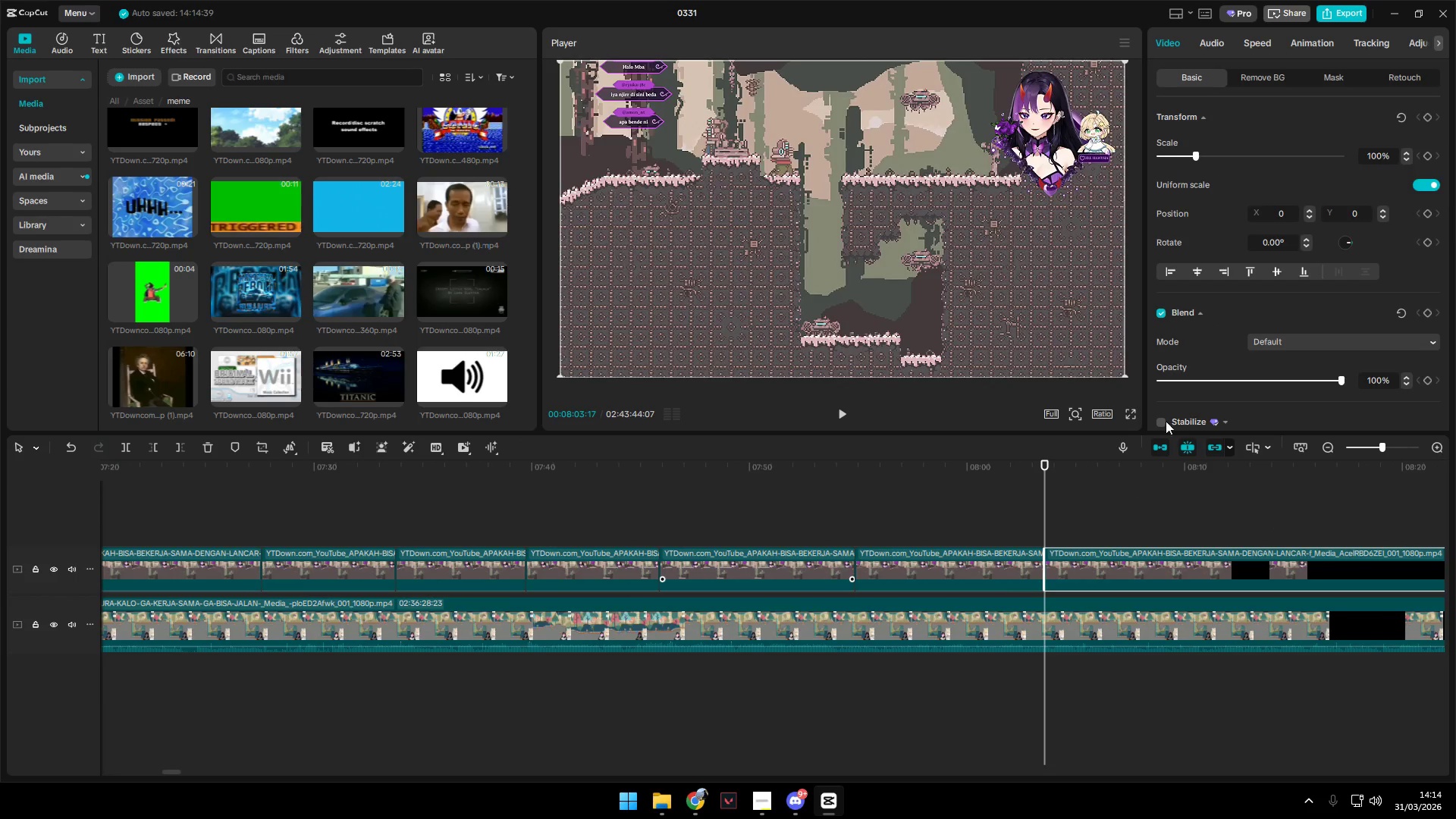 
left_click_drag(start_coordinate=[1169, 375], to_coordinate=[1068, 375])
 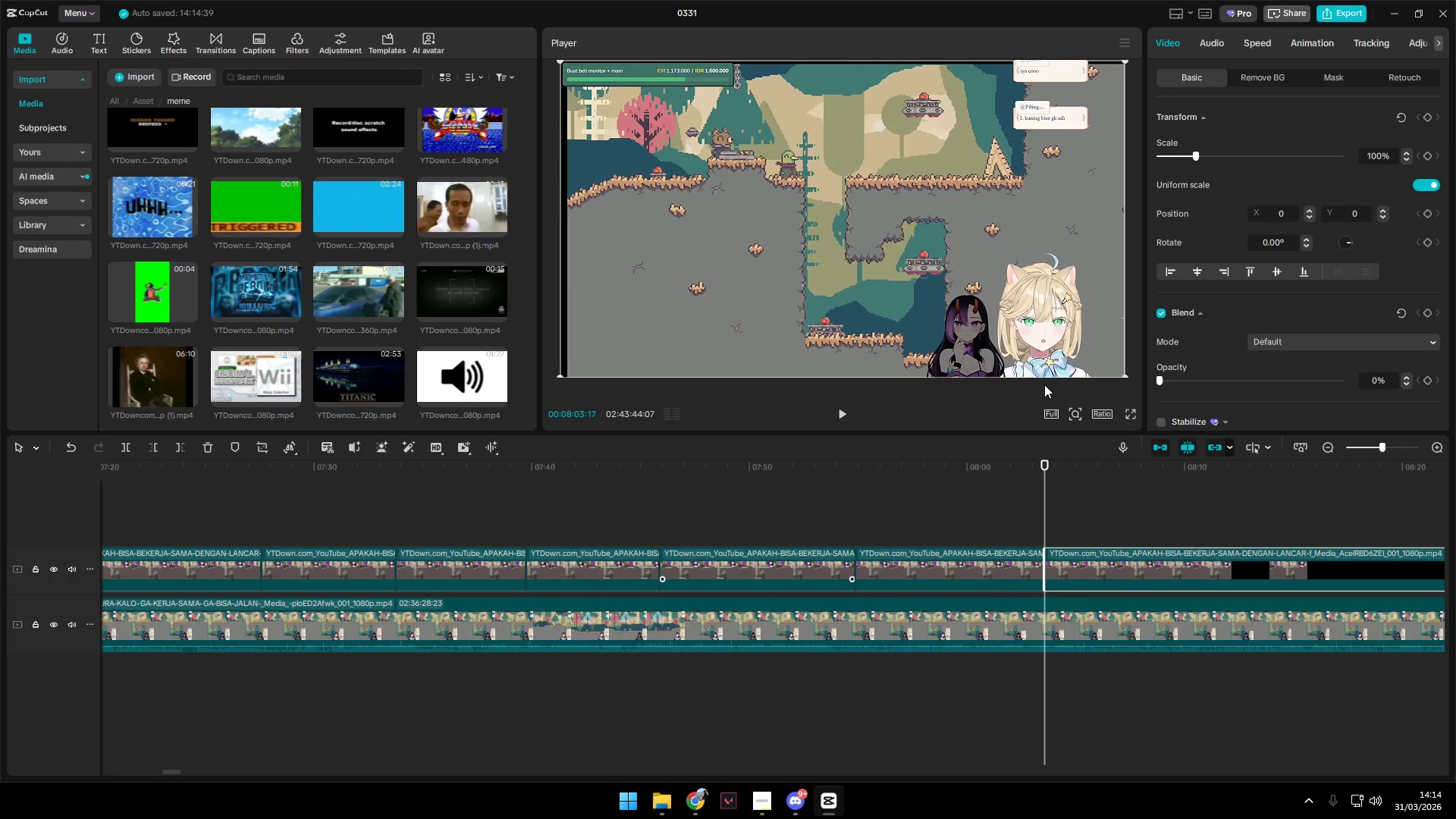 
key(Space)
 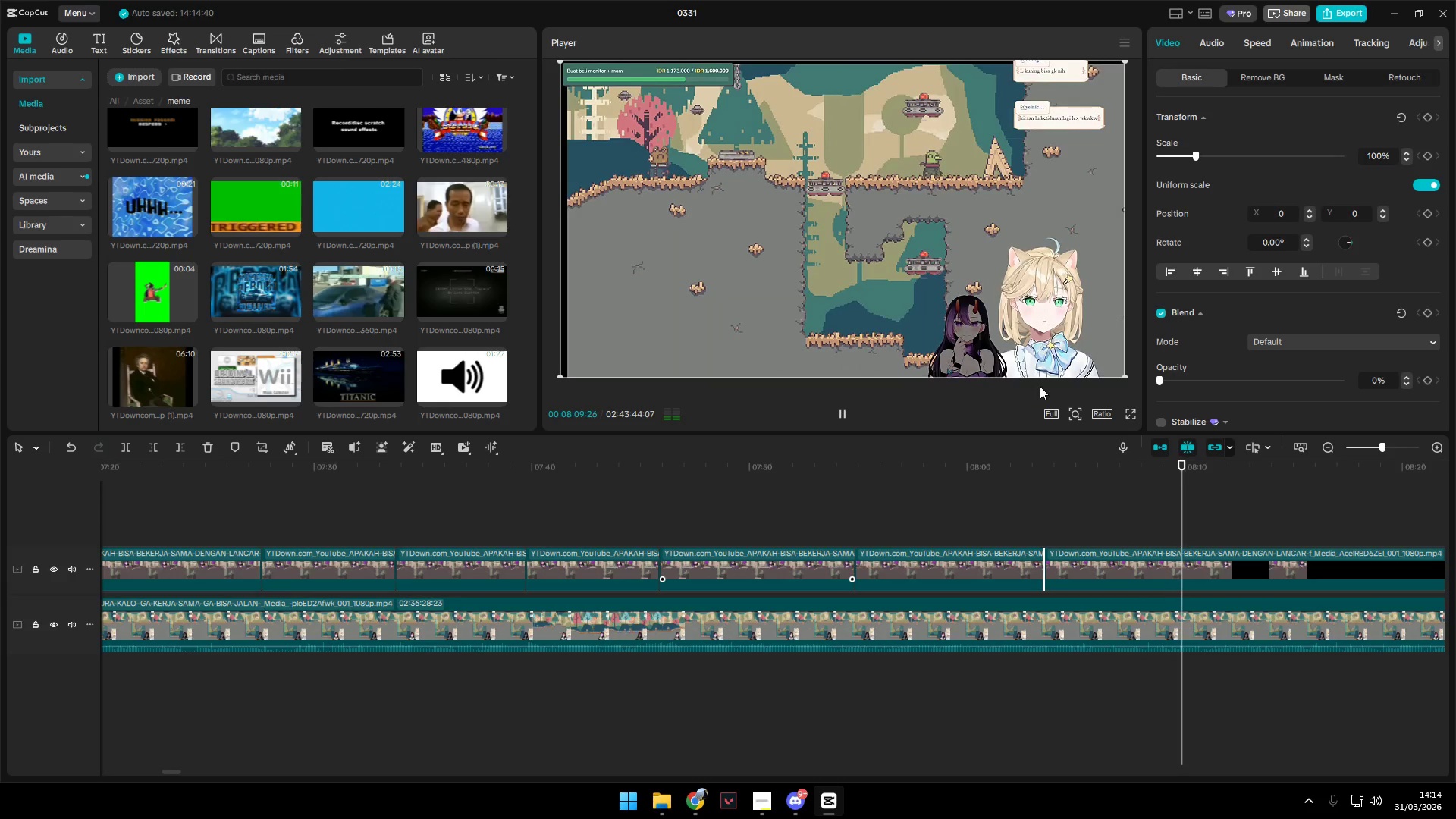 
wait(11.5)
 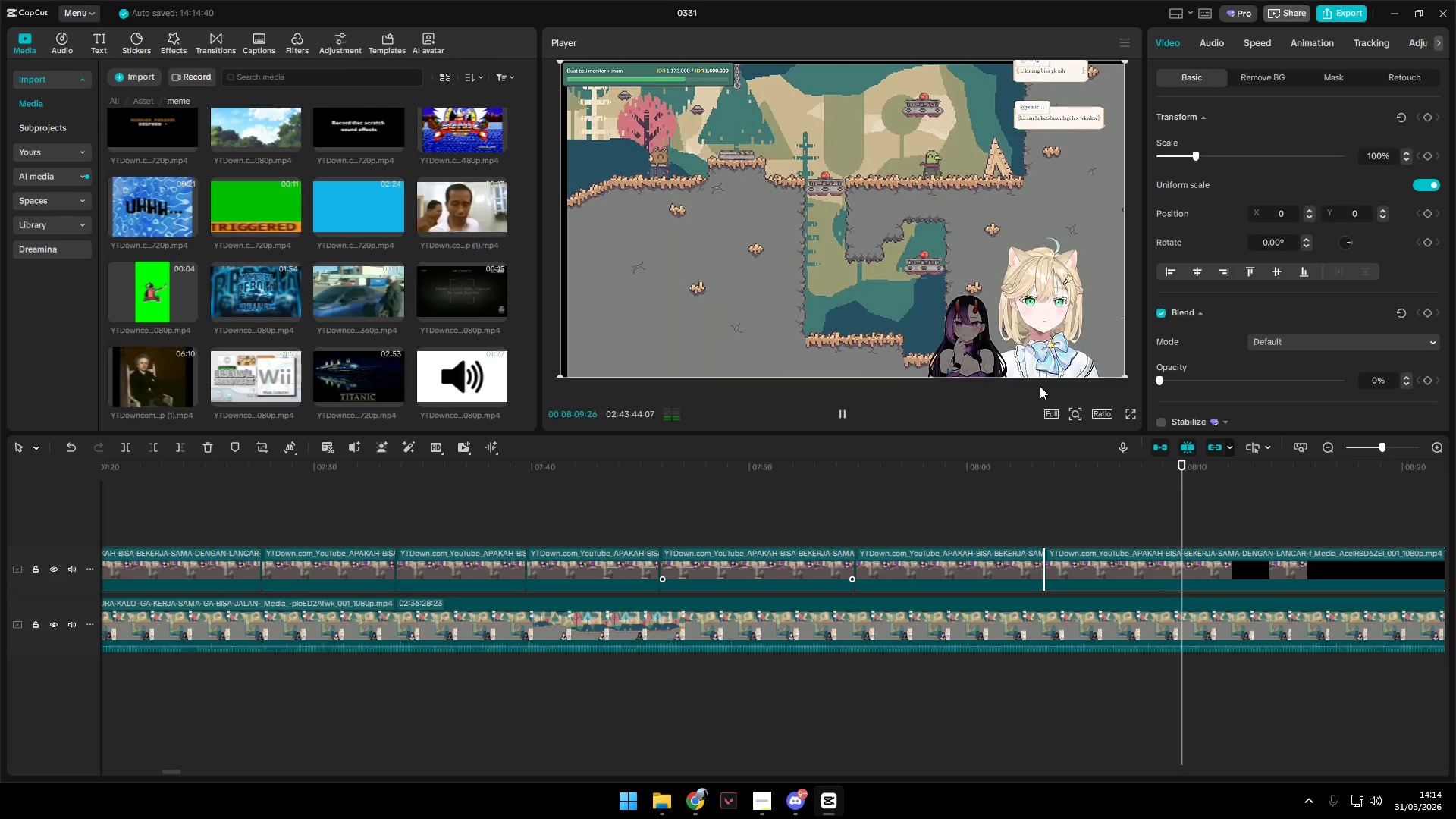 
key(Space)
 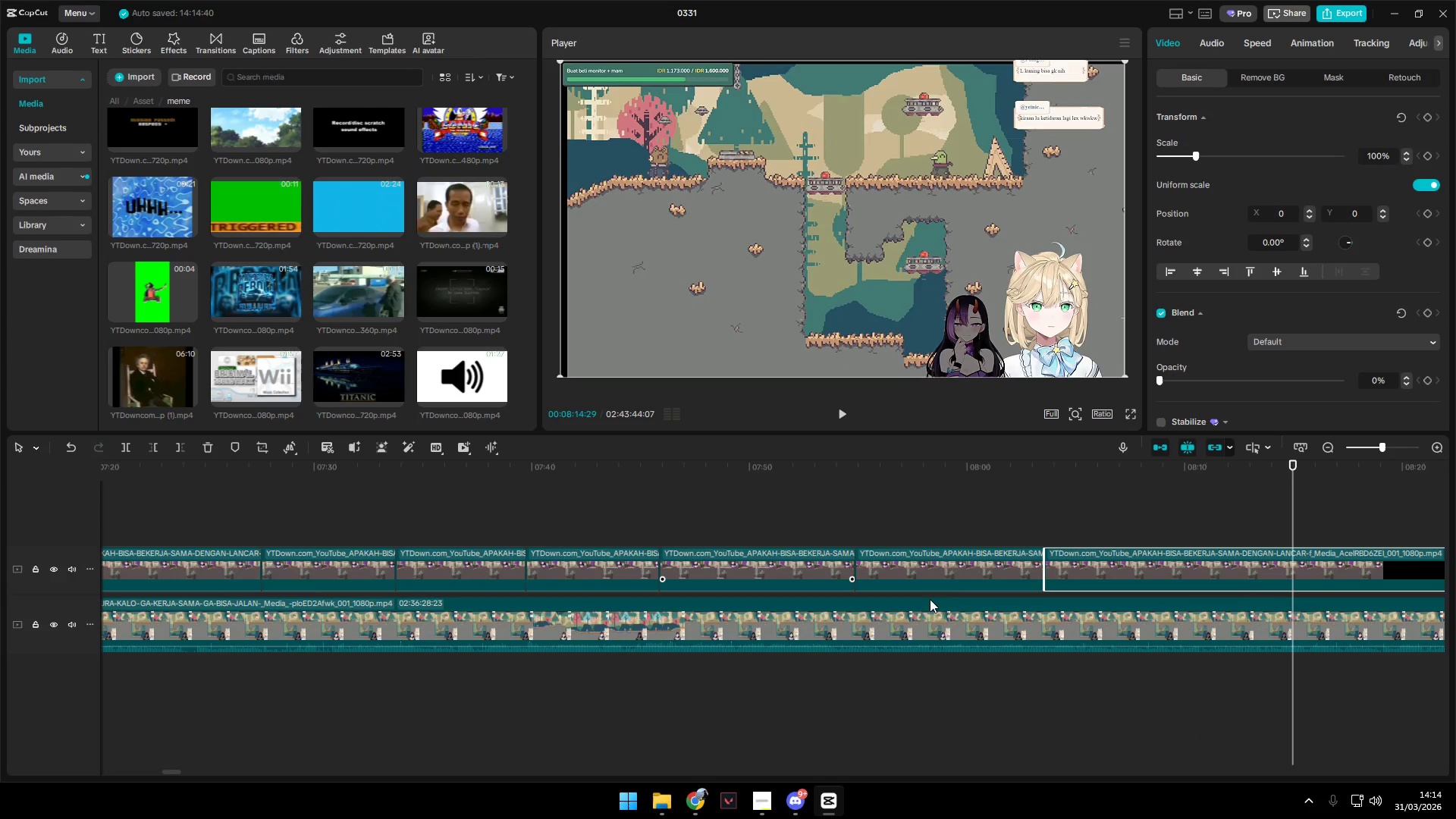 
hold_key(key=AltLeft, duration=0.8)
scroll: coordinate [957, 572], scroll_direction: down, amount: 4.0
 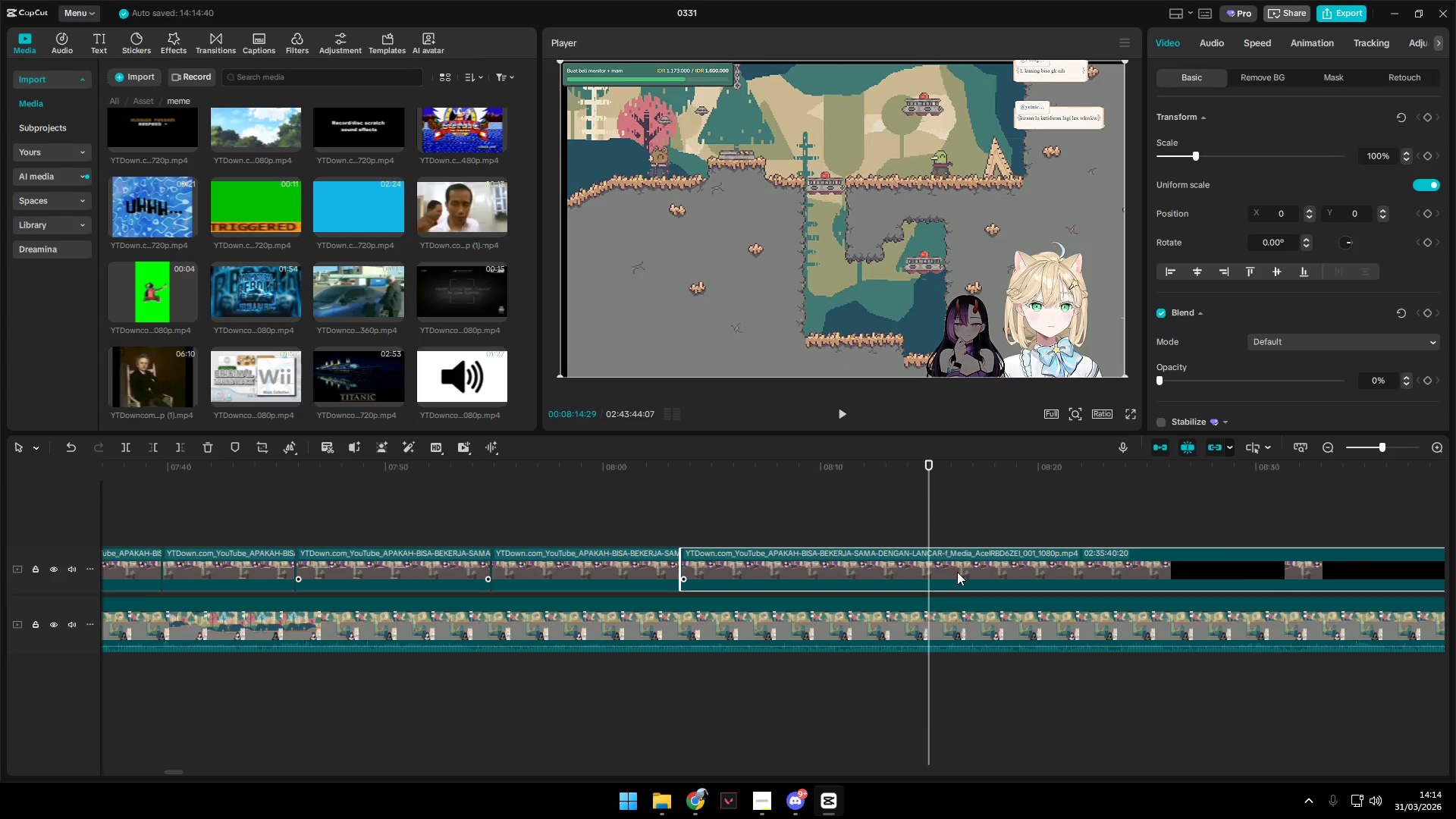 
hold_key(key=AltLeft, duration=0.64)
scroll: coordinate [957, 572], scroll_direction: down, amount: 2.0
 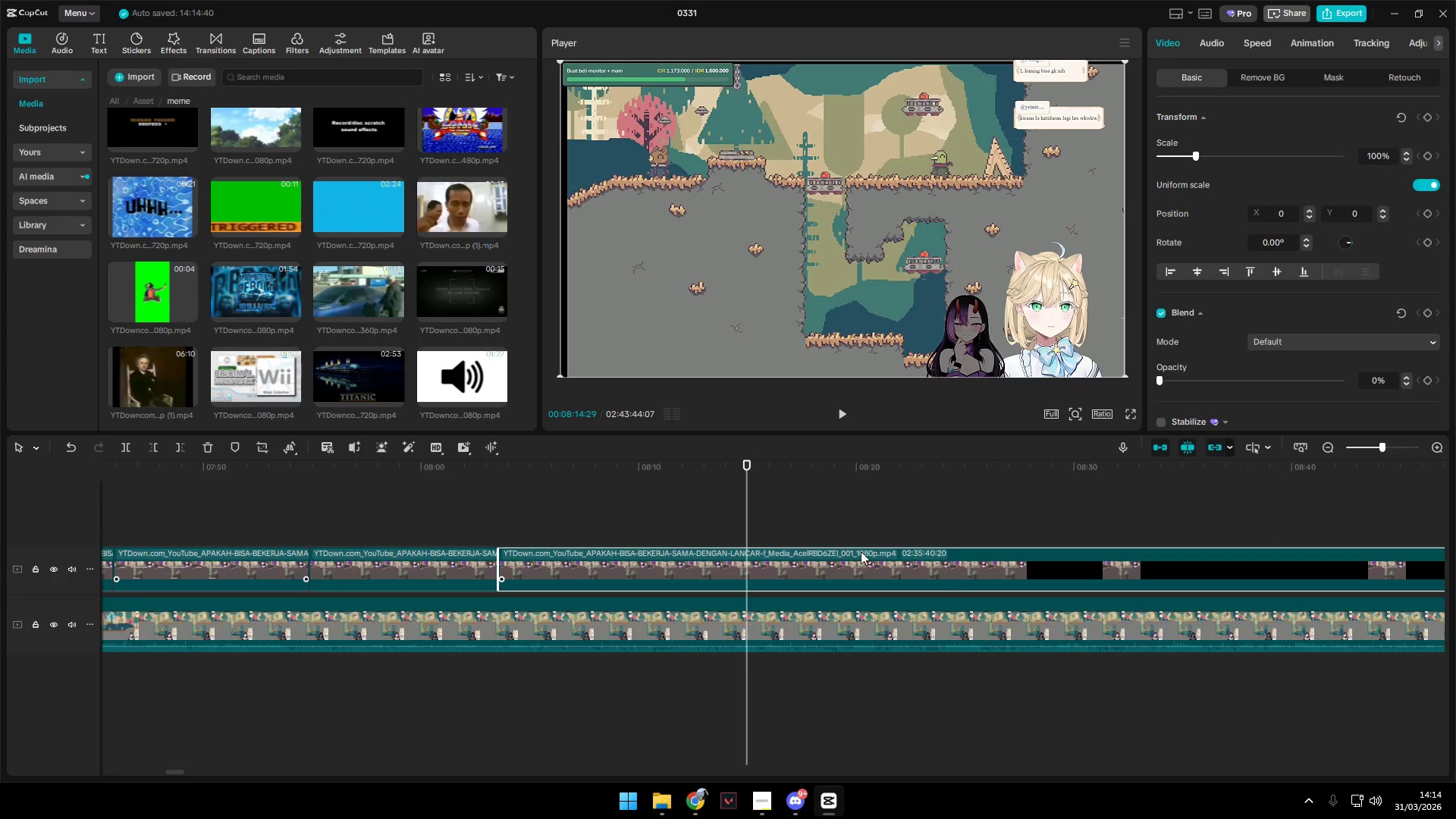 
left_click([649, 536])
 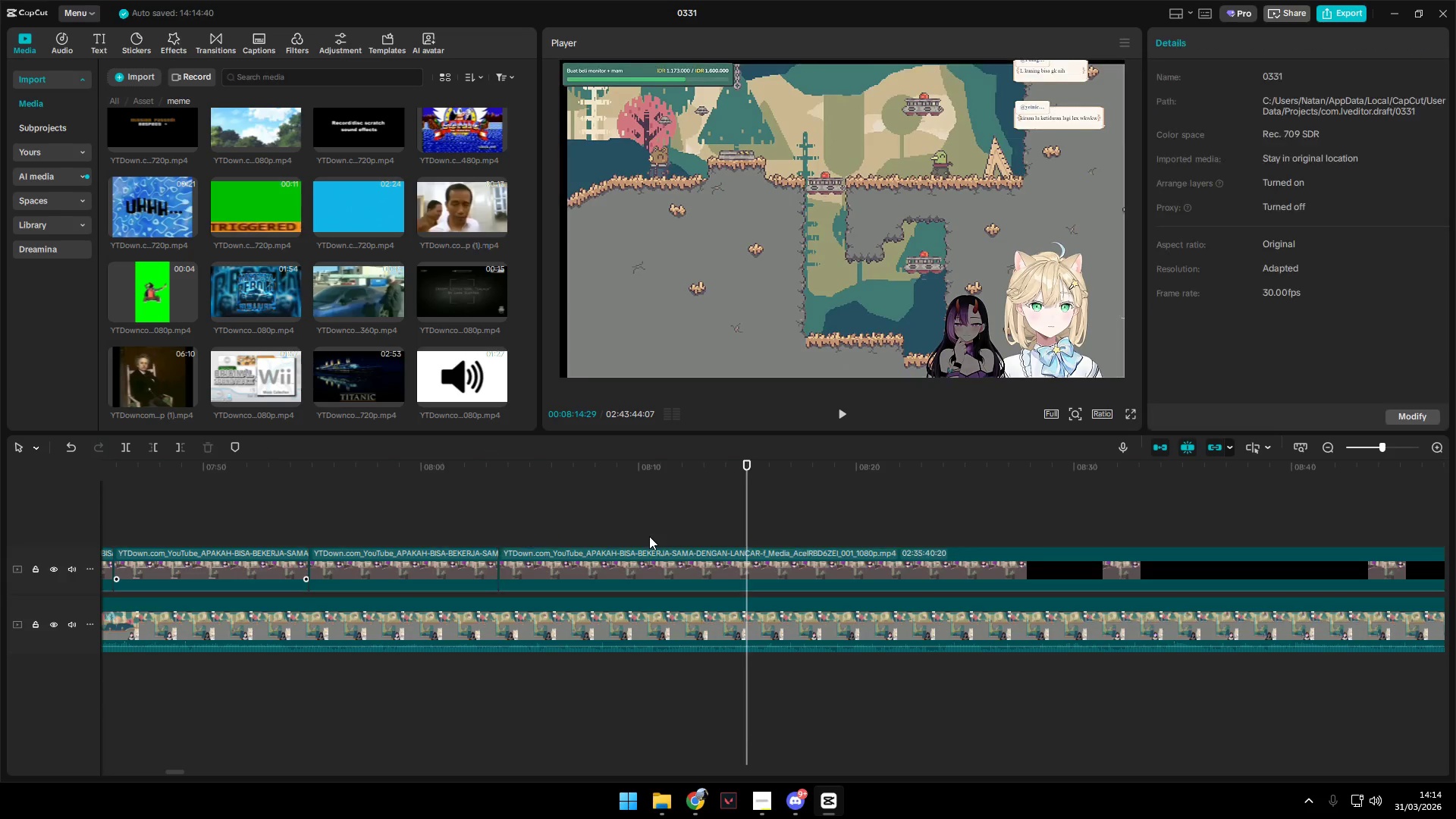 
key(Space)
 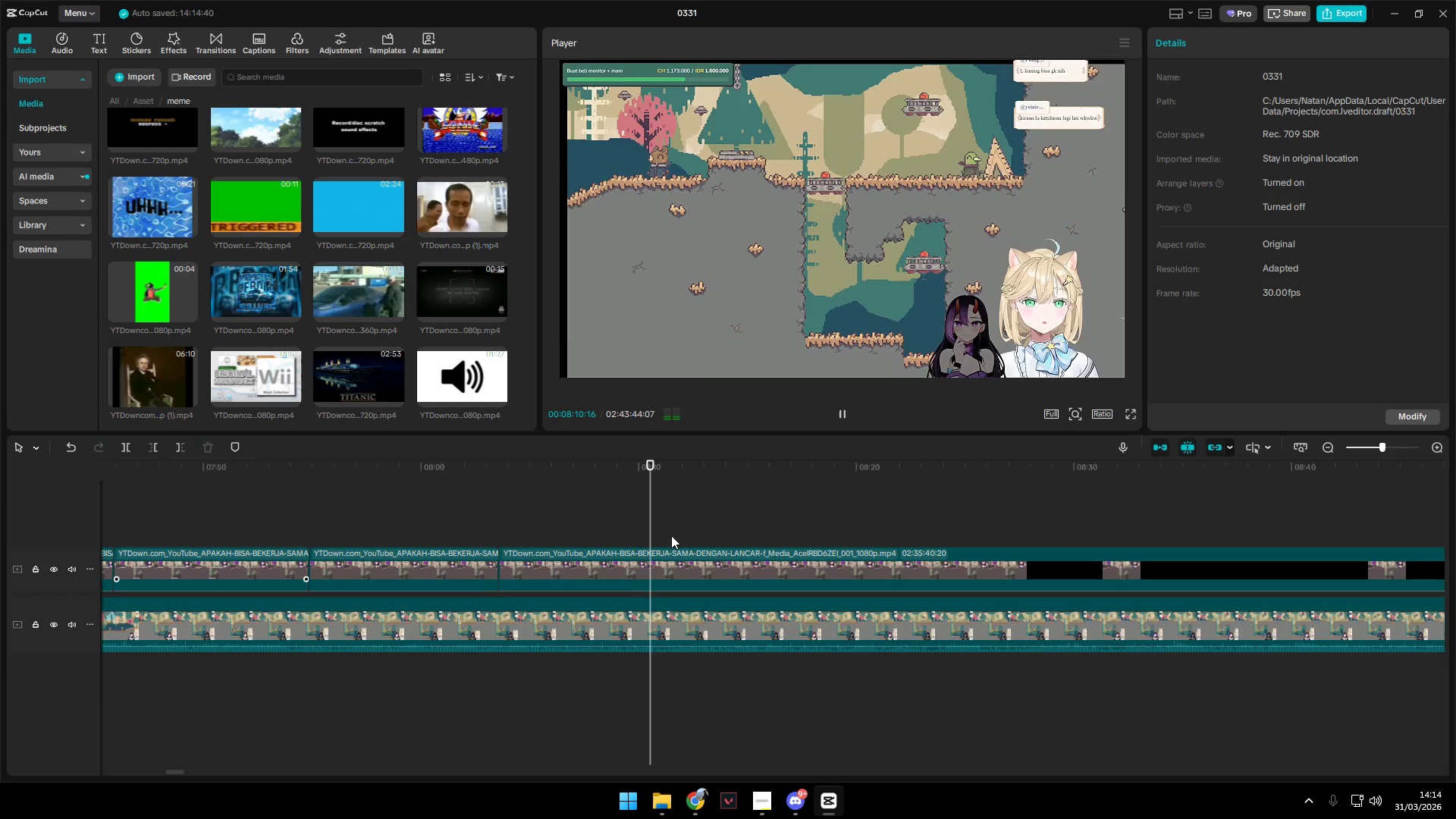 
key(Space)
 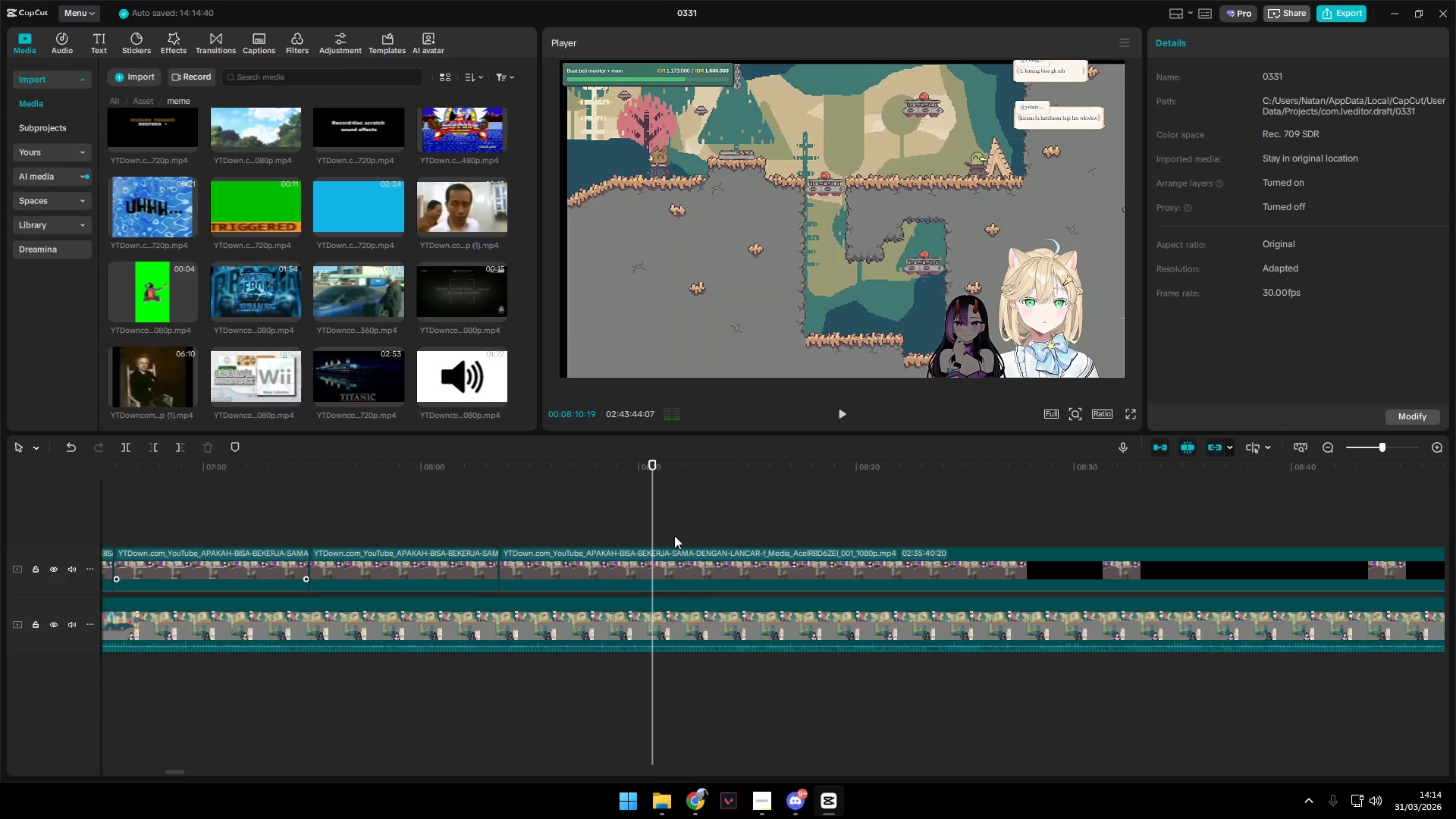 
key(Space)
 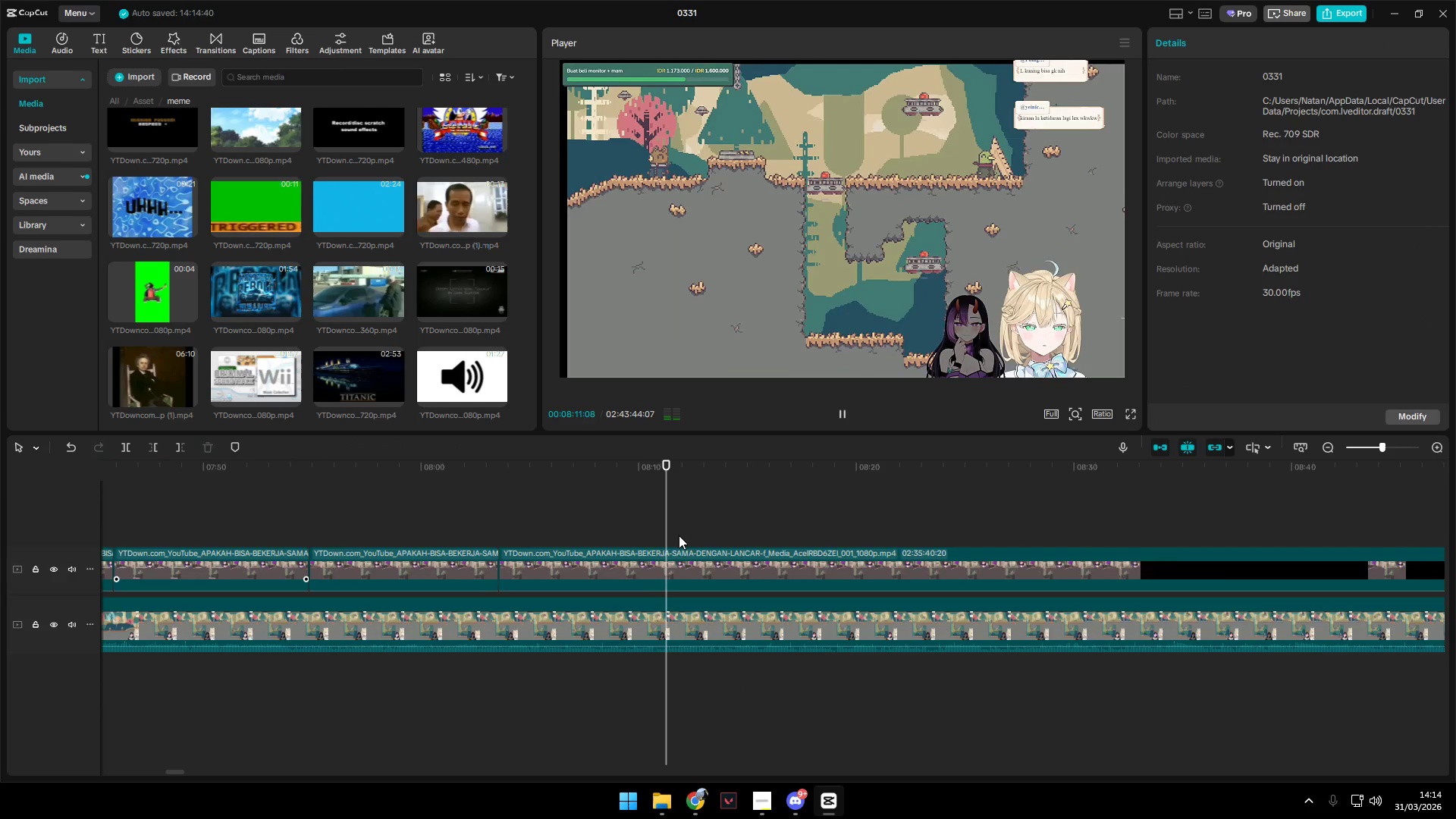 
key(Space)
 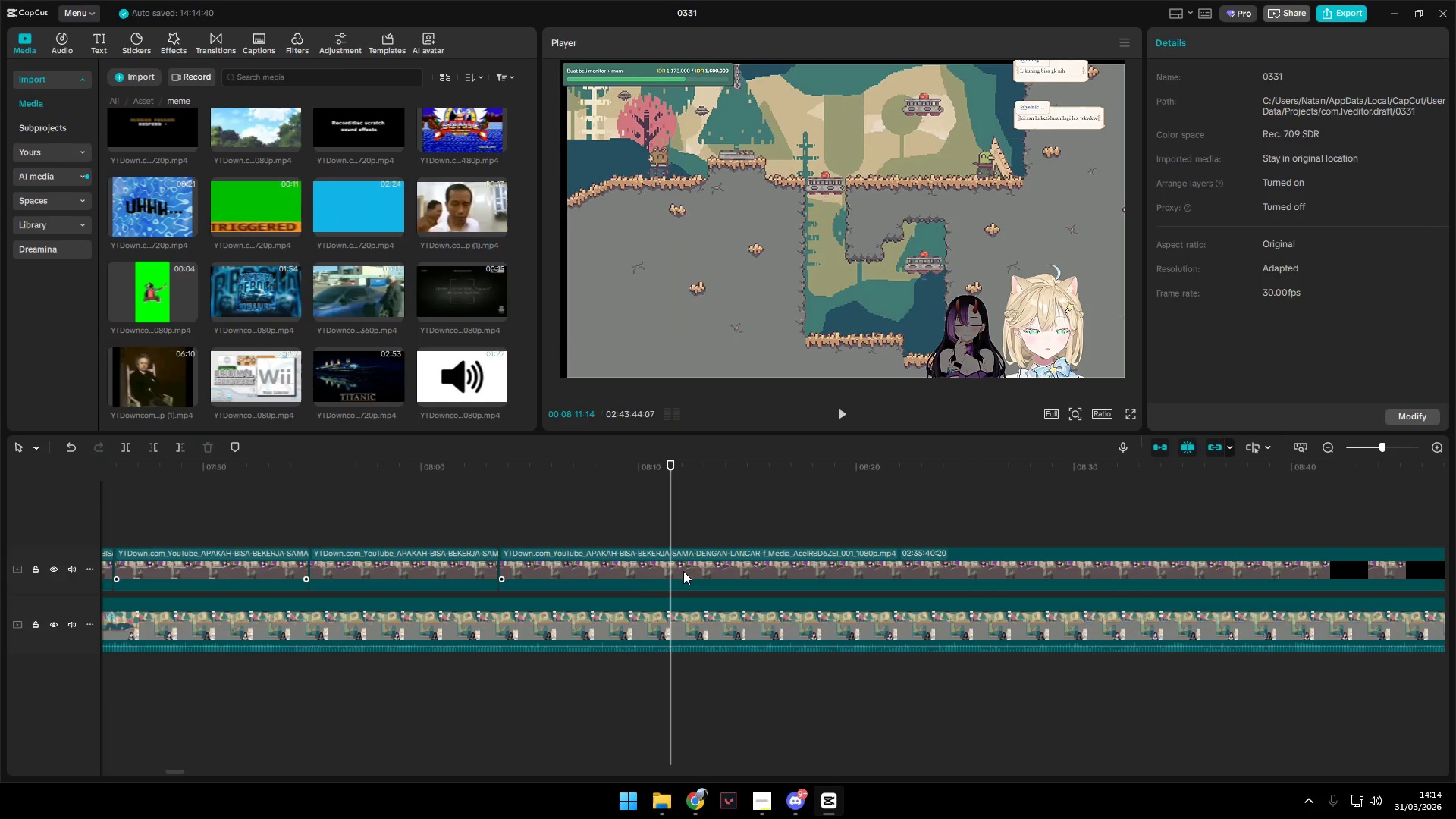 
left_click([675, 575])
 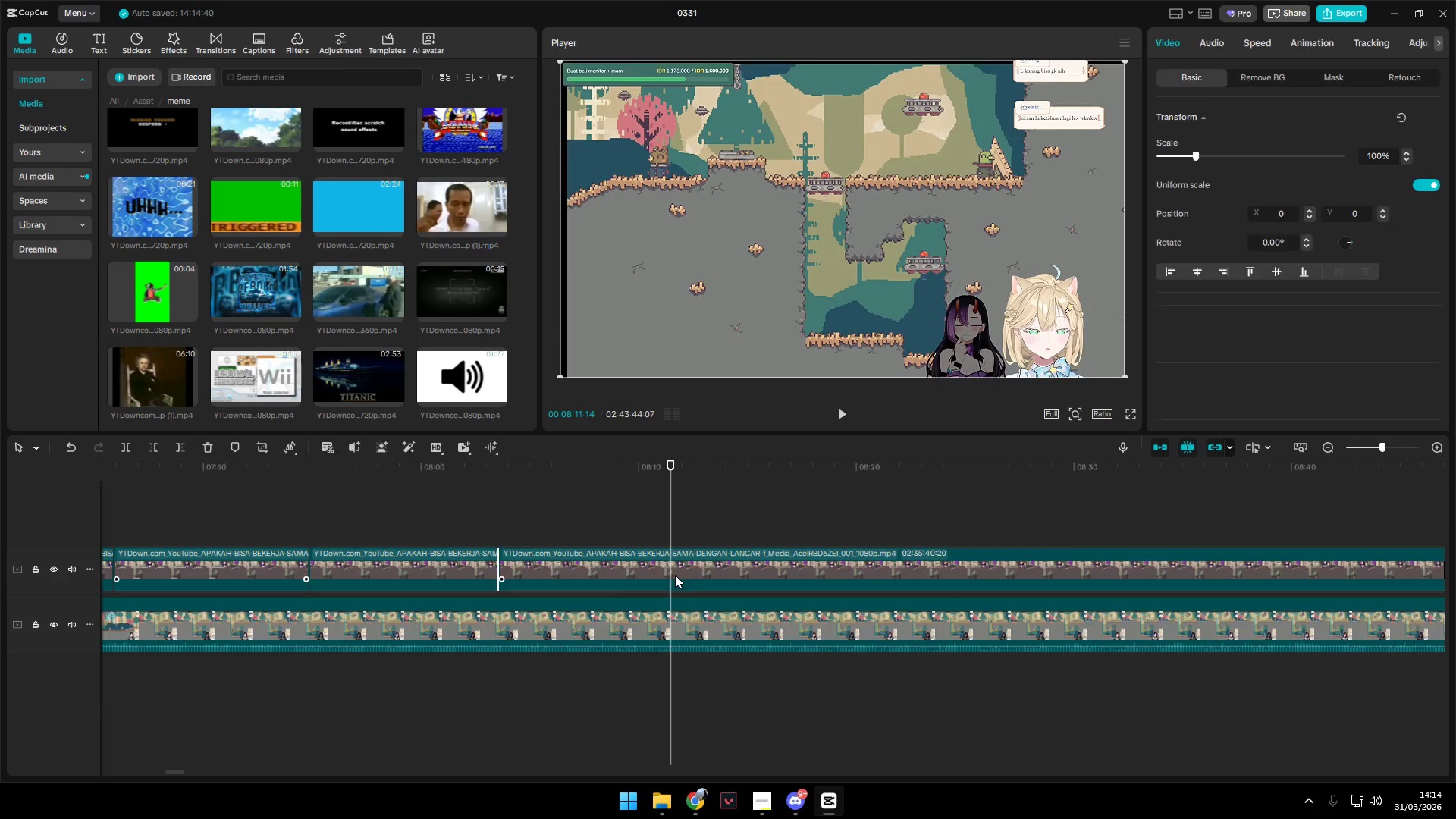 
key(Shift+E)
 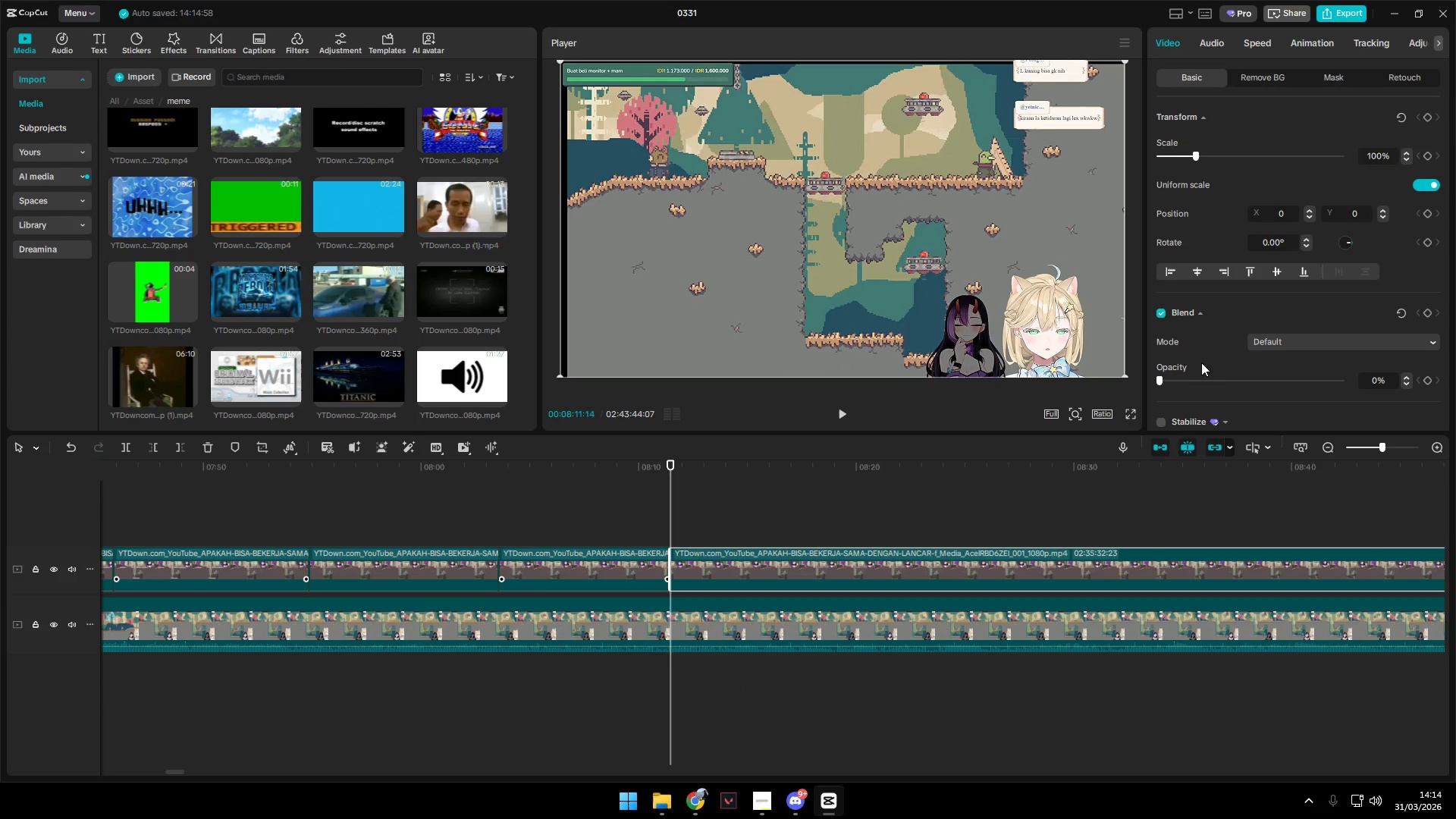 
left_click_drag(start_coordinate=[1162, 378], to_coordinate=[1455, 399])
 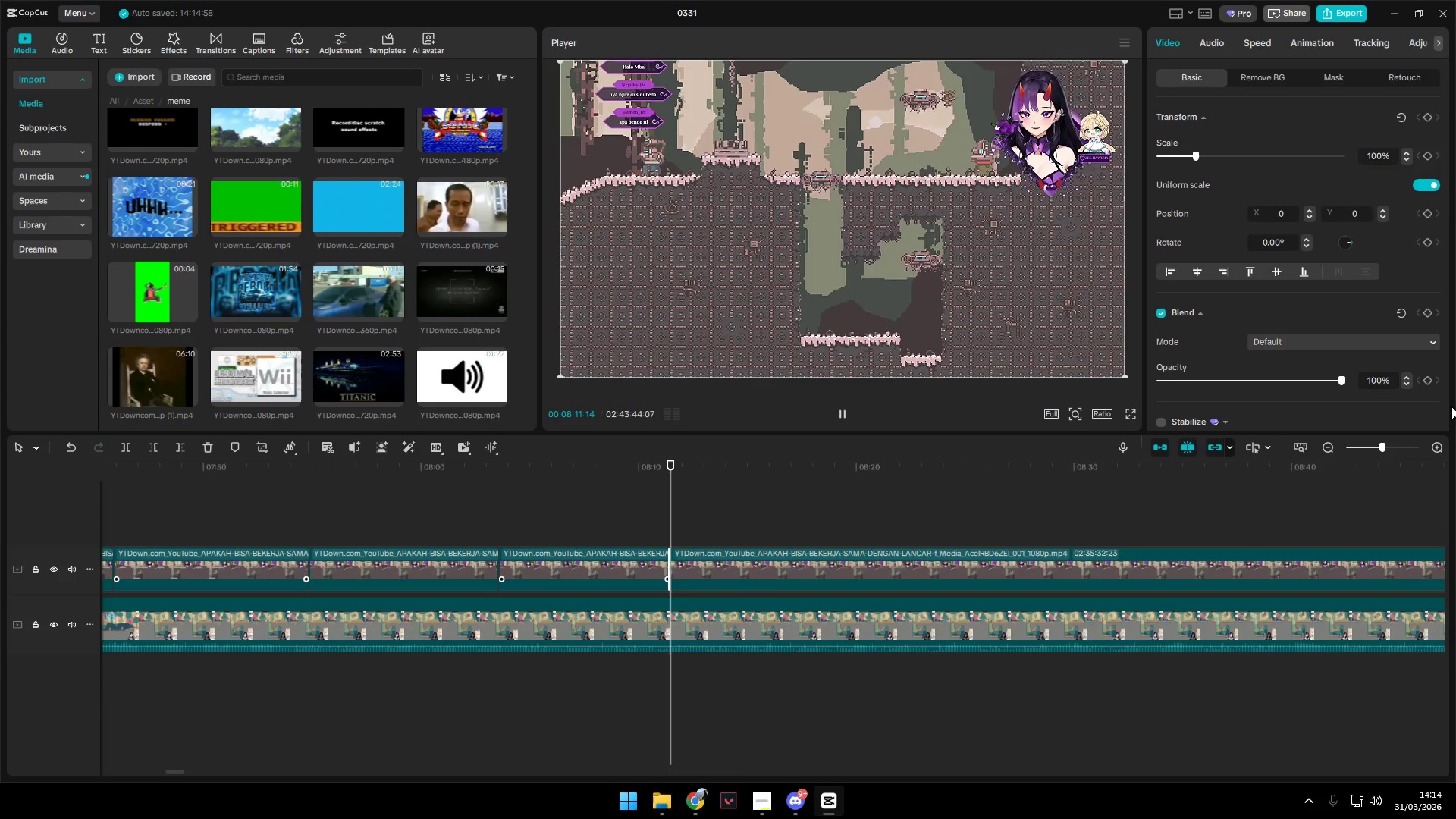 
key(Space)
 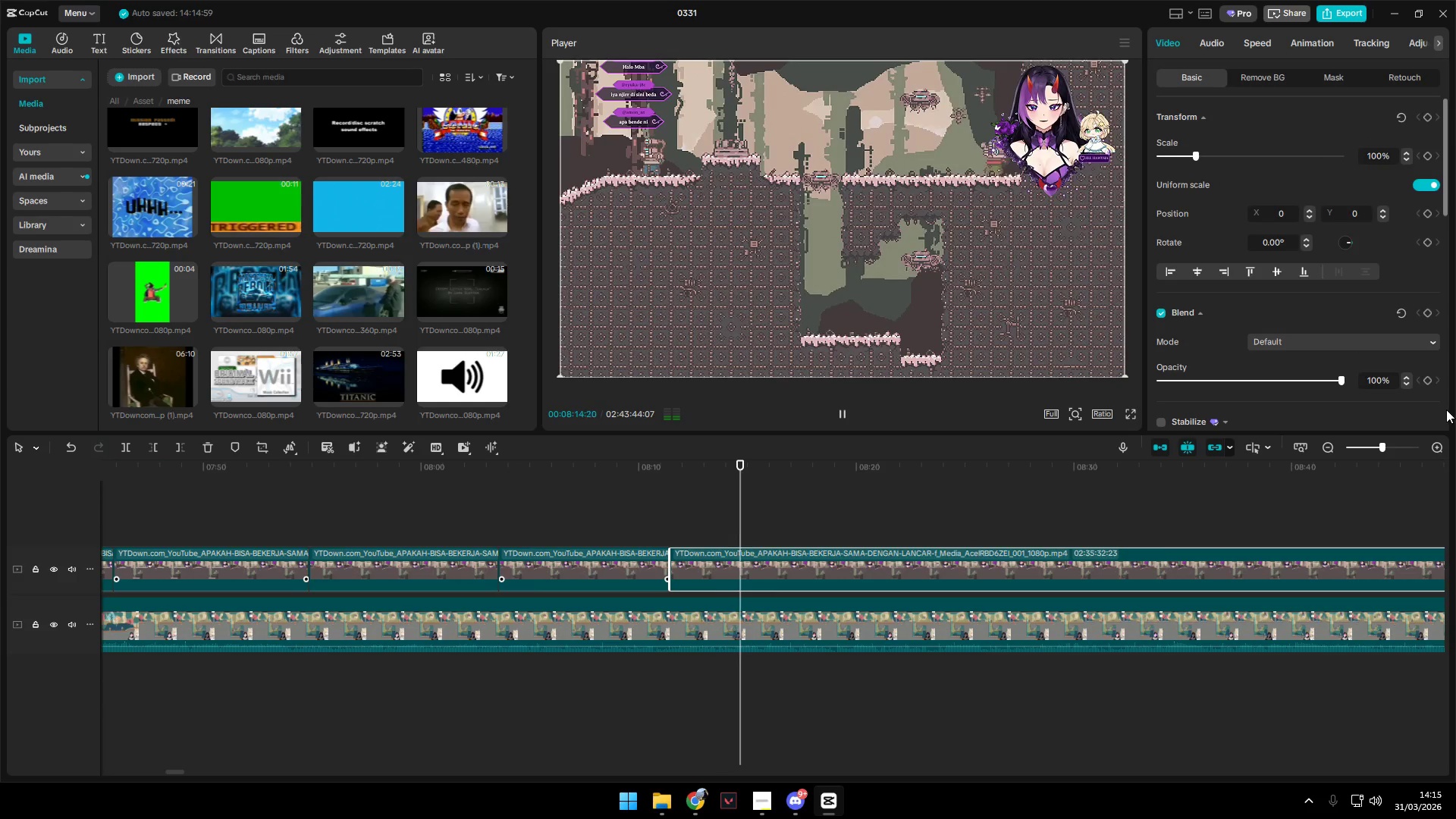 
key(Space)
 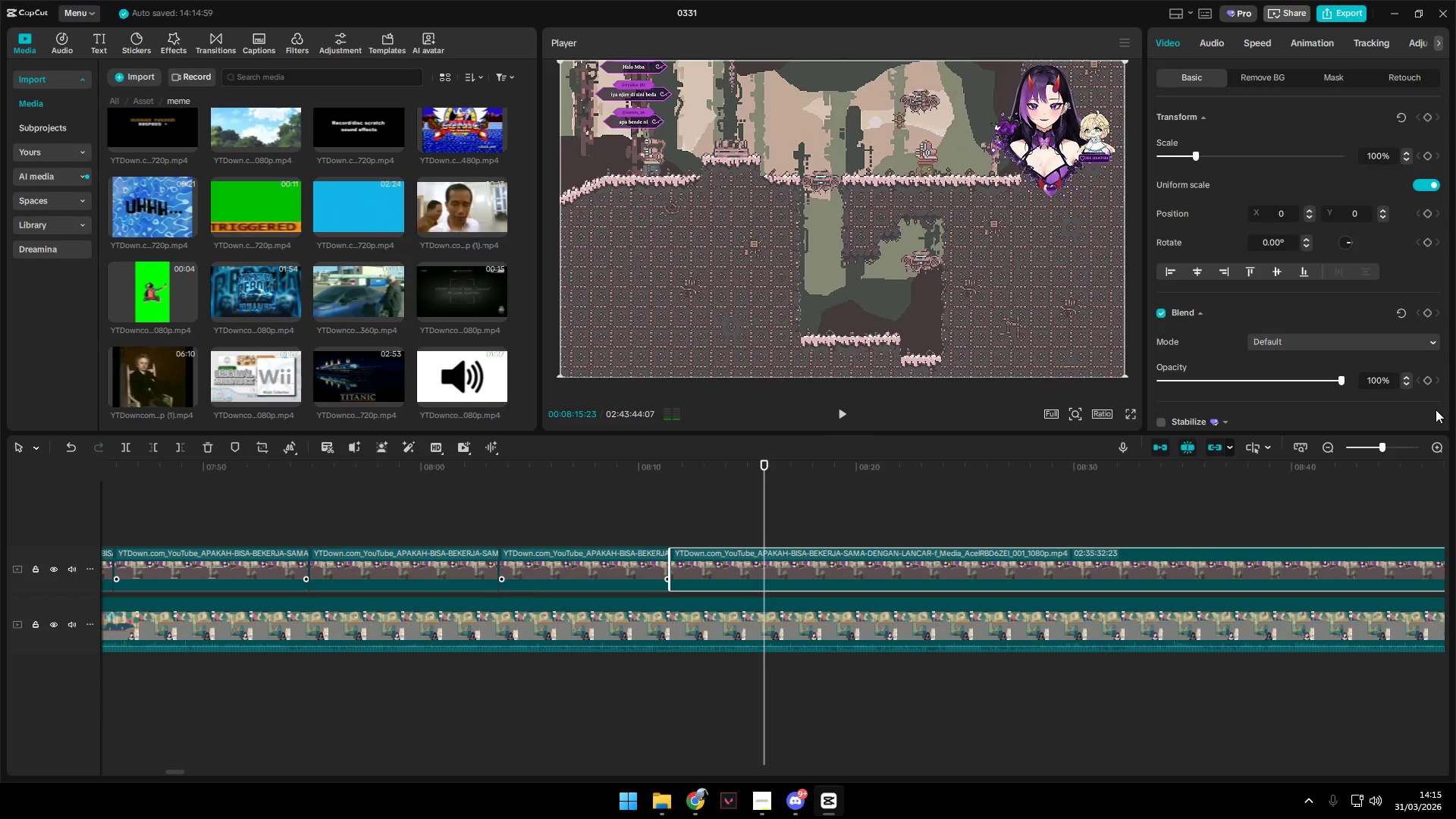 
key(Shift+Space)
 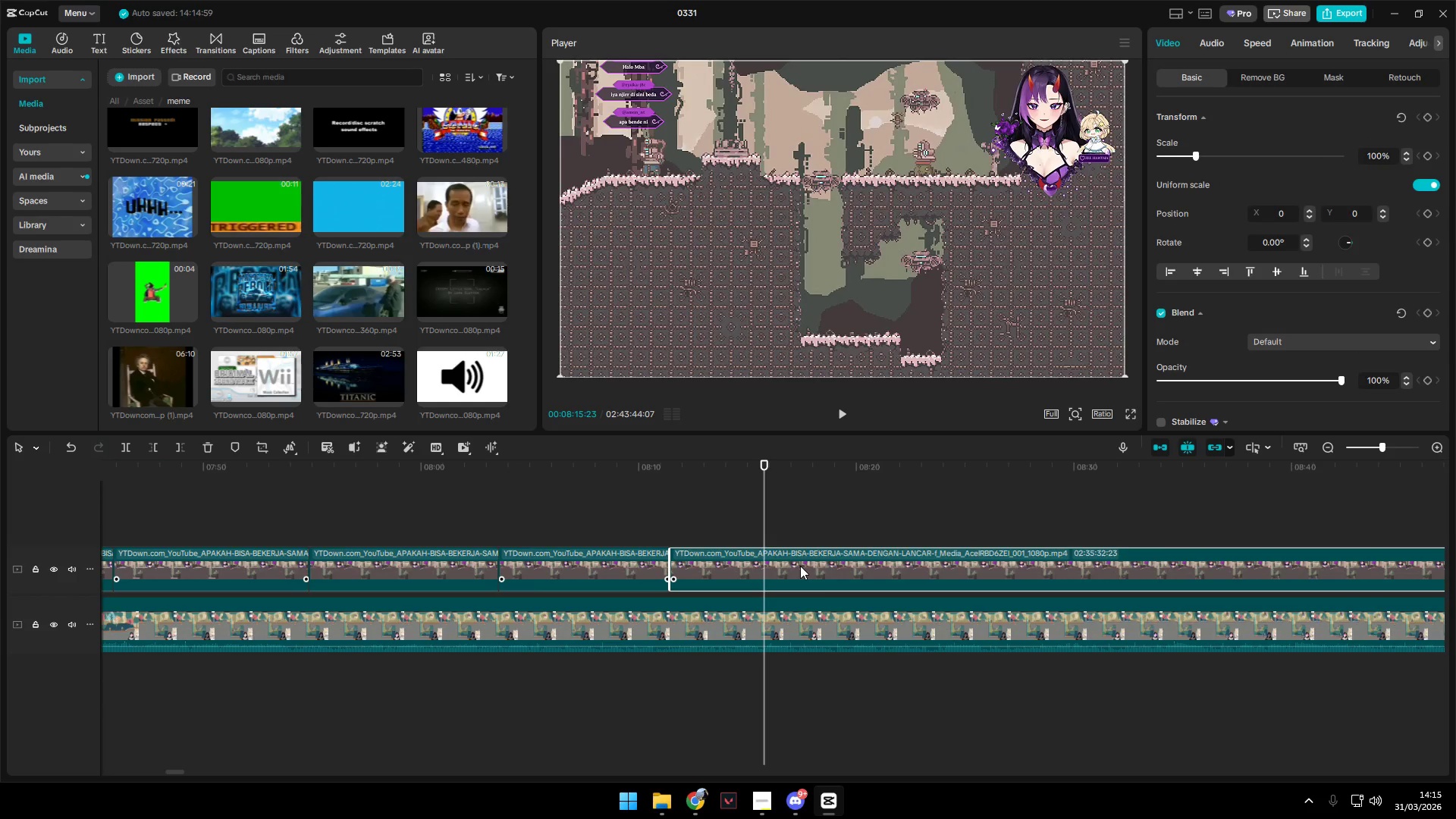 
key(Space)
 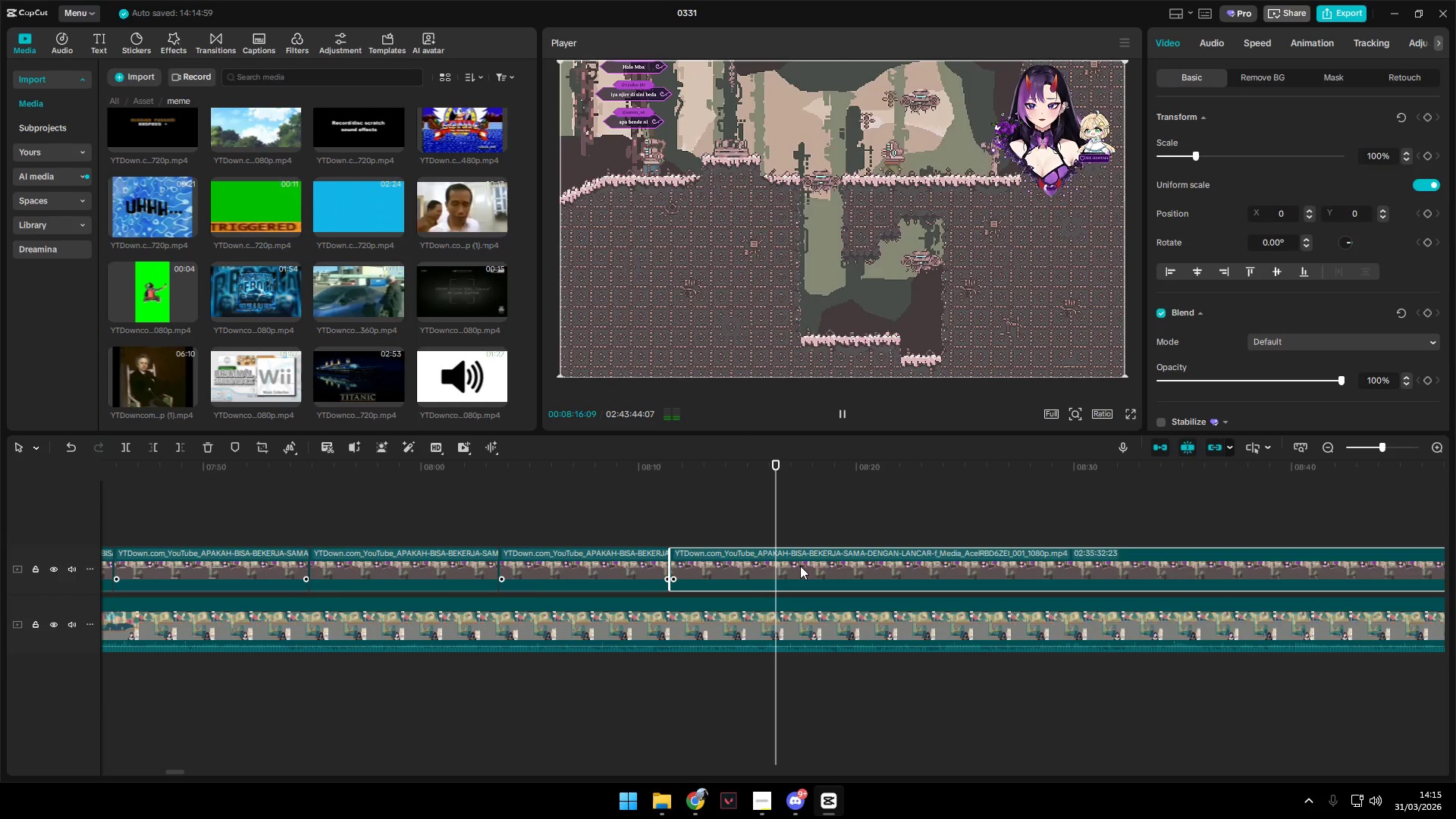 
key(Space)
 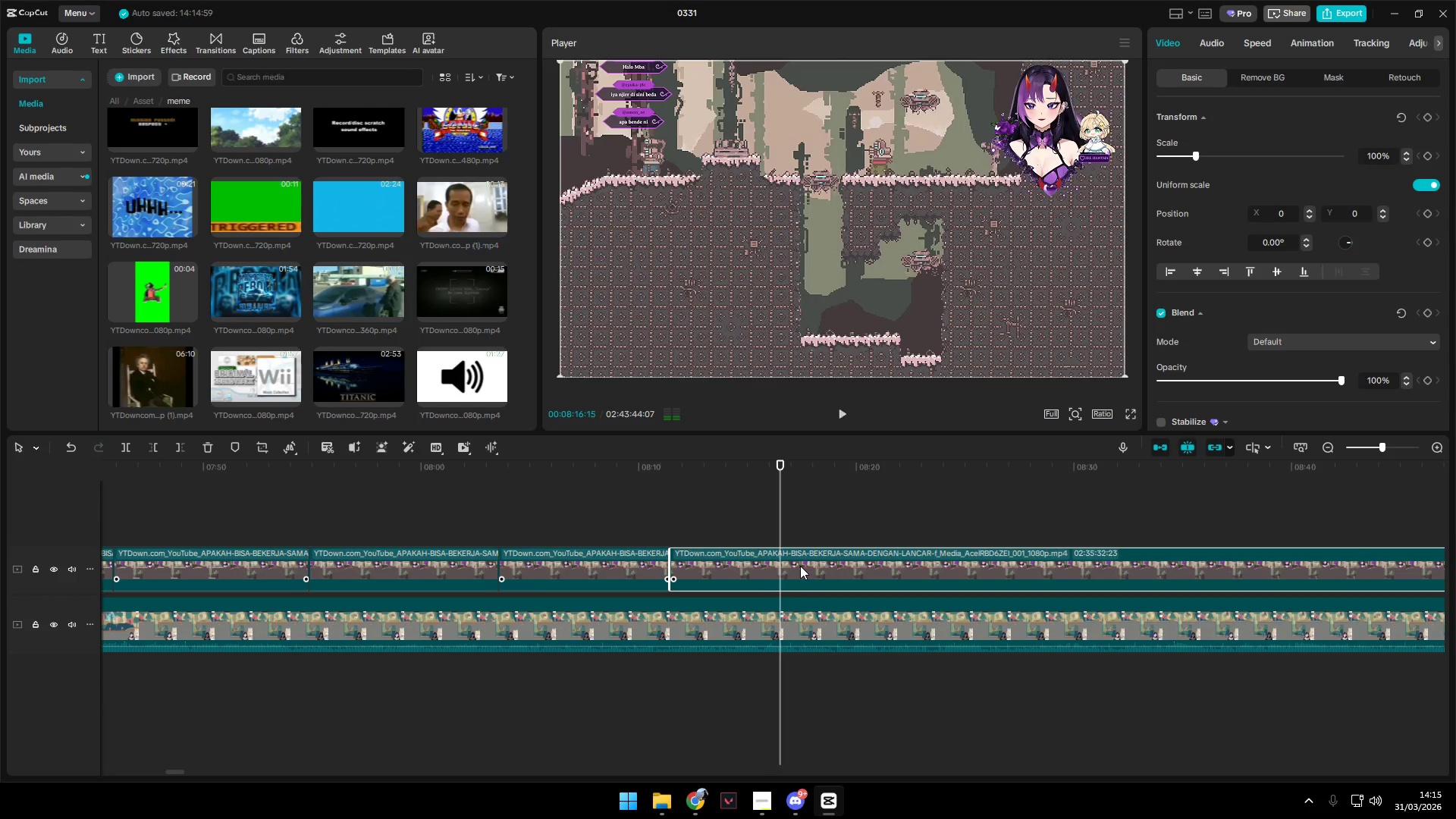 
left_click([800, 566])
 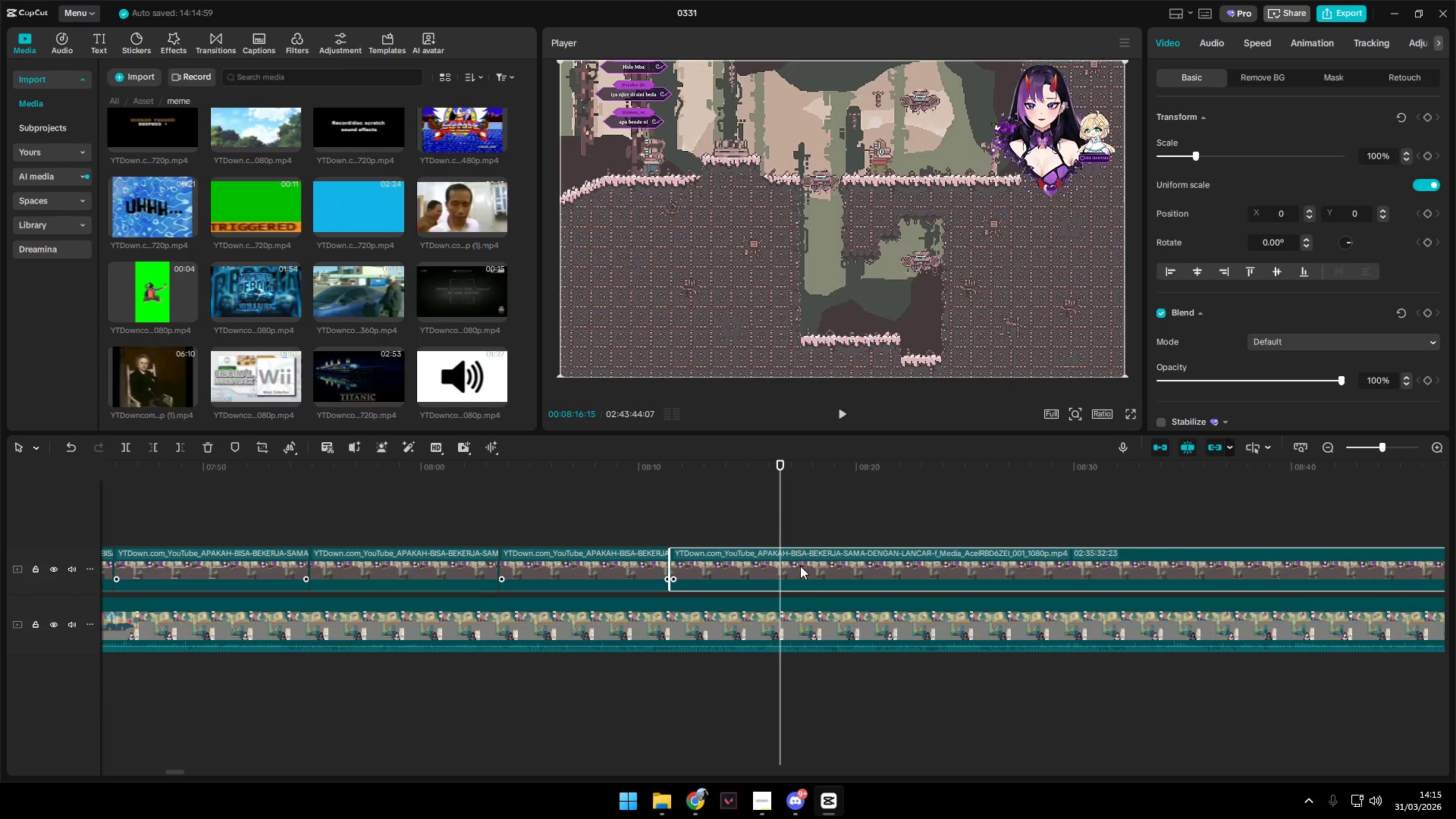 
key(Shift+E)
 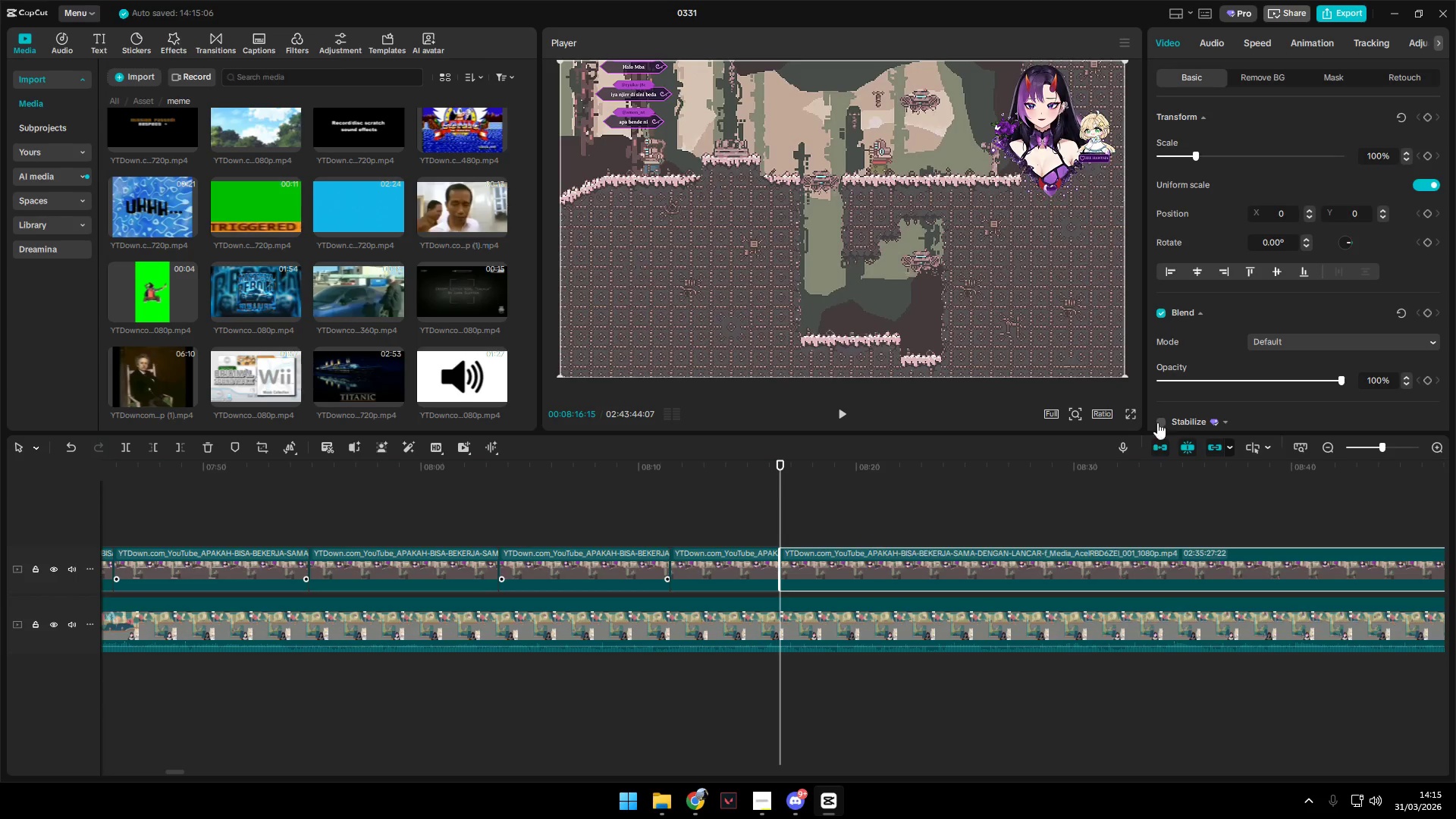 
left_click_drag(start_coordinate=[1189, 372], to_coordinate=[1098, 378])
 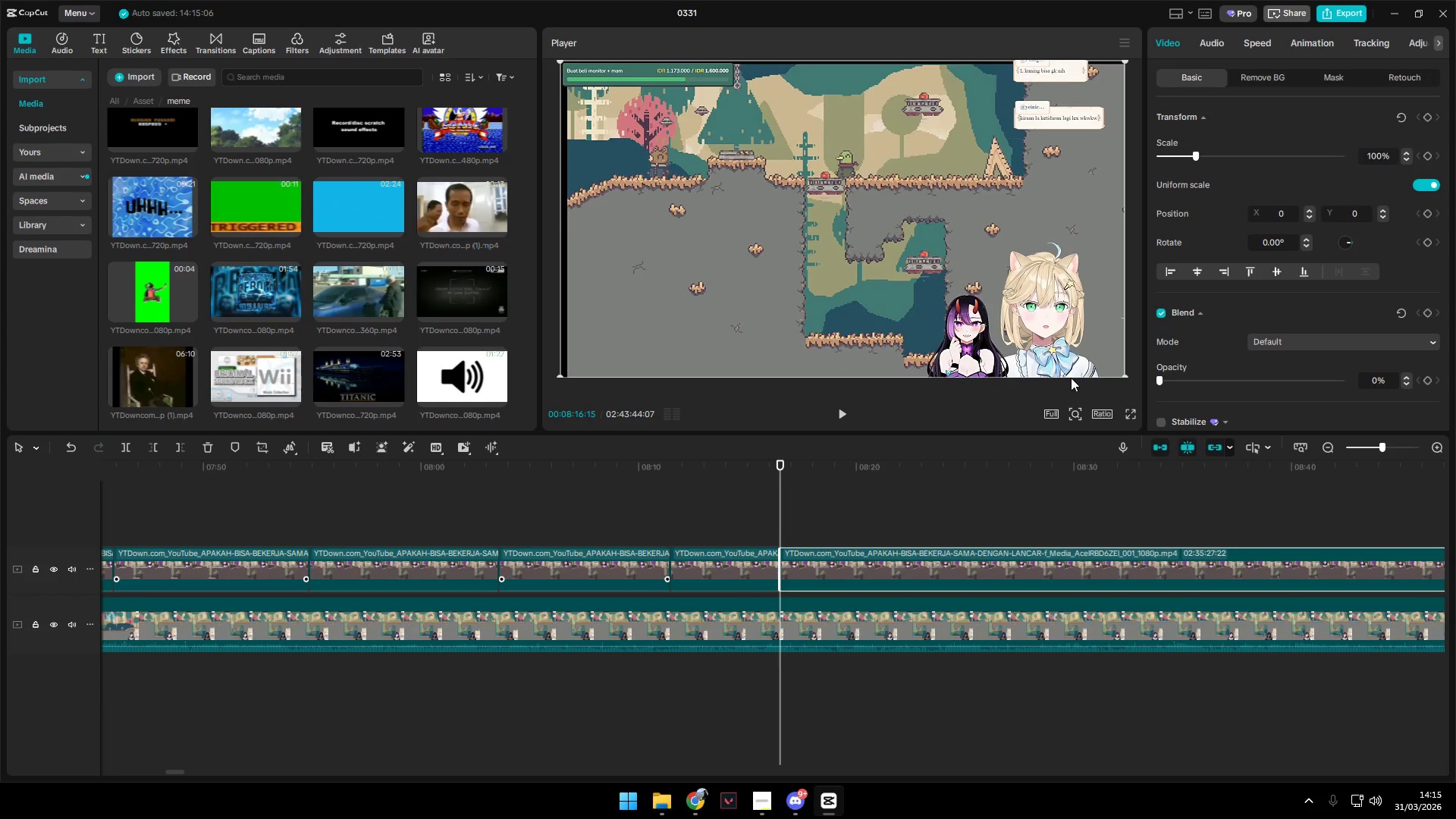 
key(Space)
 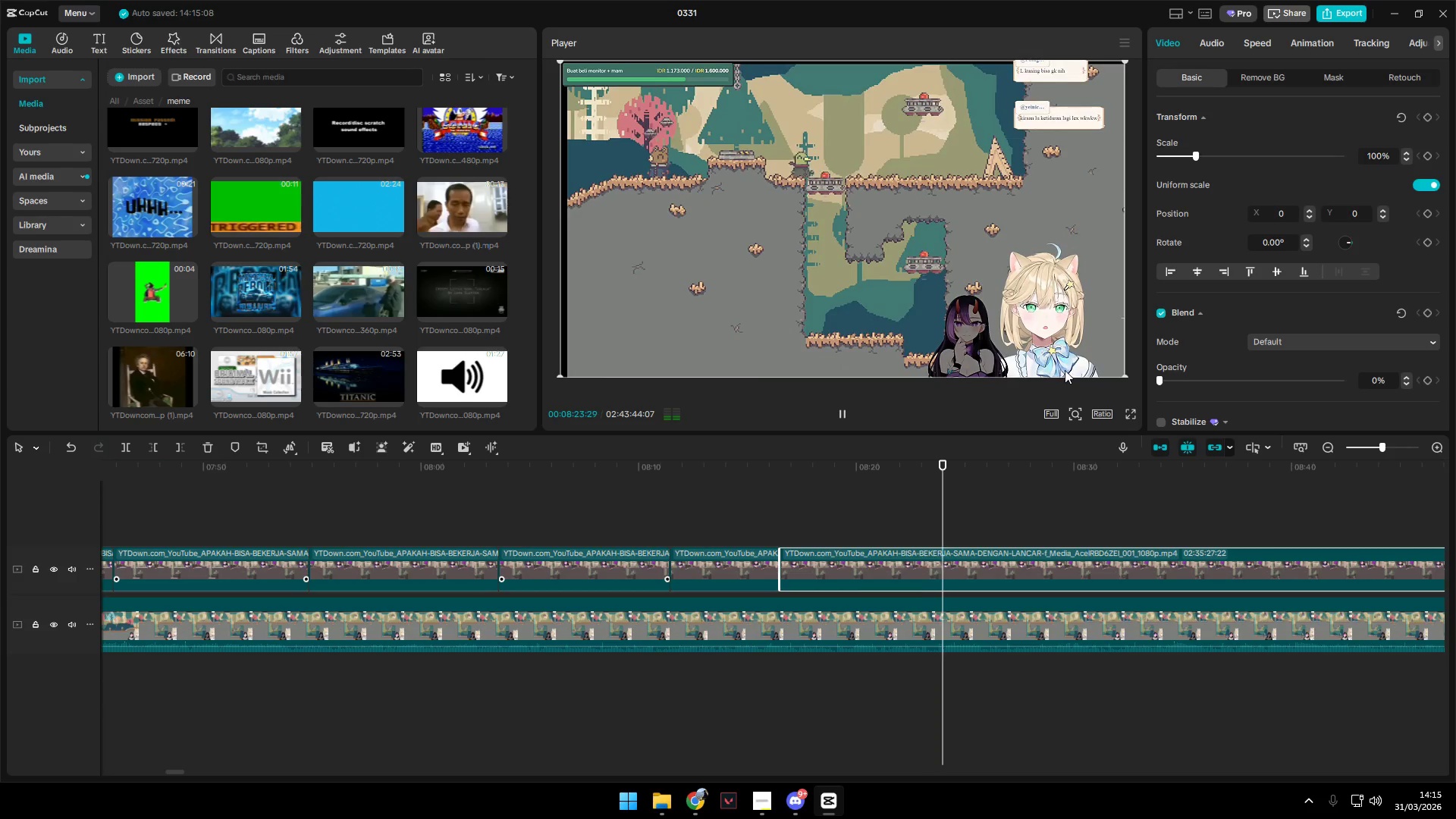 
wait(12.58)
 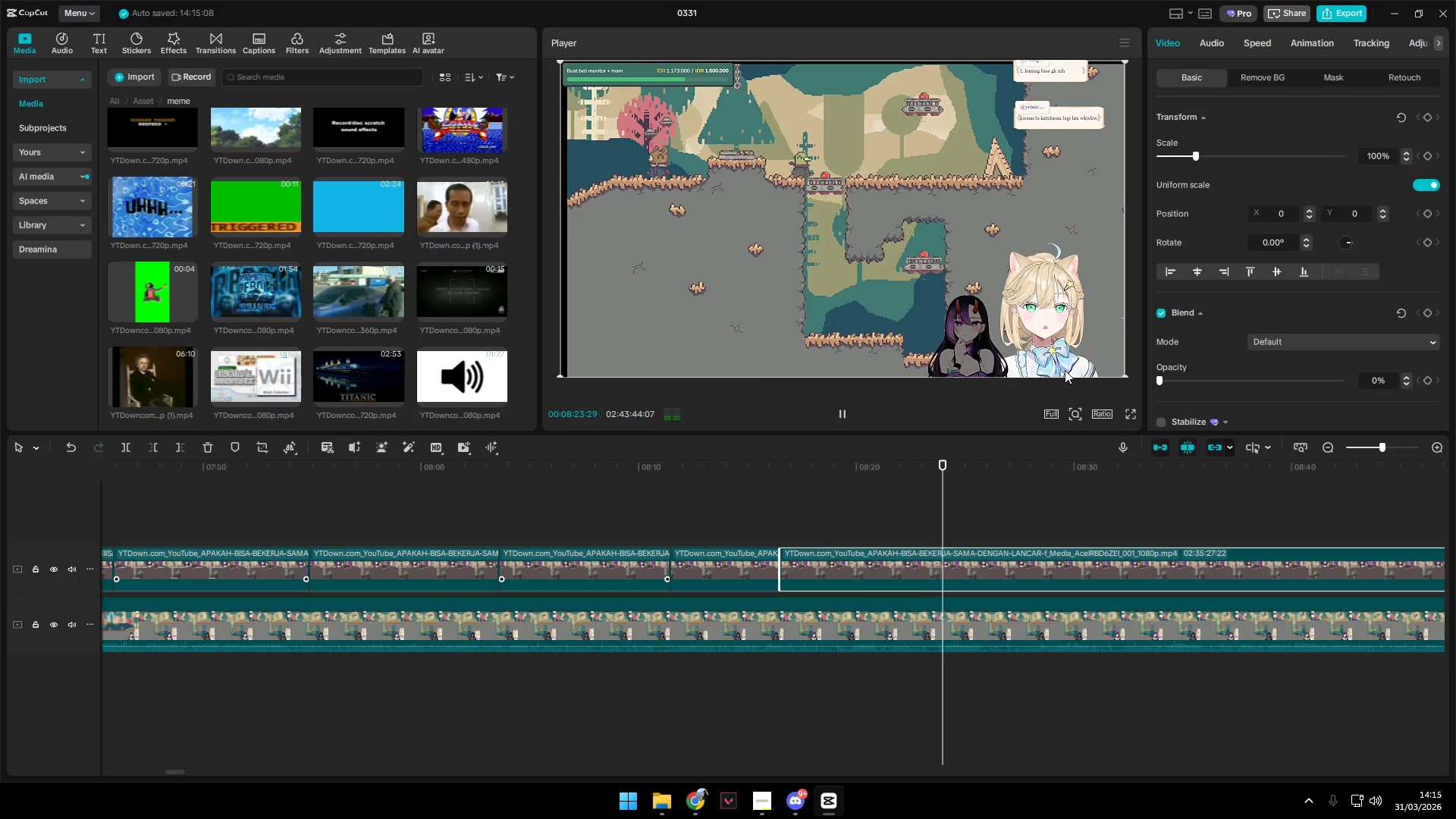 
key(Space)
 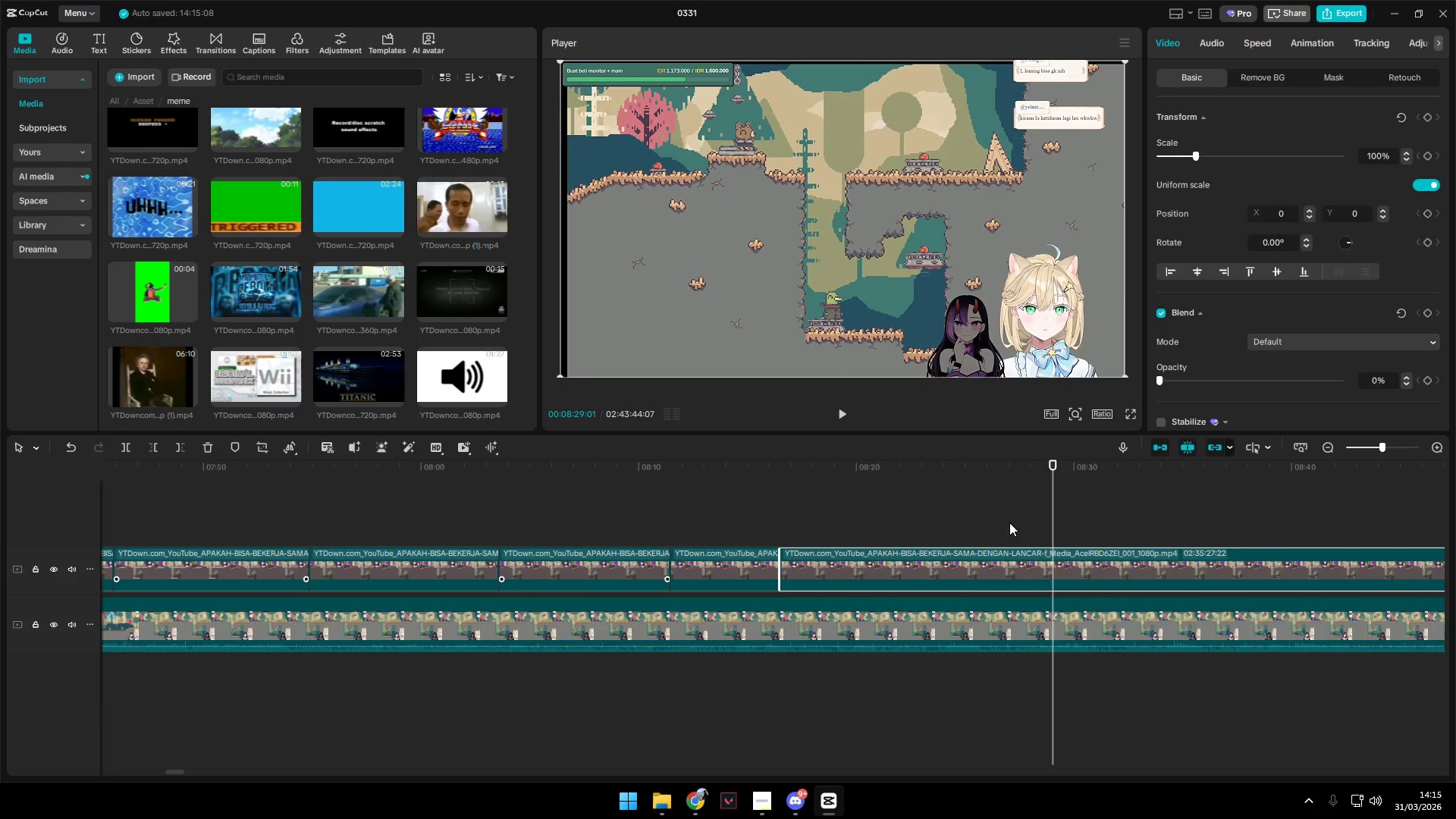 
key(Space)
 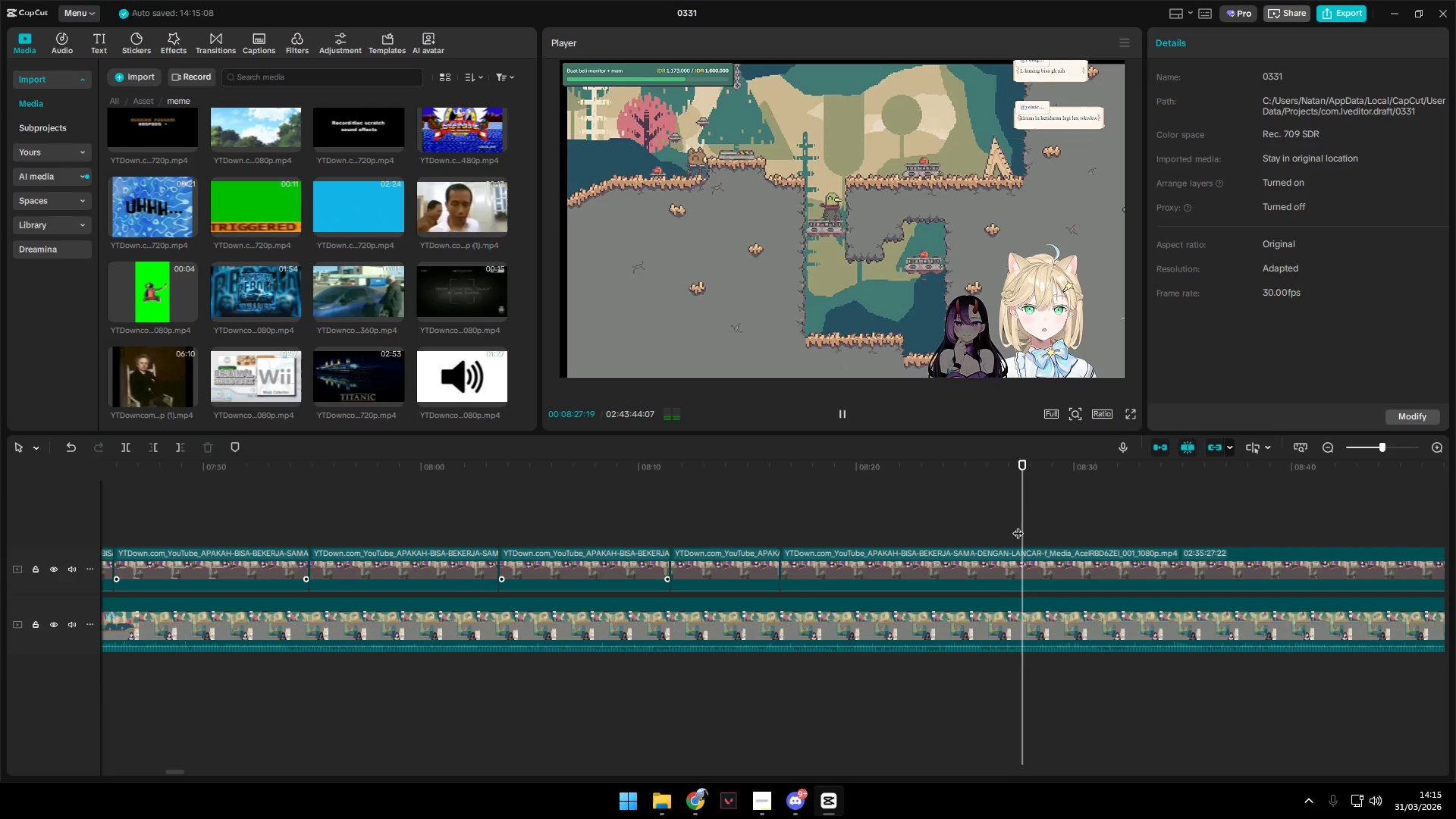 
key(Space)
 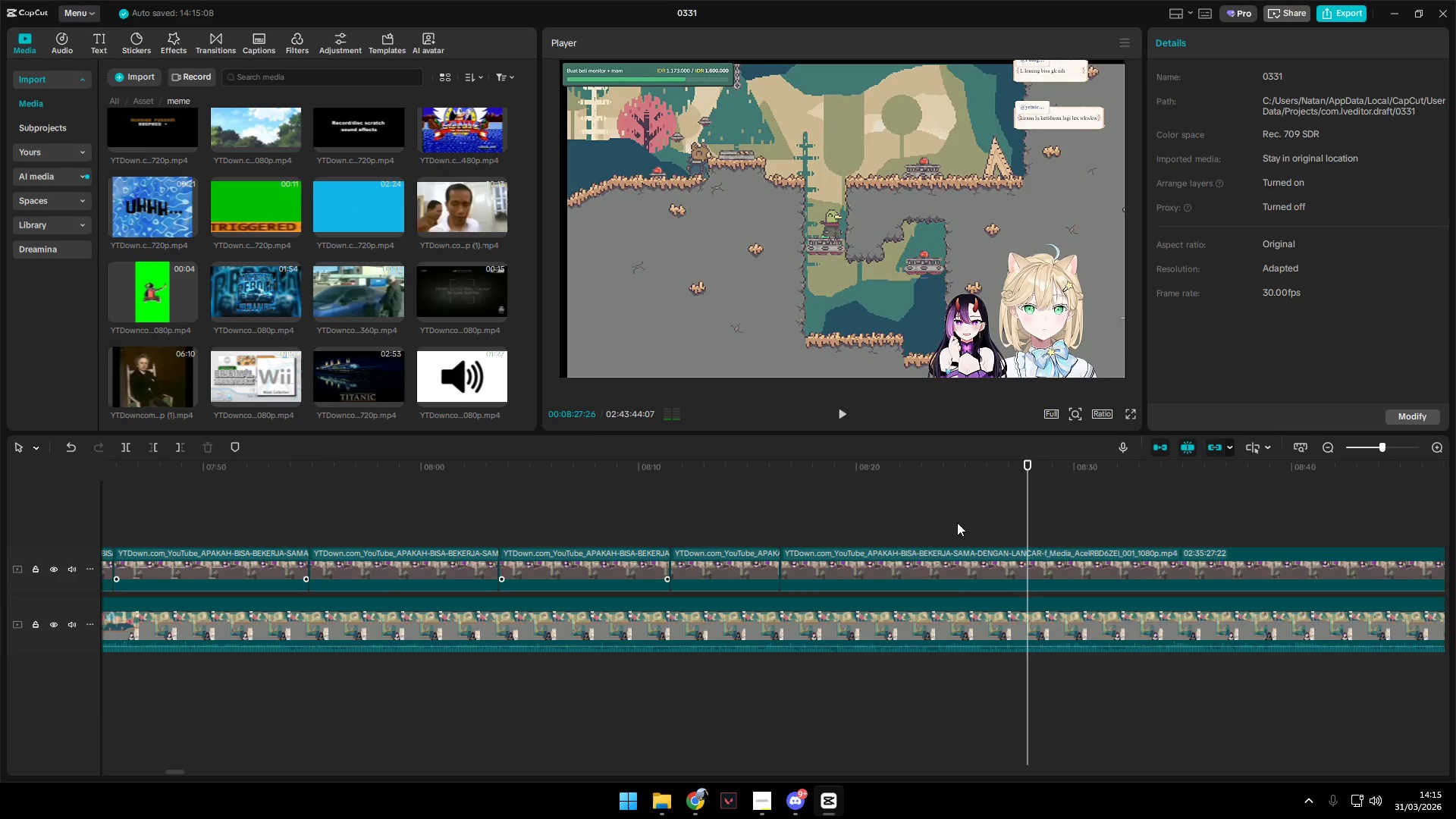 
key(Space)
 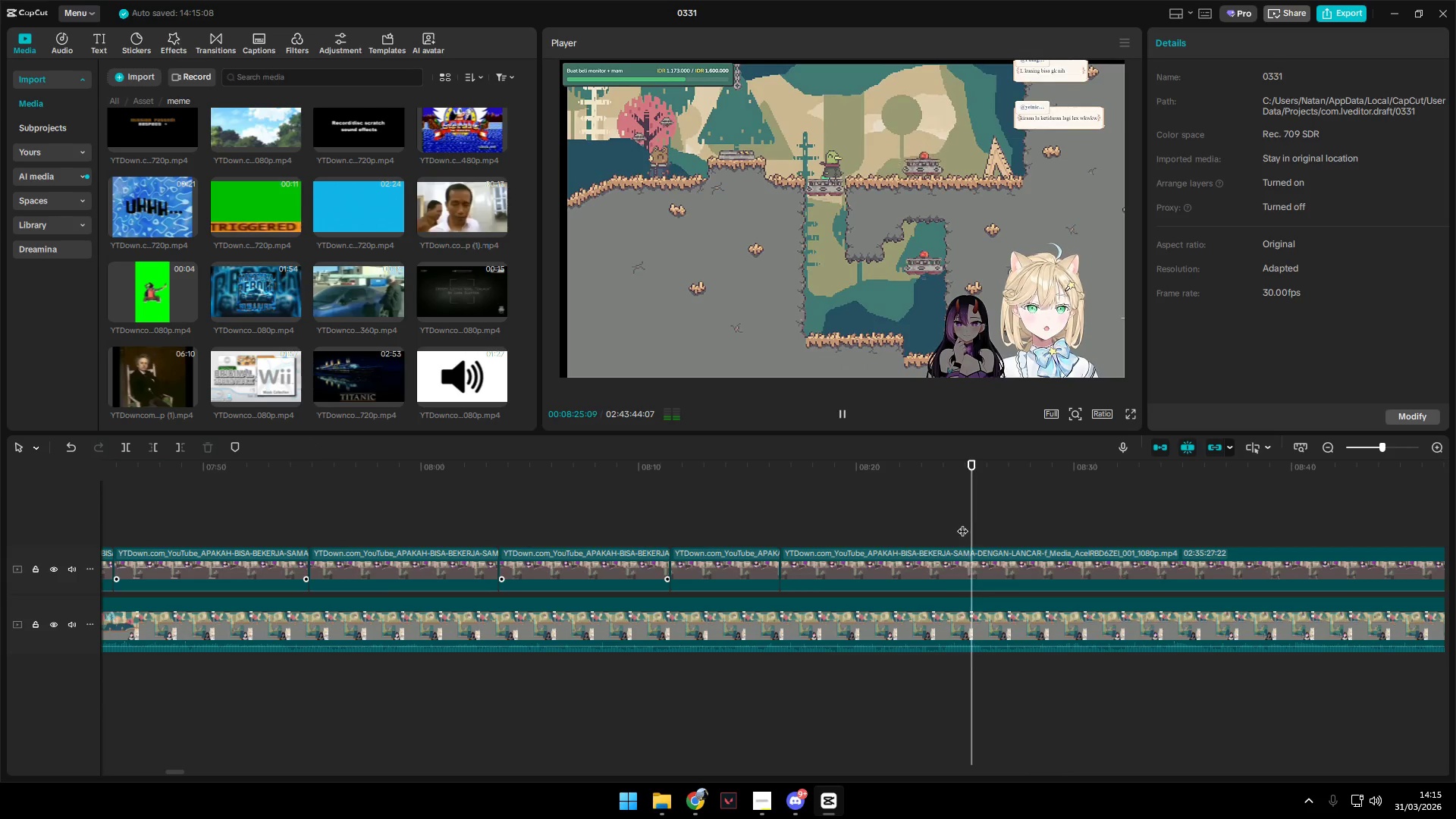 
key(Space)
 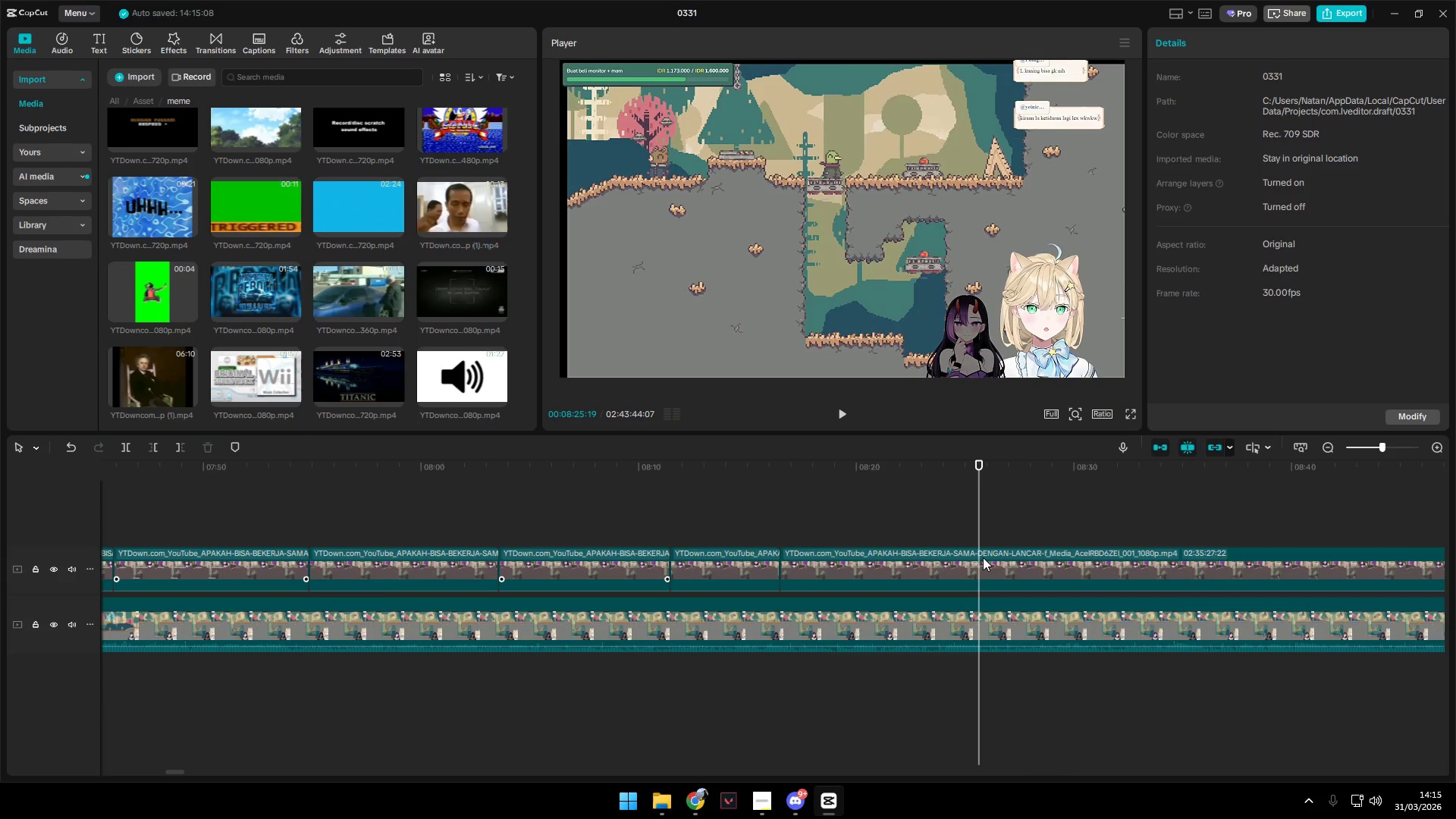 
left_click([983, 558])
 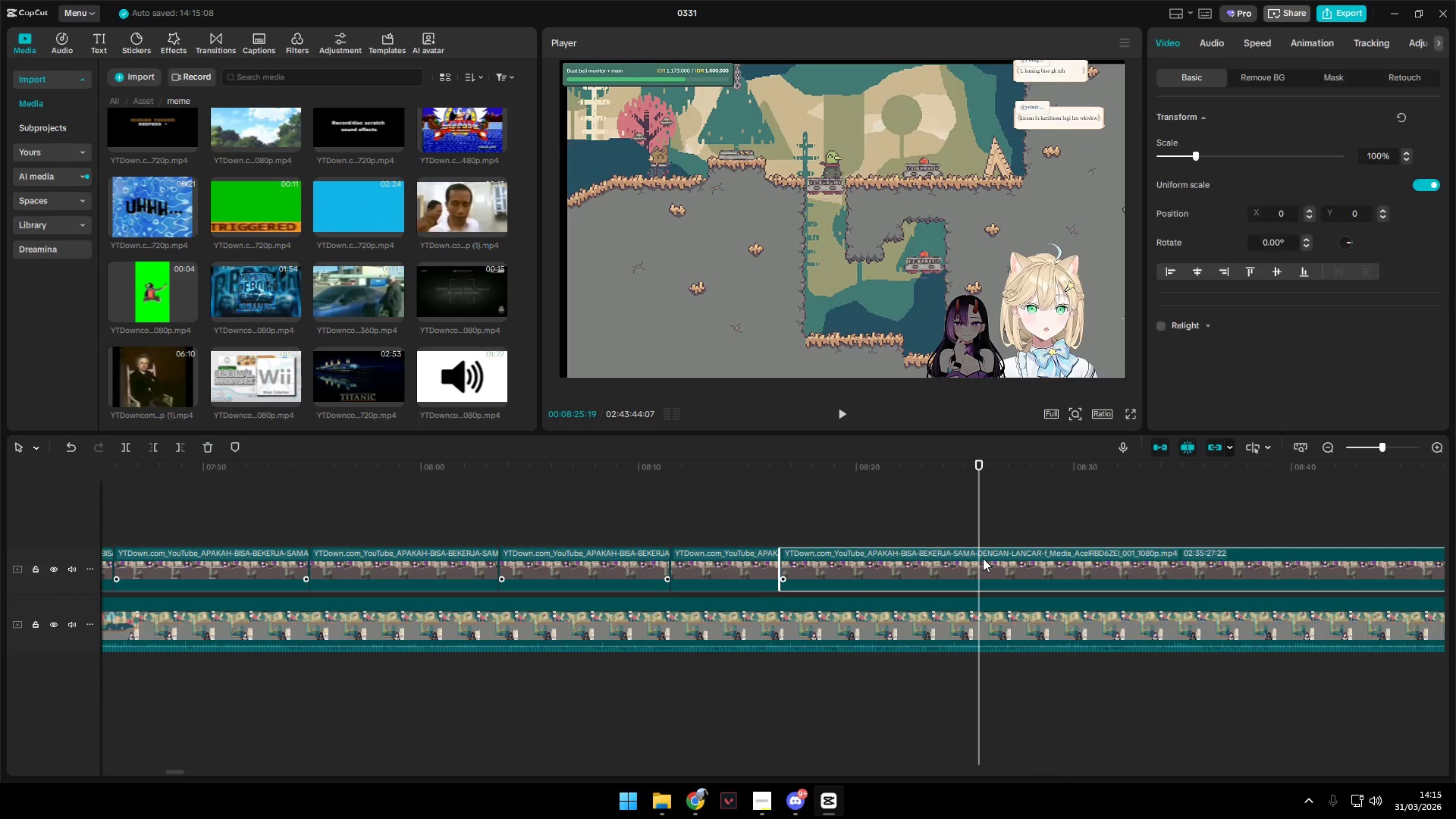 
key(Shift+E)
 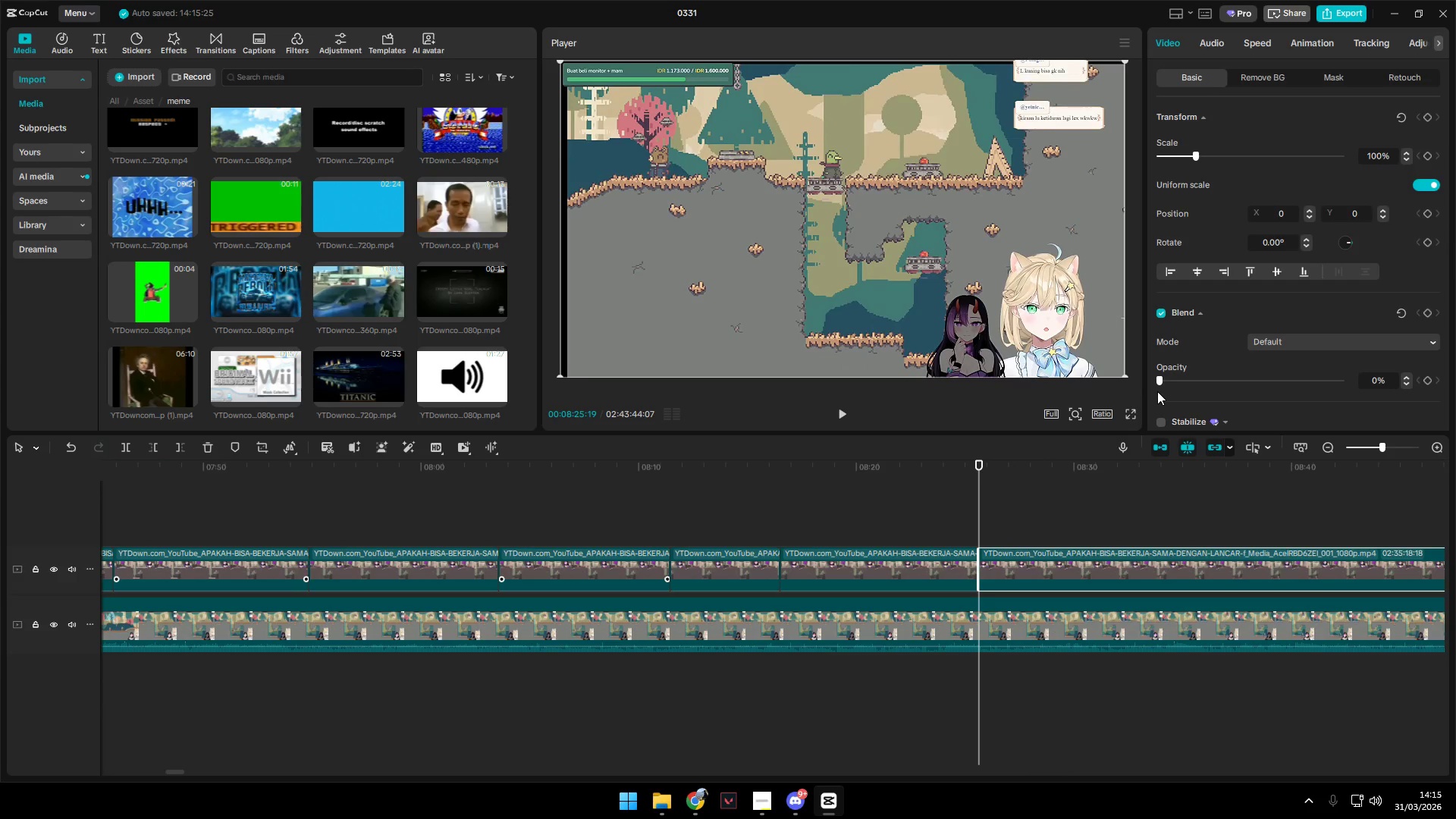 
left_click_drag(start_coordinate=[1163, 380], to_coordinate=[1455, 396])
 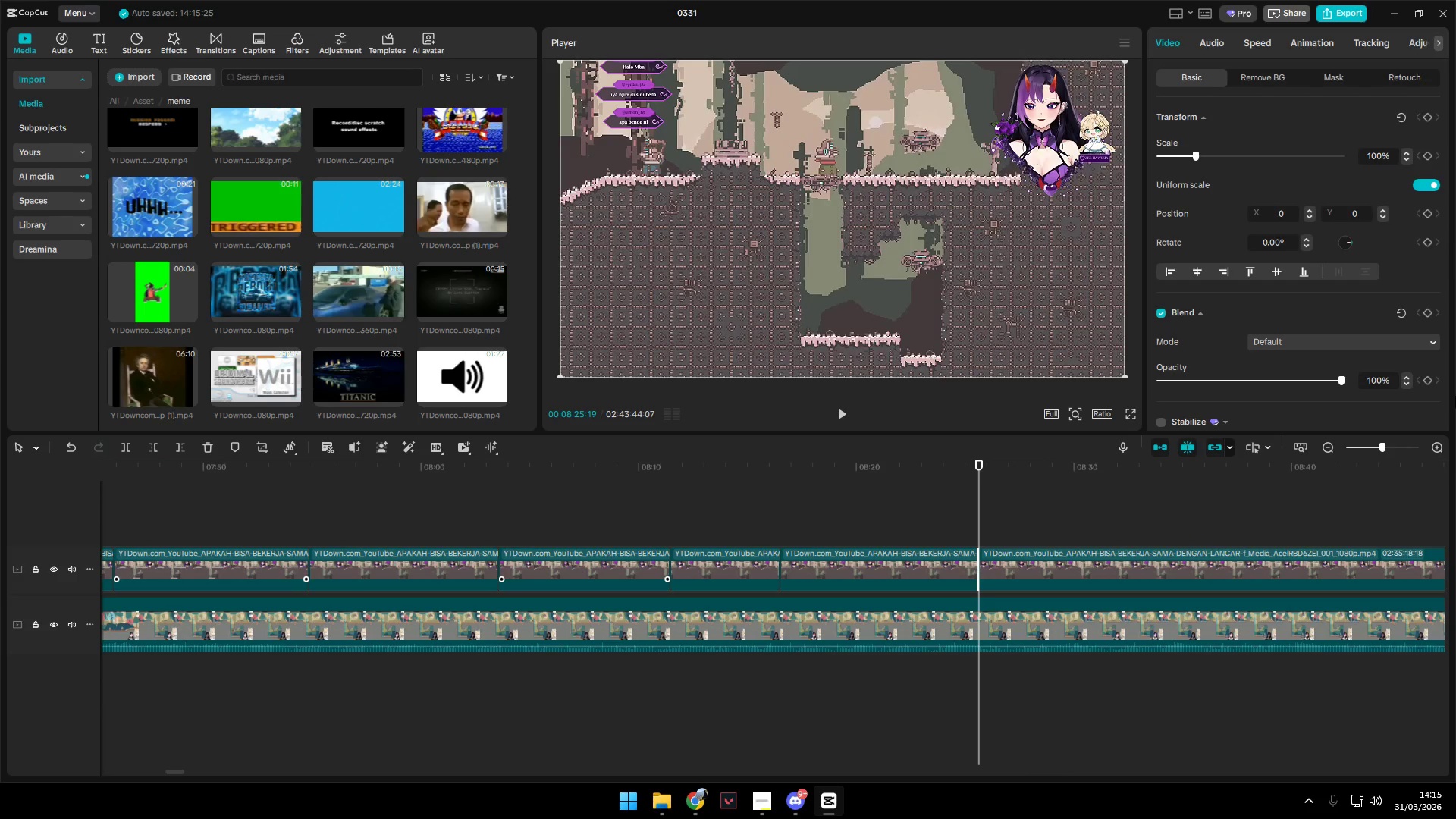 
key(Space)
 